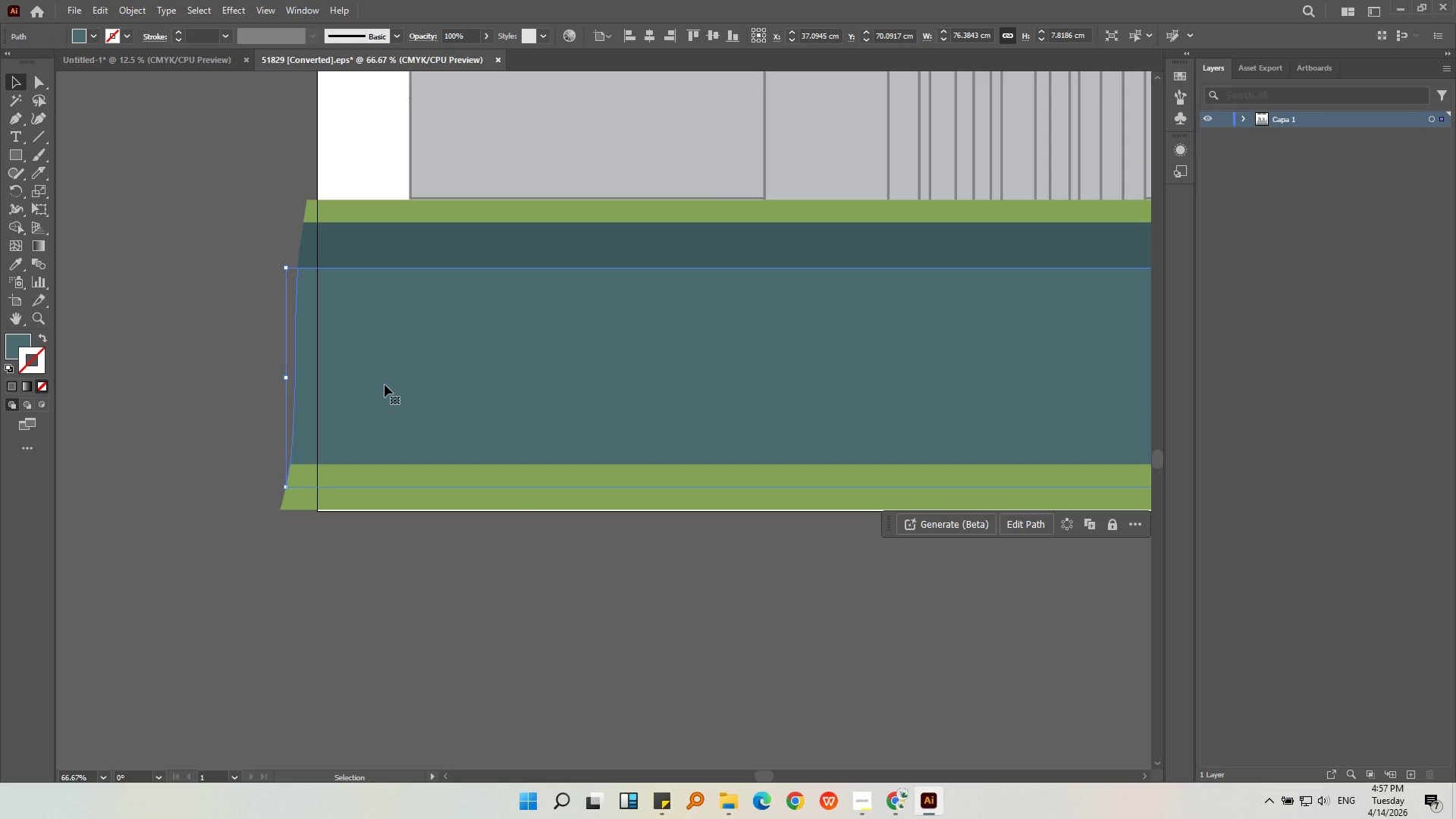 
hold_key(key=AltLeft, duration=0.34)
scroll: coordinate [359, 397], scroll_direction: down, amount: 2.0
 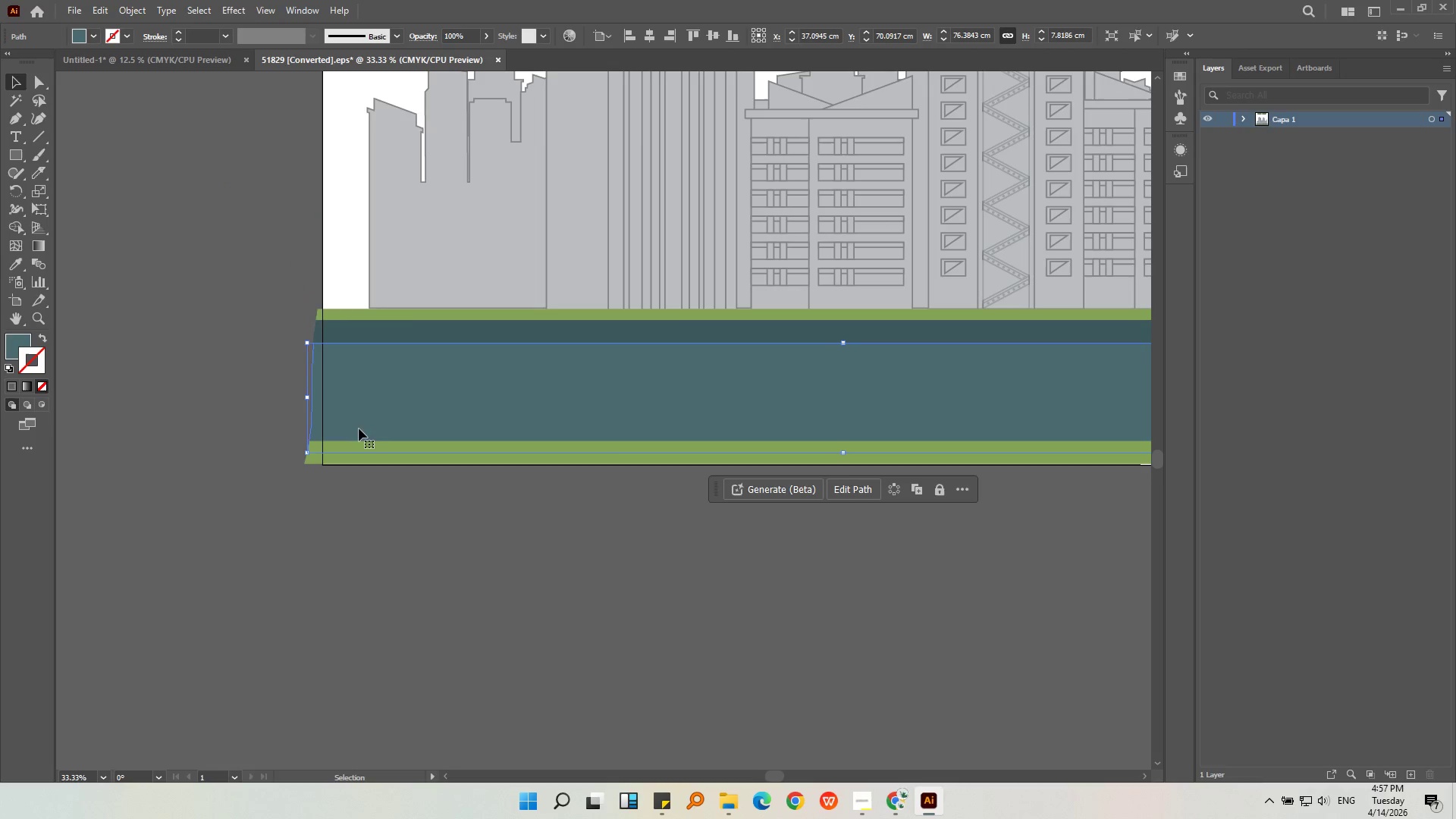 
right_click([444, 410])
 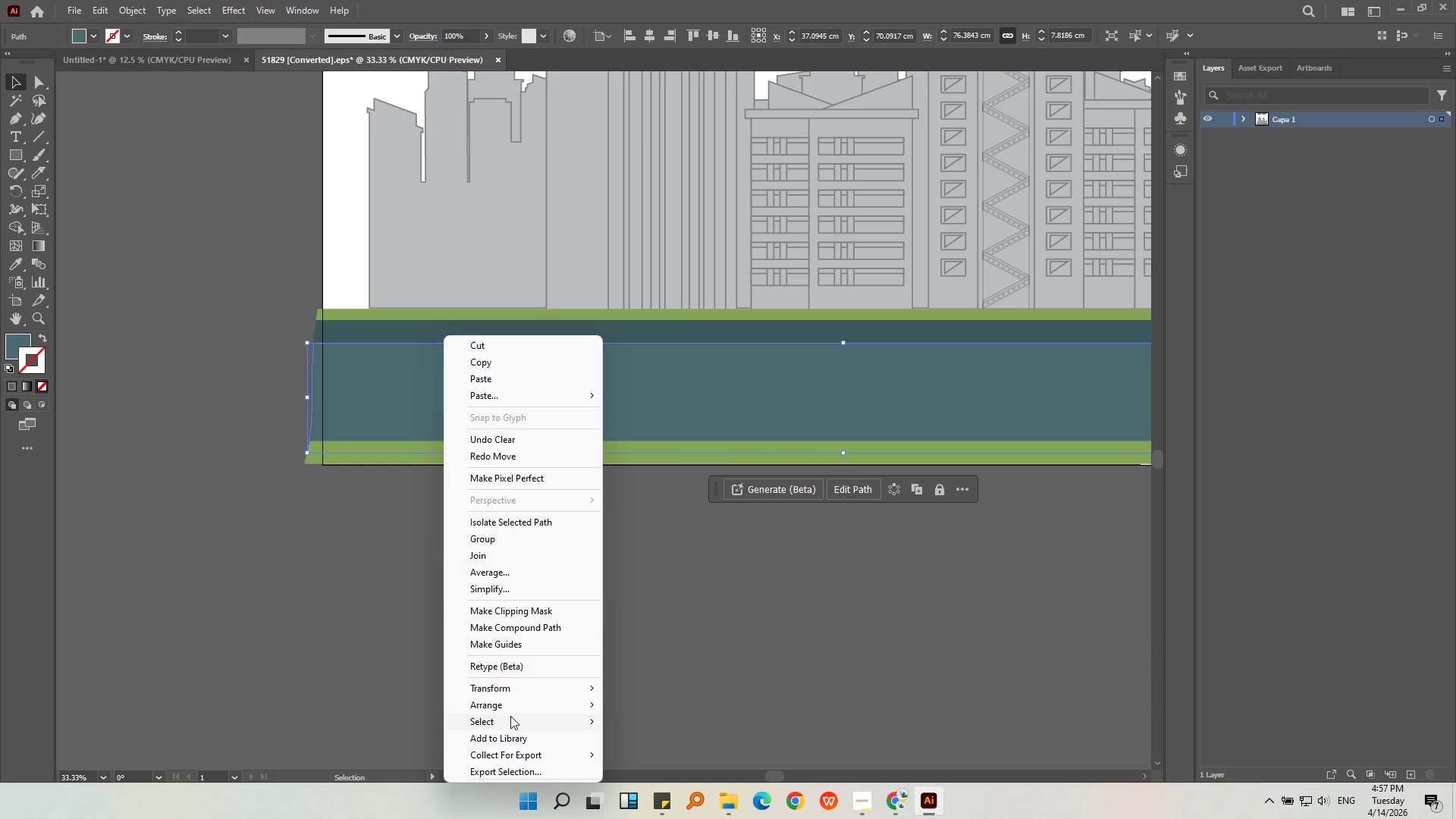 
left_click([507, 710])
 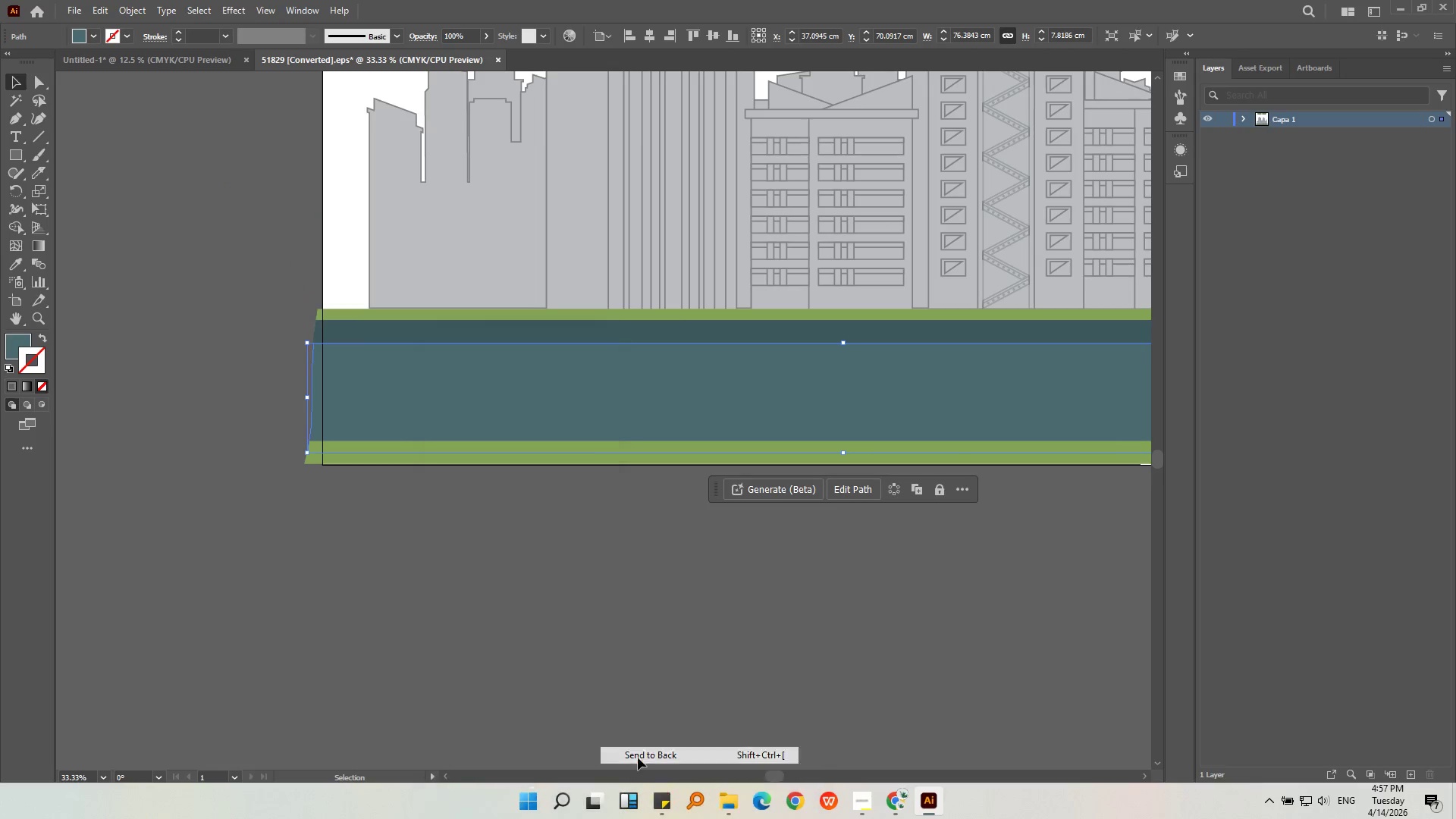 
double_click([588, 651])
 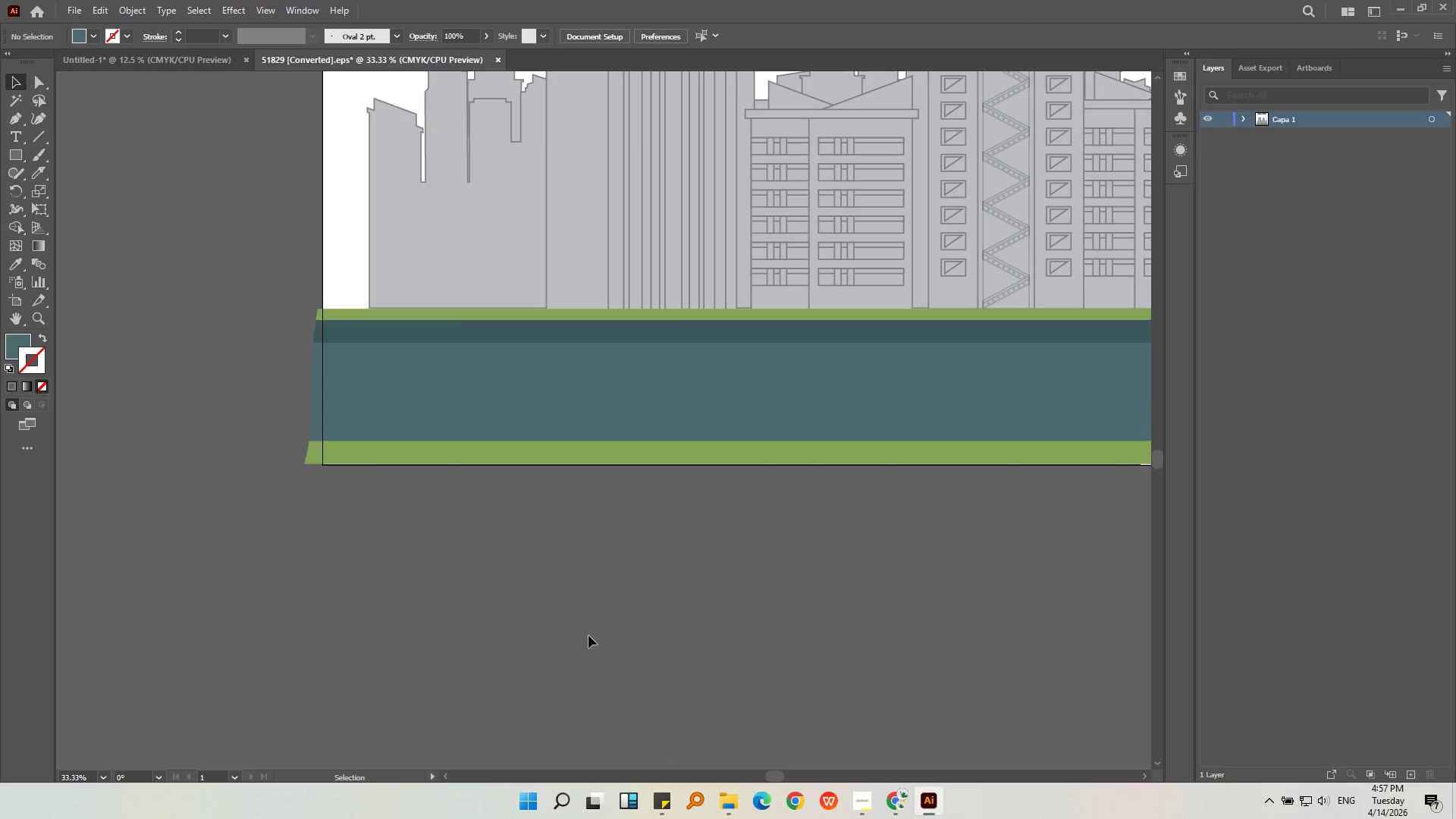 
left_click([524, 422])
 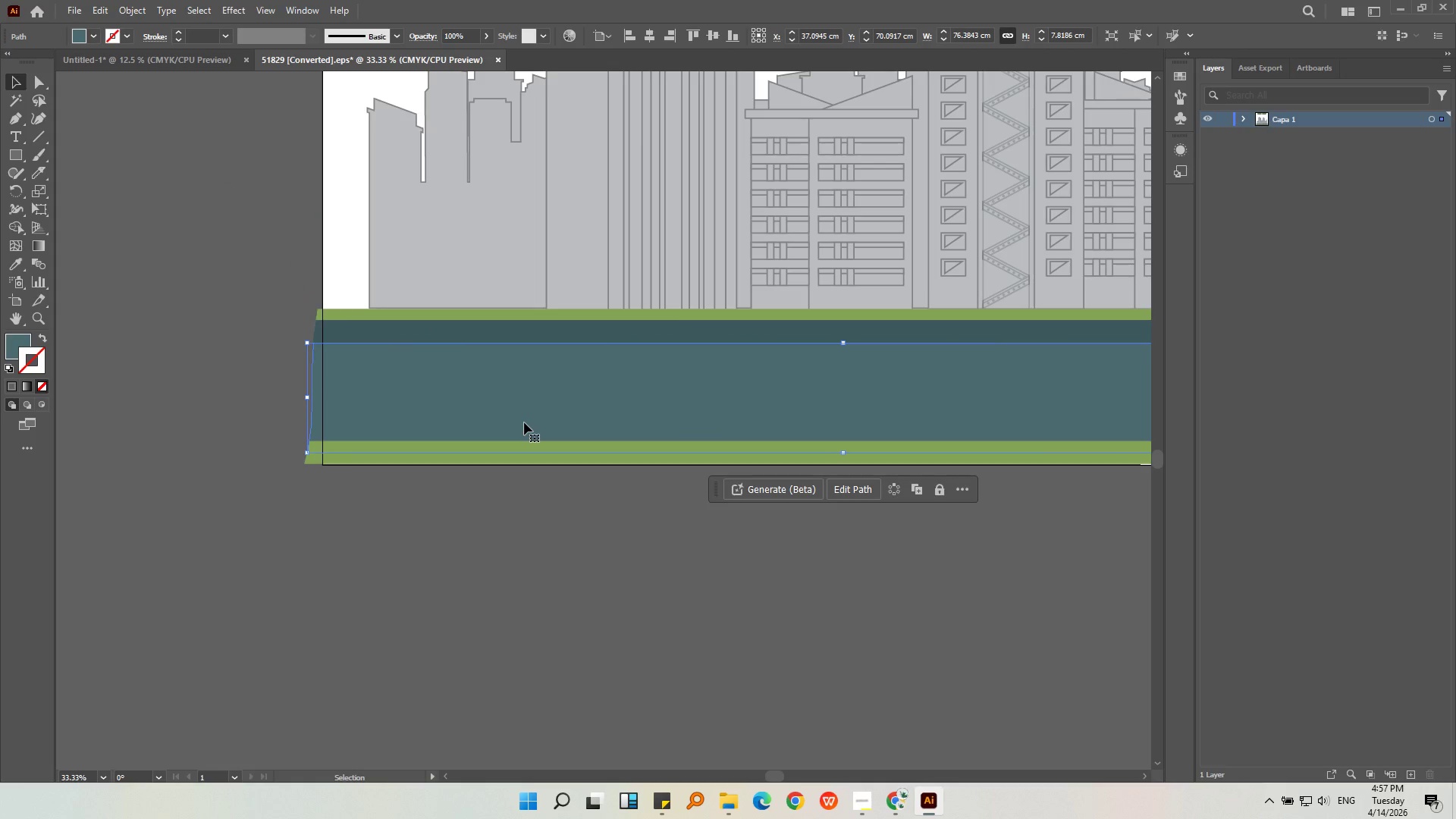 
key(Control+Z)
 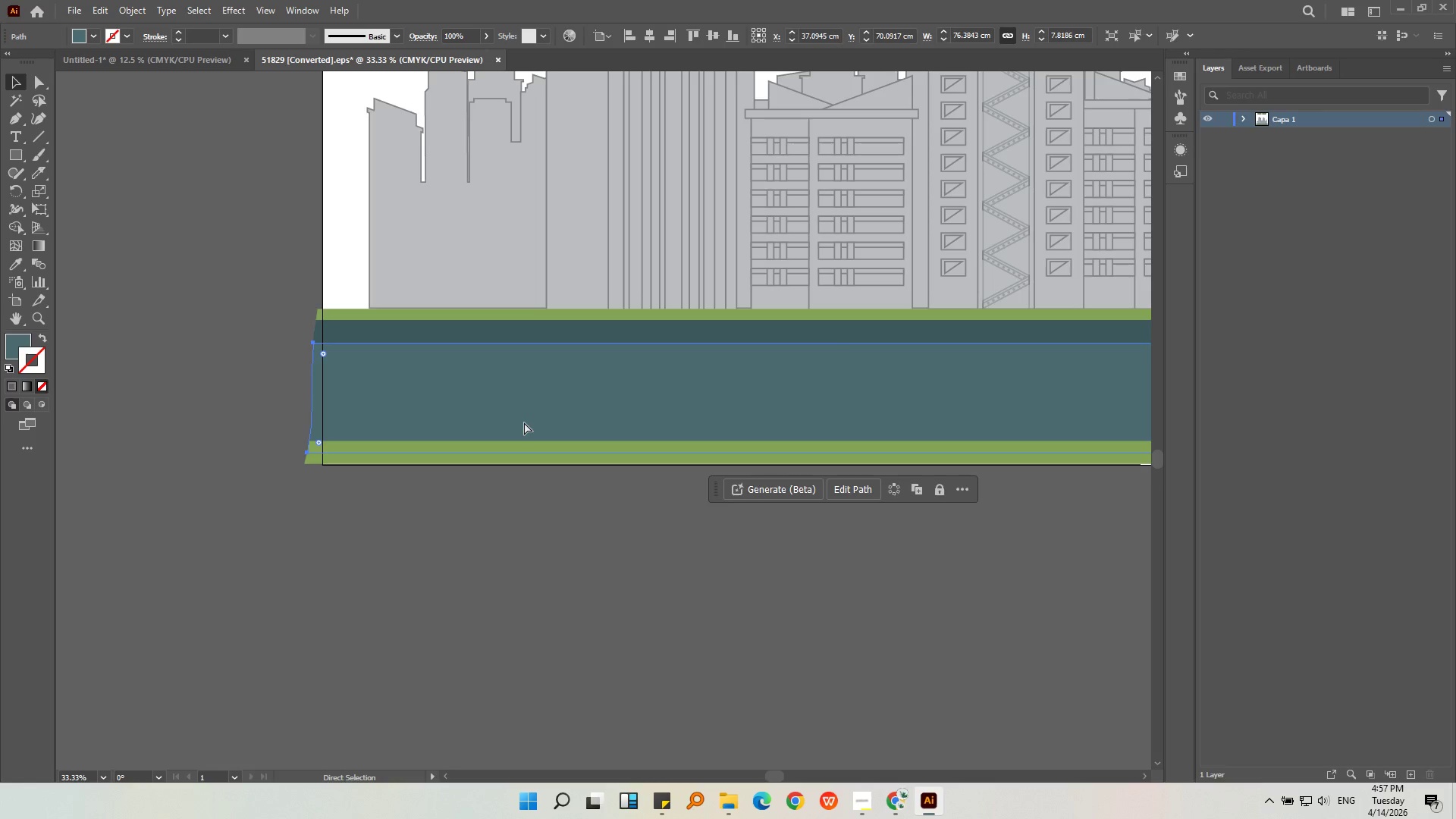 
key(Control+Z)
 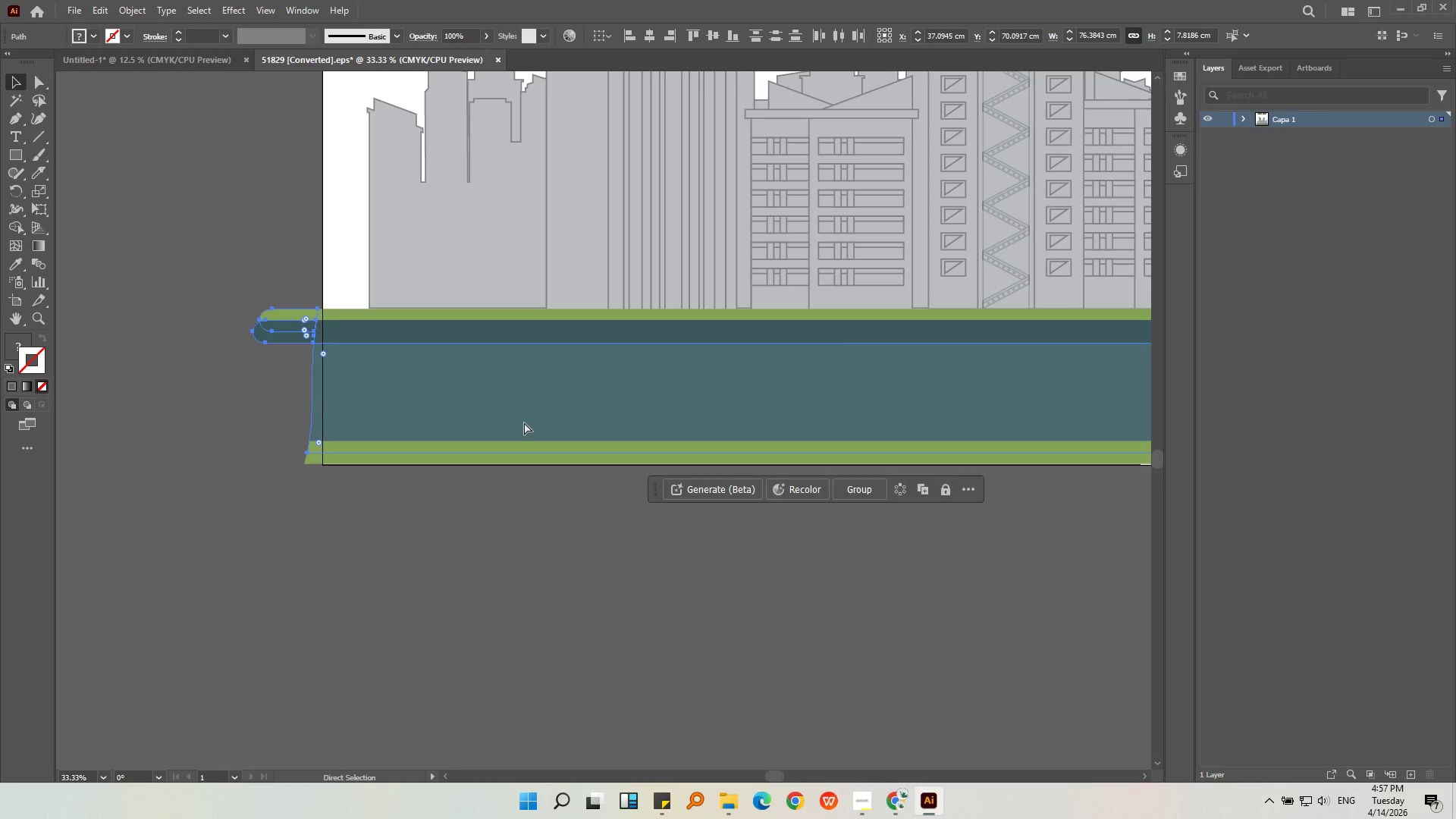 
key(Control+Z)
 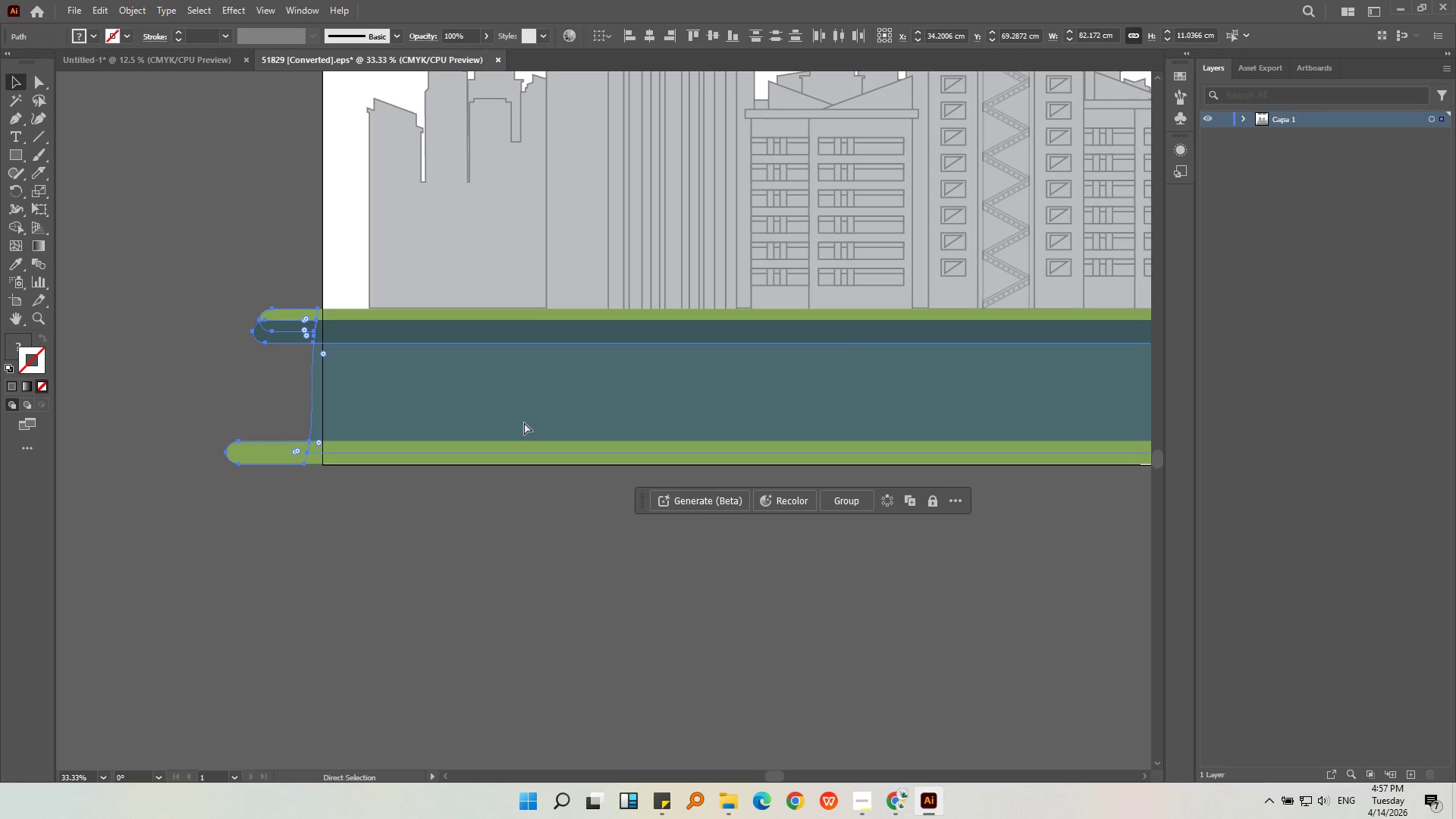 
key(Control+Z)
 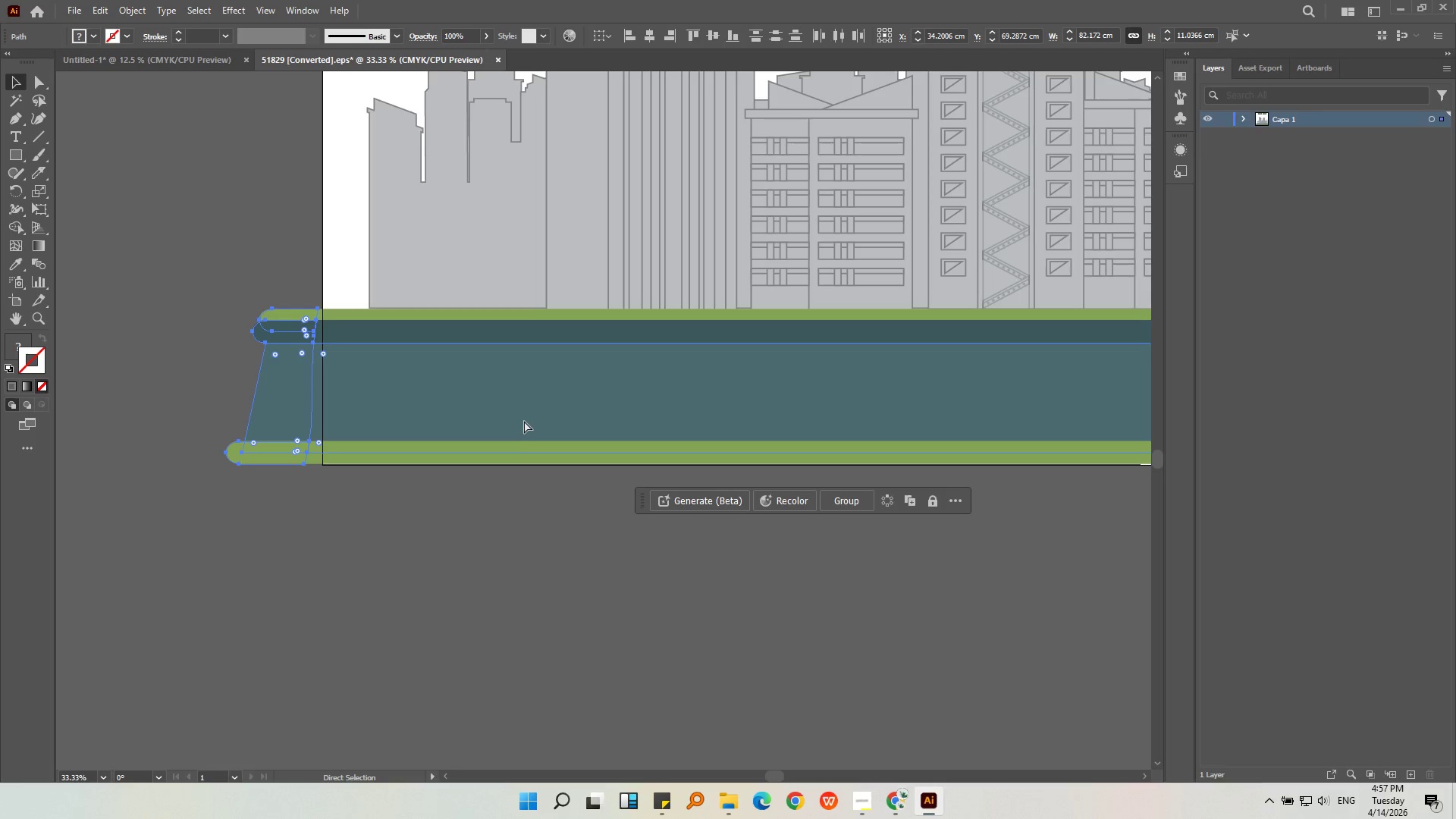 
key(Control+Z)
 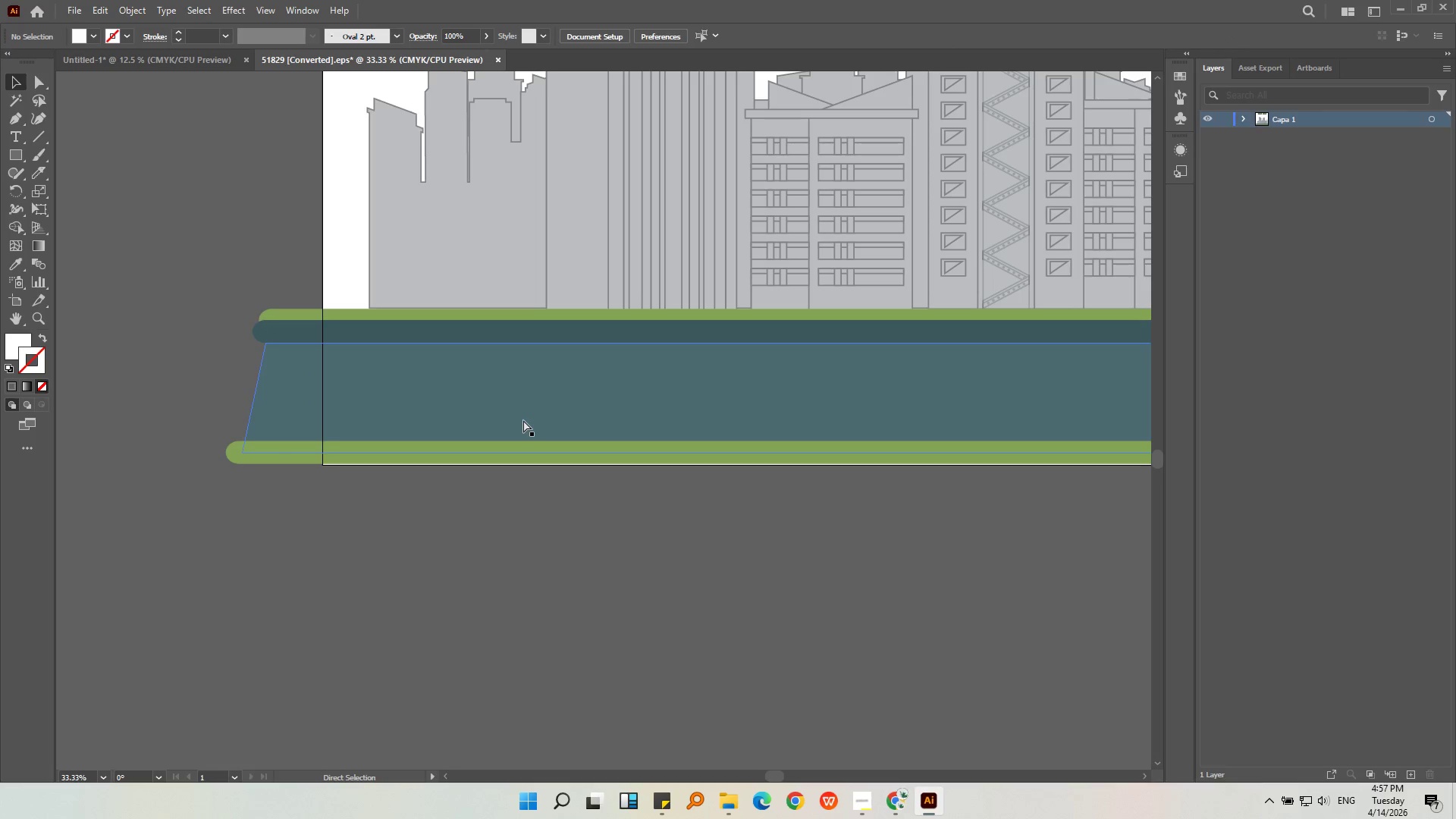 
key(Control+Z)
 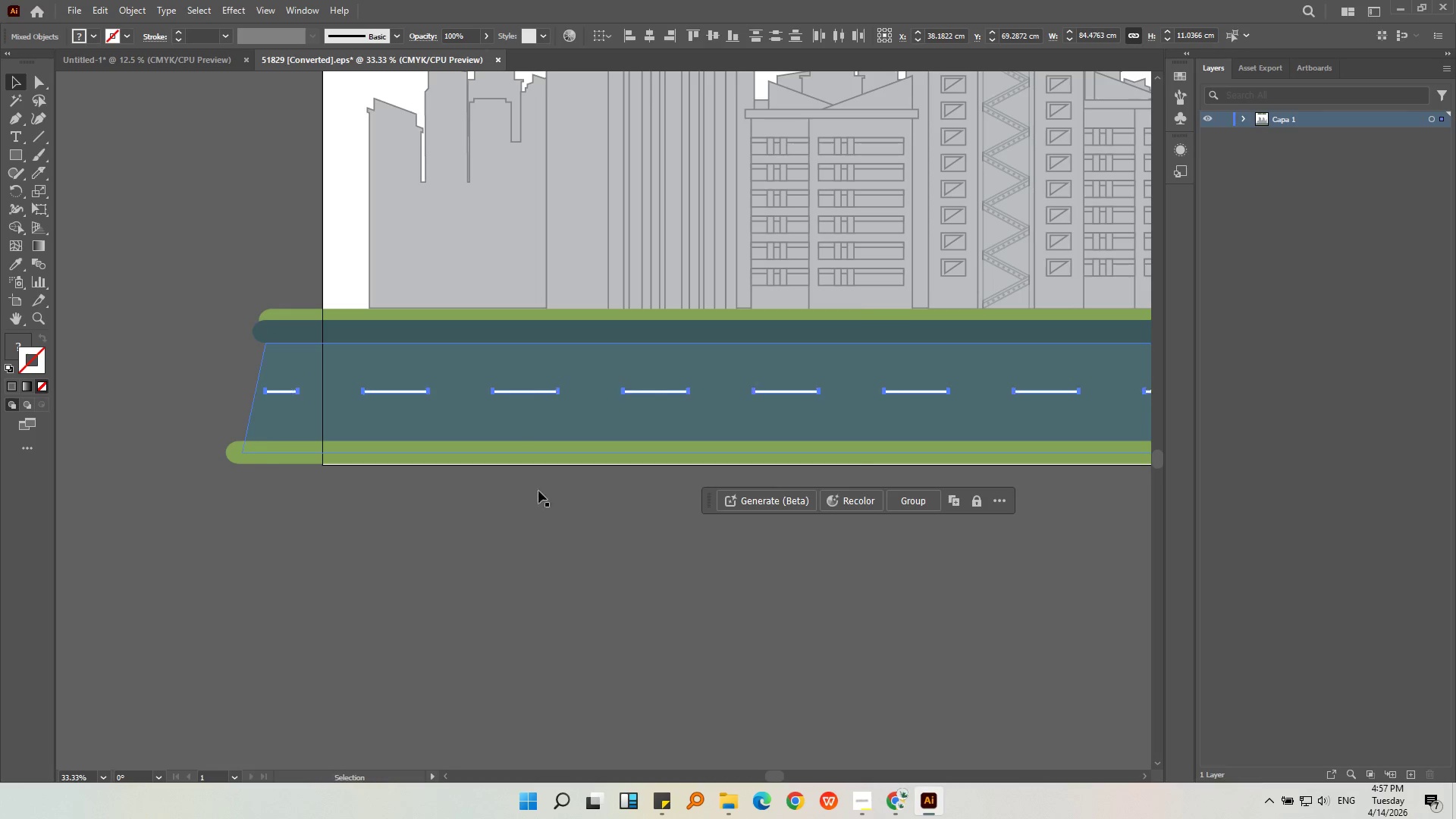 
left_click([548, 557])
 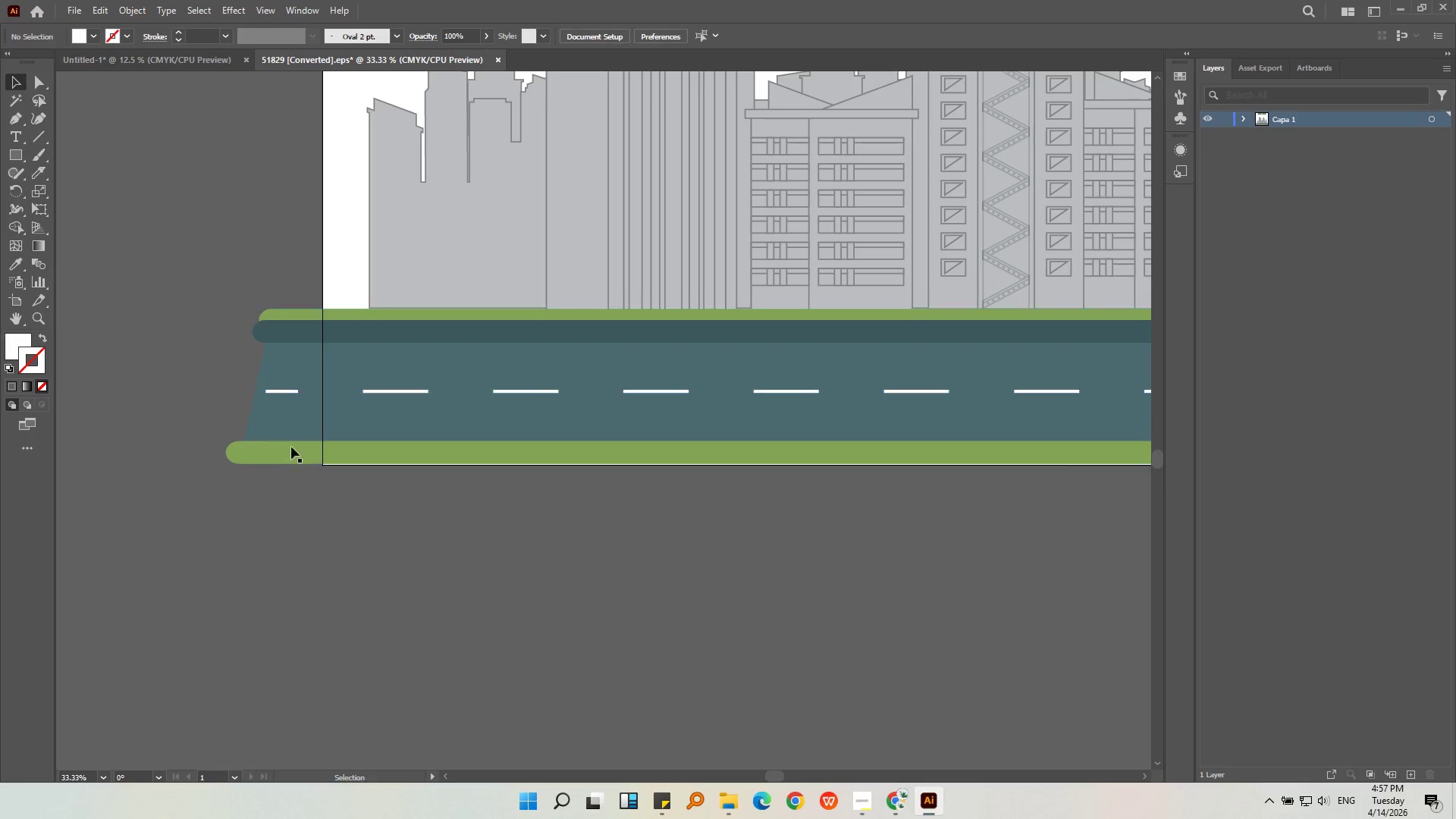 
key(Alt+AltLeft)
 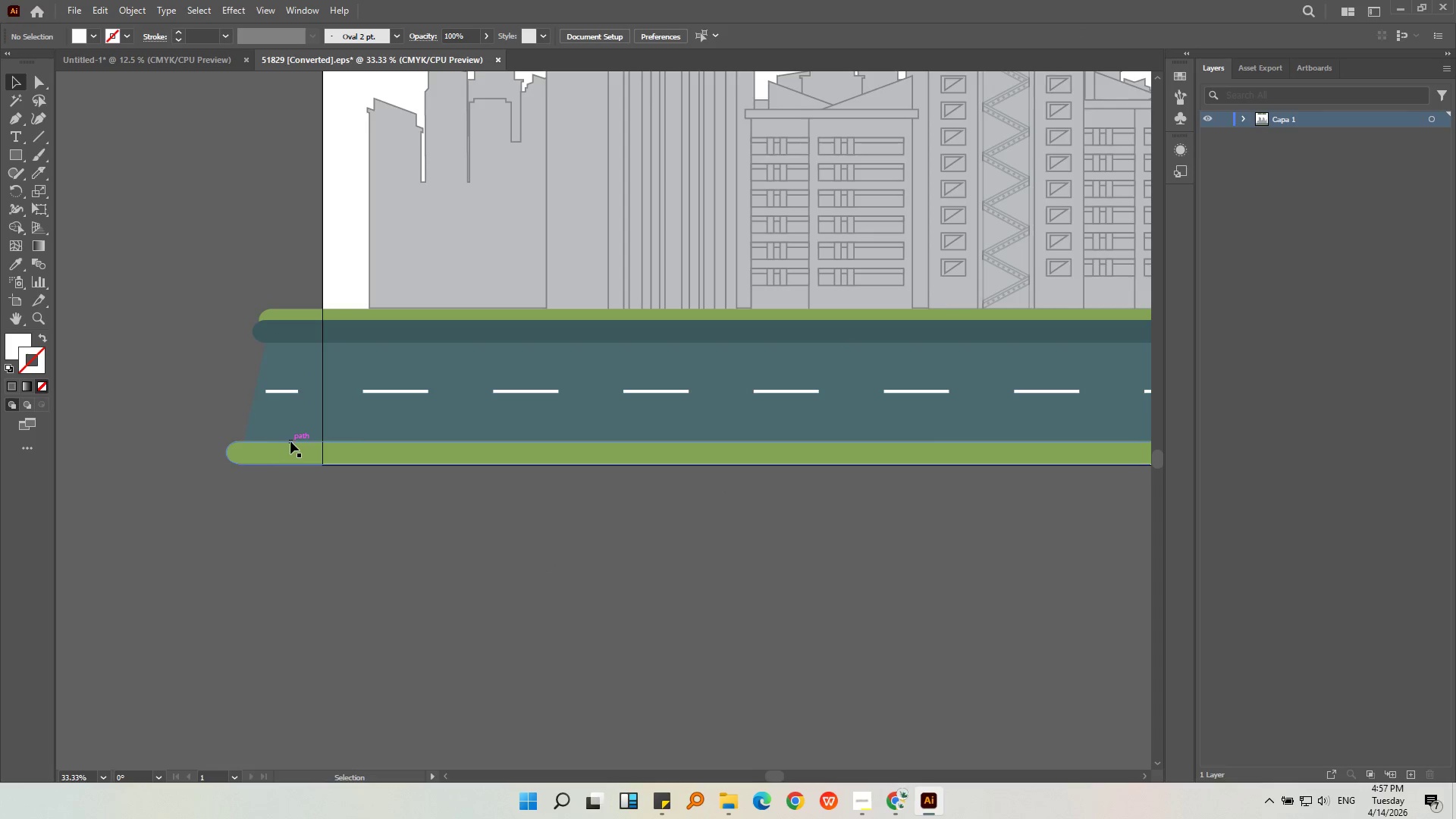 
scroll: coordinate [292, 441], scroll_direction: up, amount: 1.0
 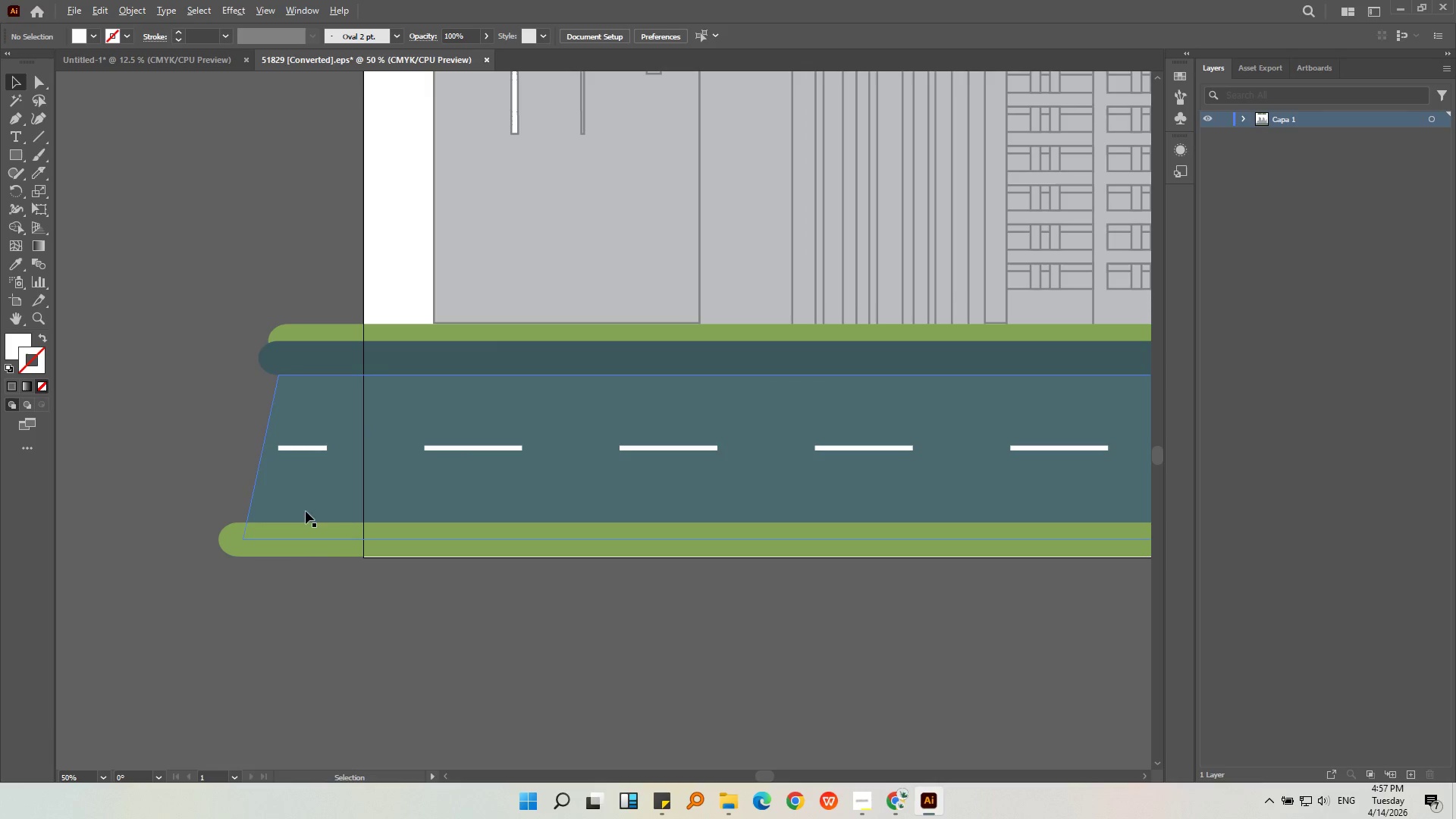 
key(Alt+AltLeft)
 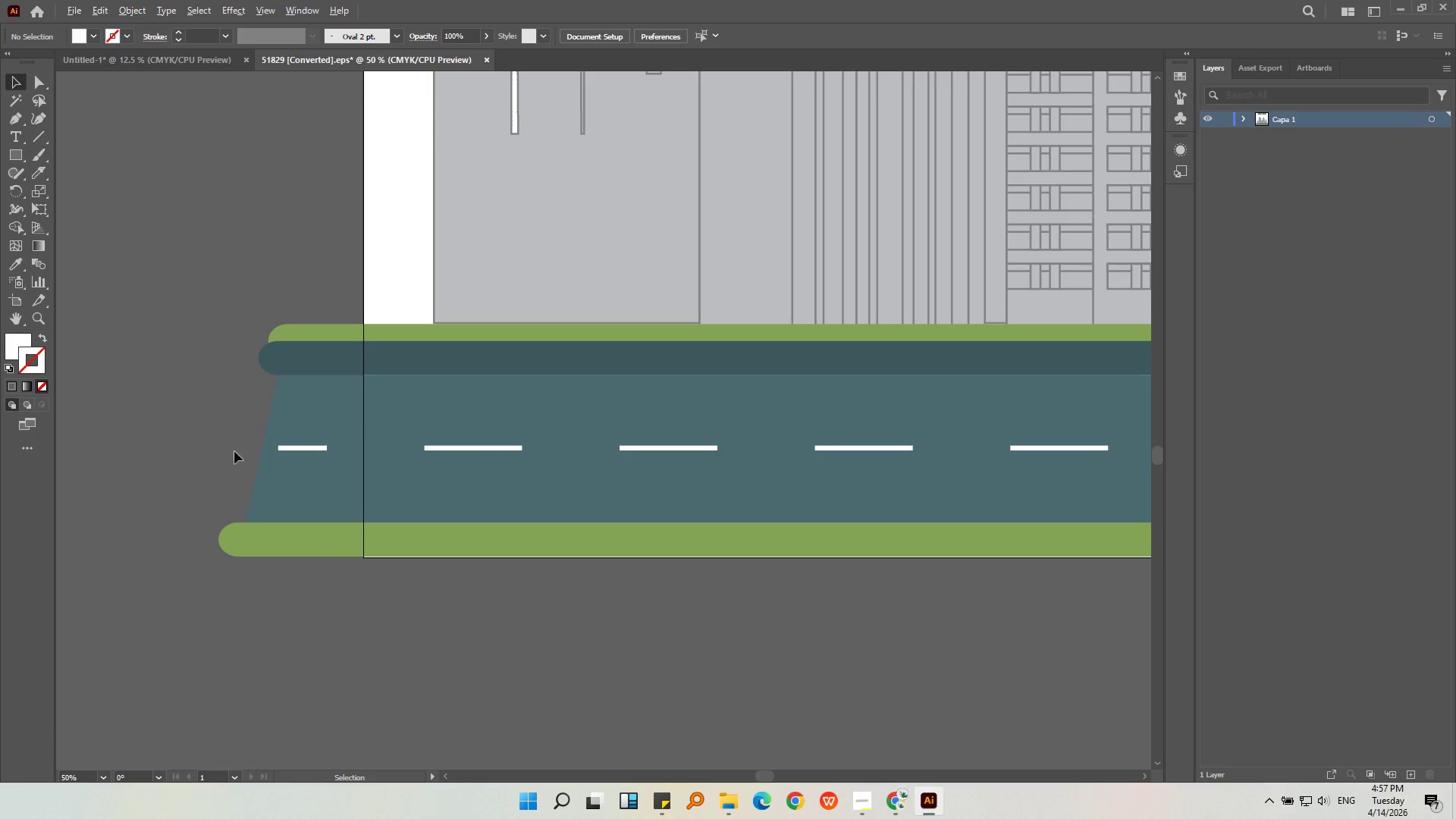 
scroll: coordinate [240, 427], scroll_direction: down, amount: 3.0
 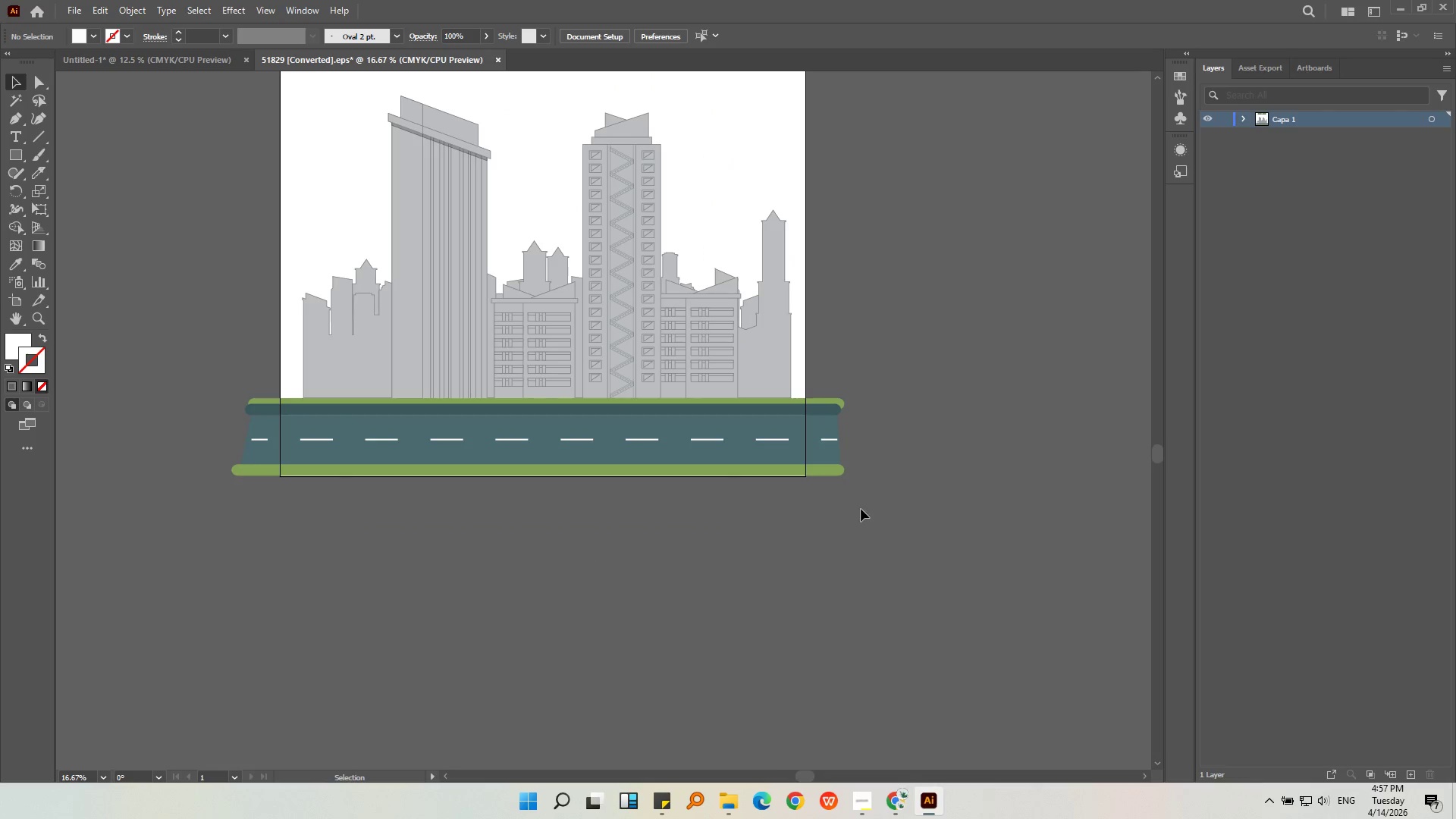 
left_click_drag(start_coordinate=[874, 513], to_coordinate=[226, 545])
 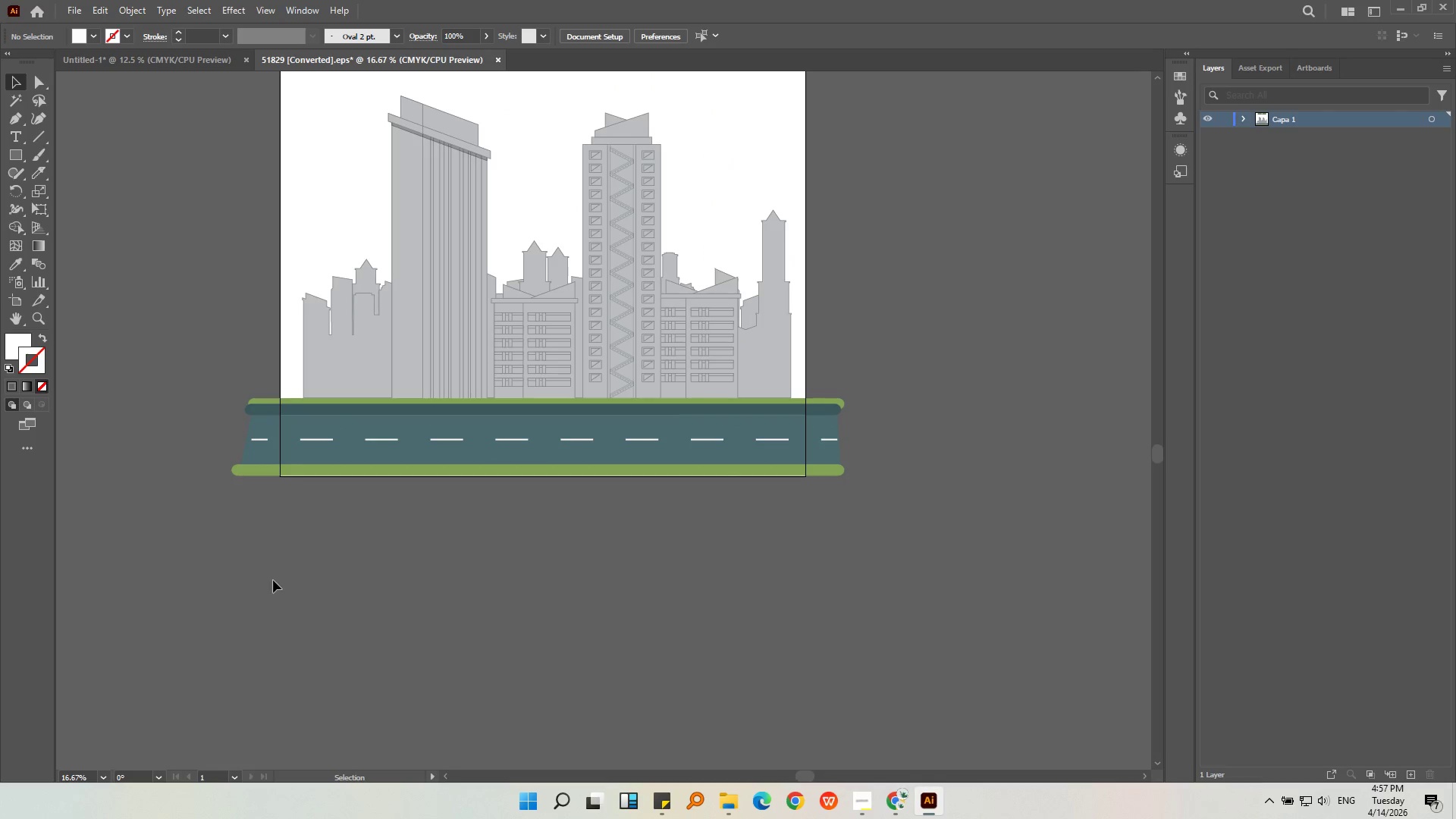 
left_click([278, 582])
 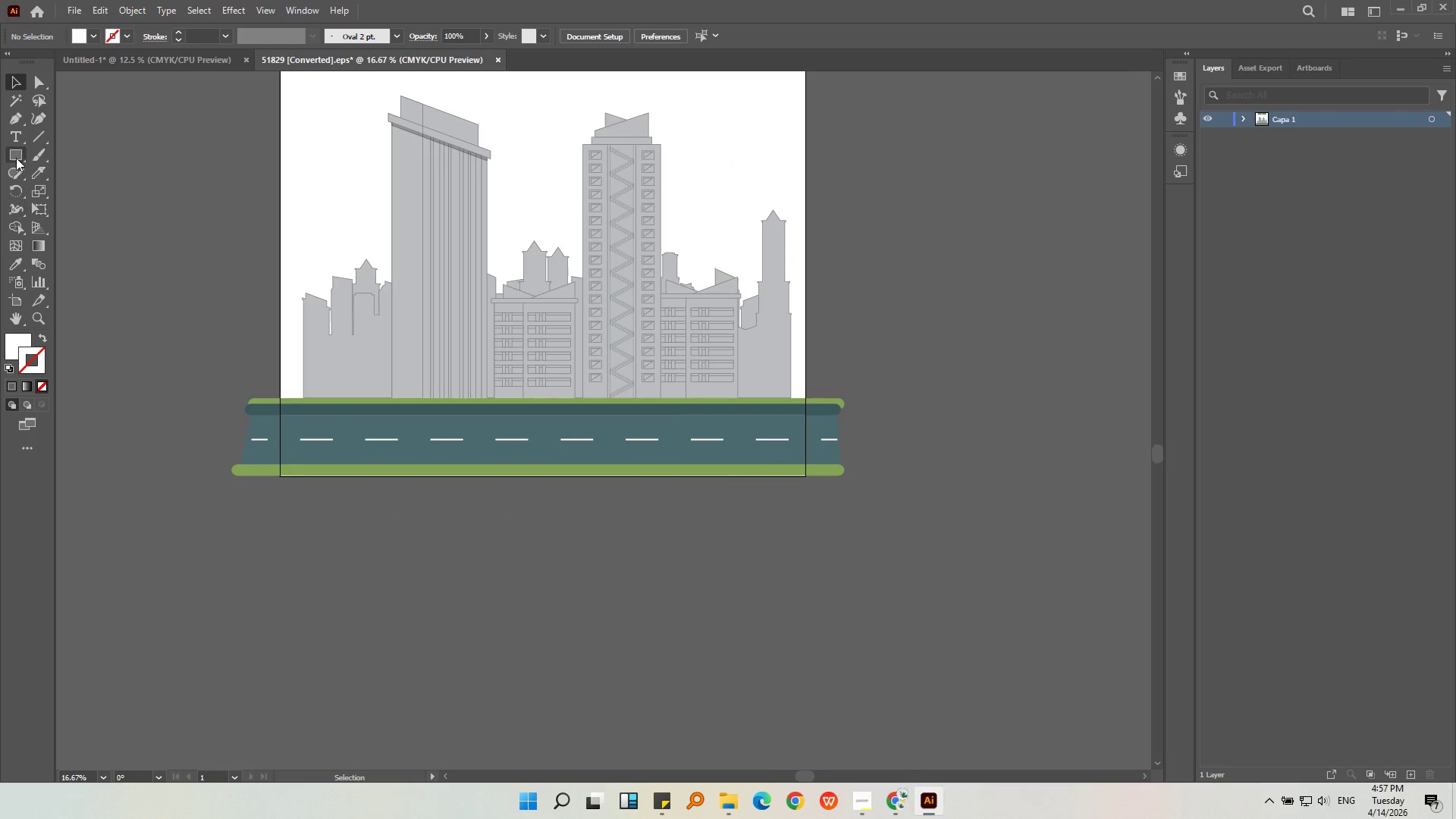 
left_click([16, 155])
 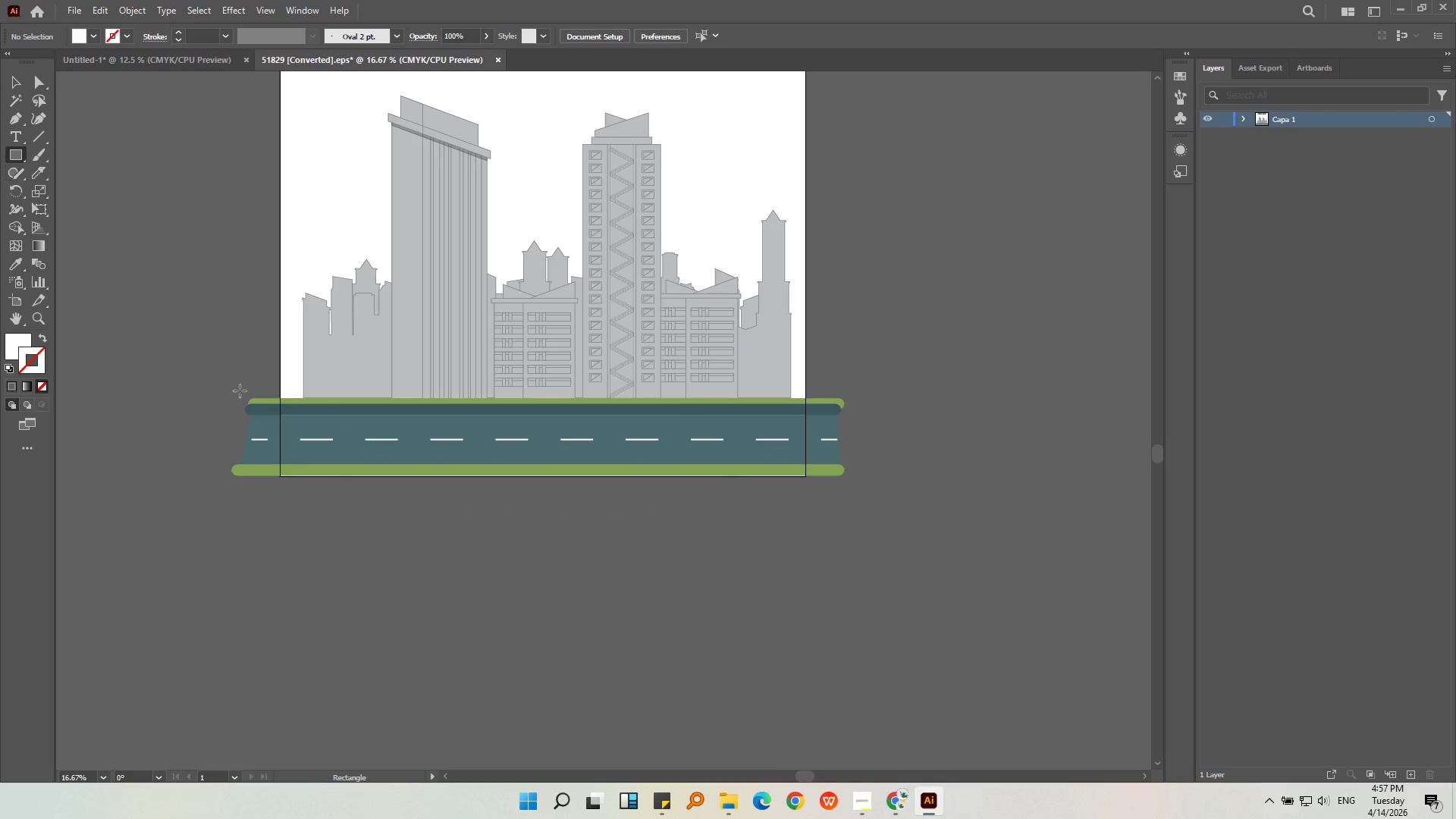 
key(Alt+AltLeft)
 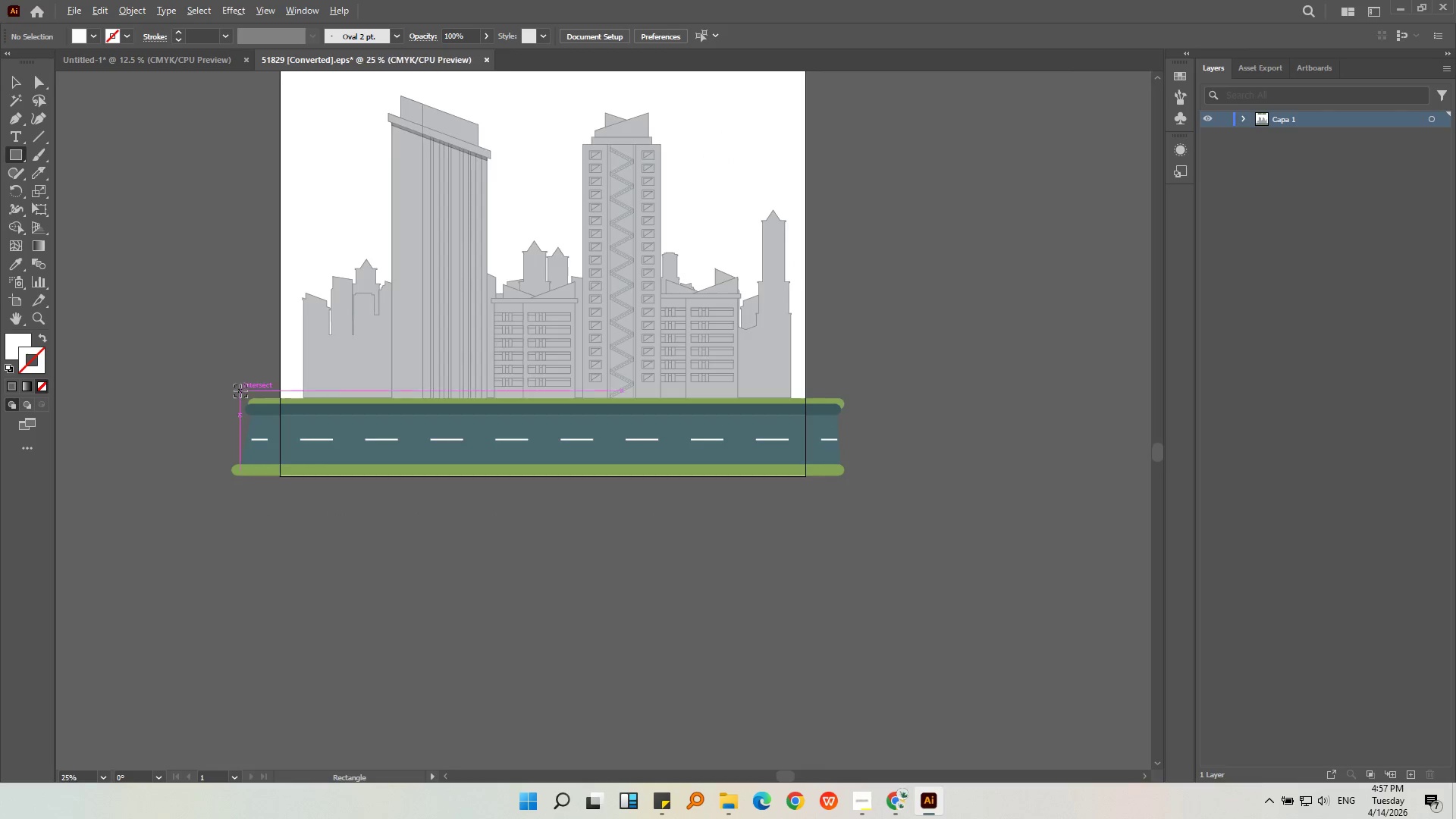 
scroll: coordinate [240, 391], scroll_direction: up, amount: 2.0
 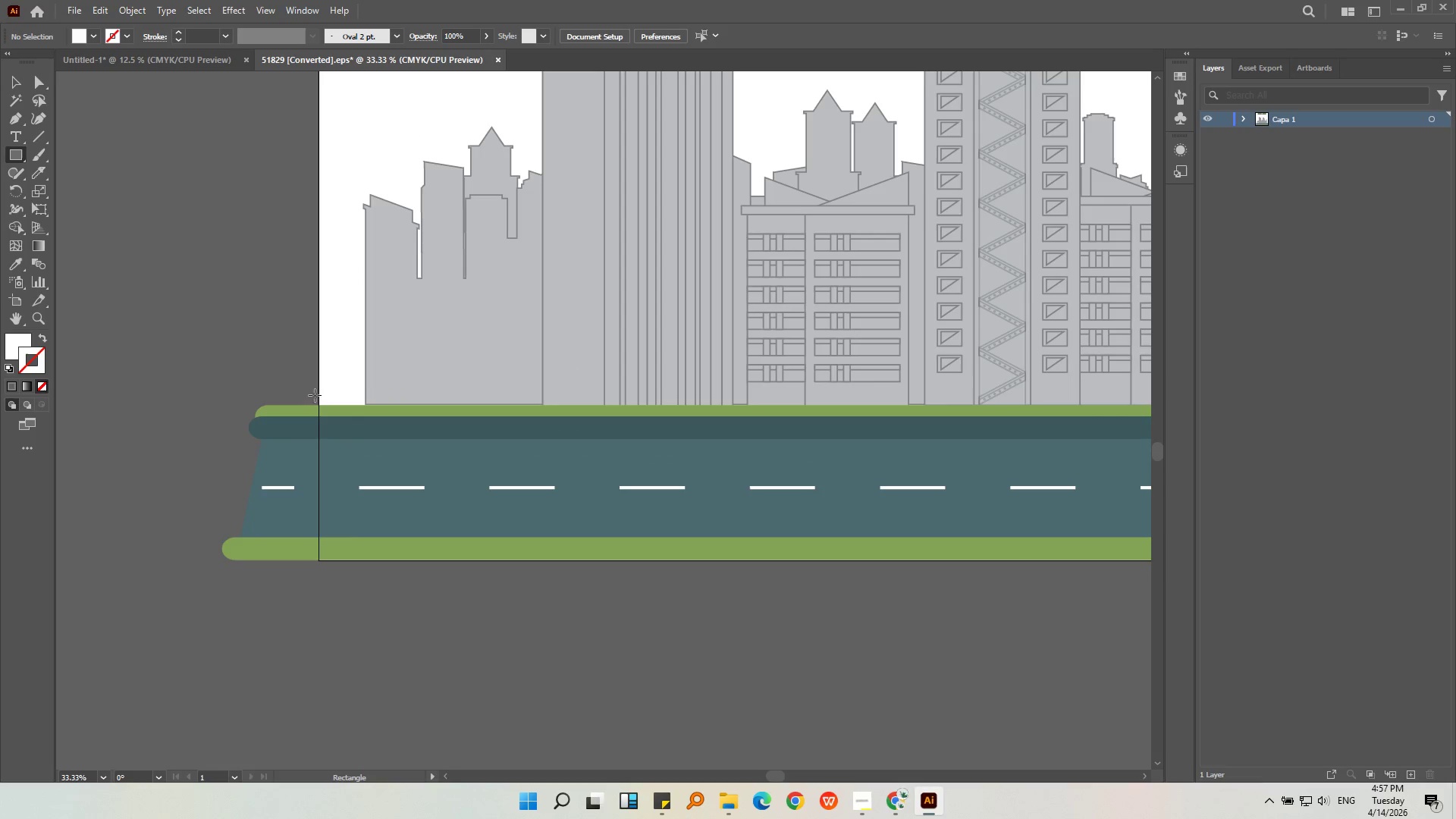 
left_click_drag(start_coordinate=[318, 395], to_coordinate=[761, 619])
 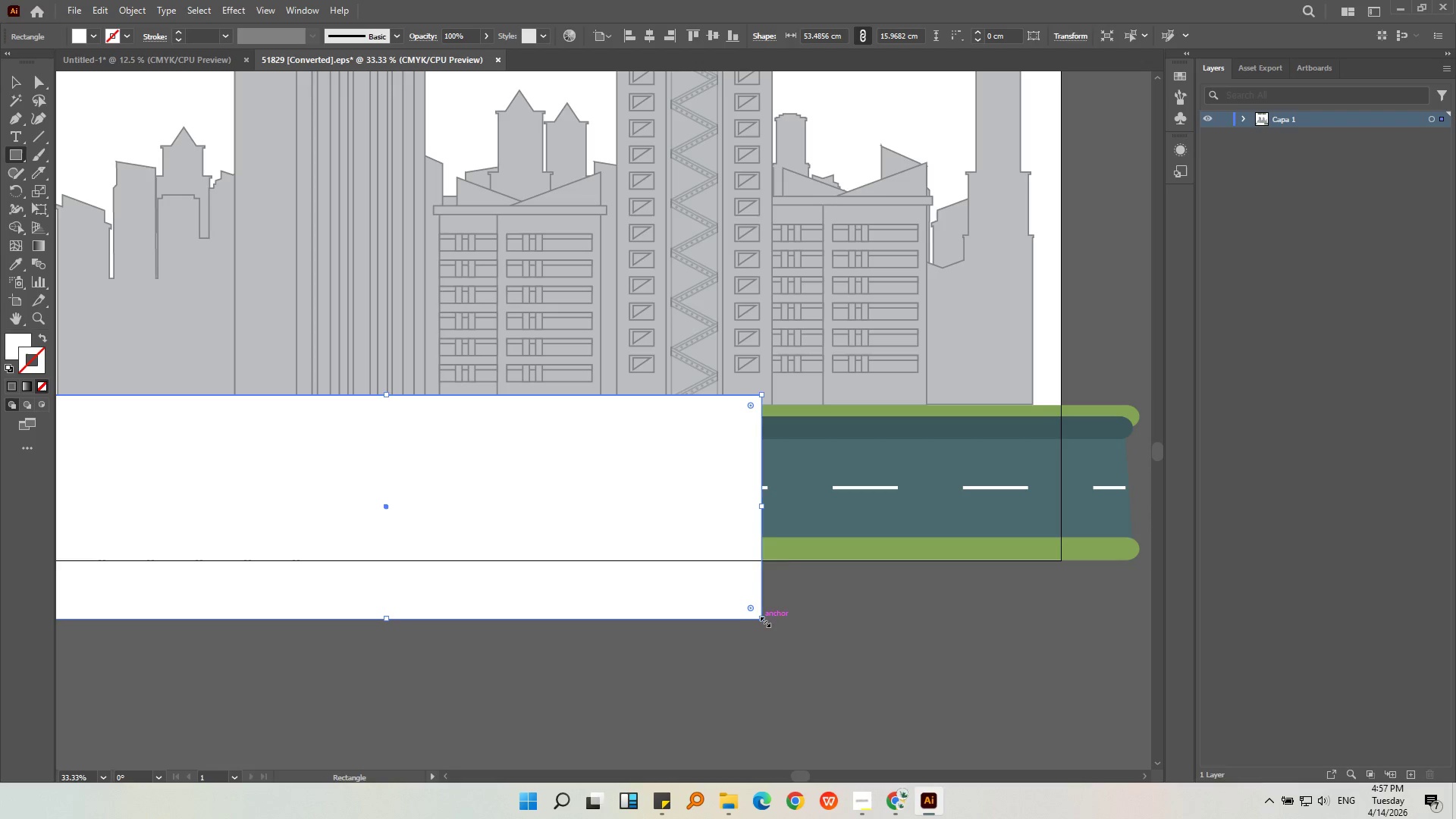 
left_click_drag(start_coordinate=[763, 617], to_coordinate=[1061, 563])
 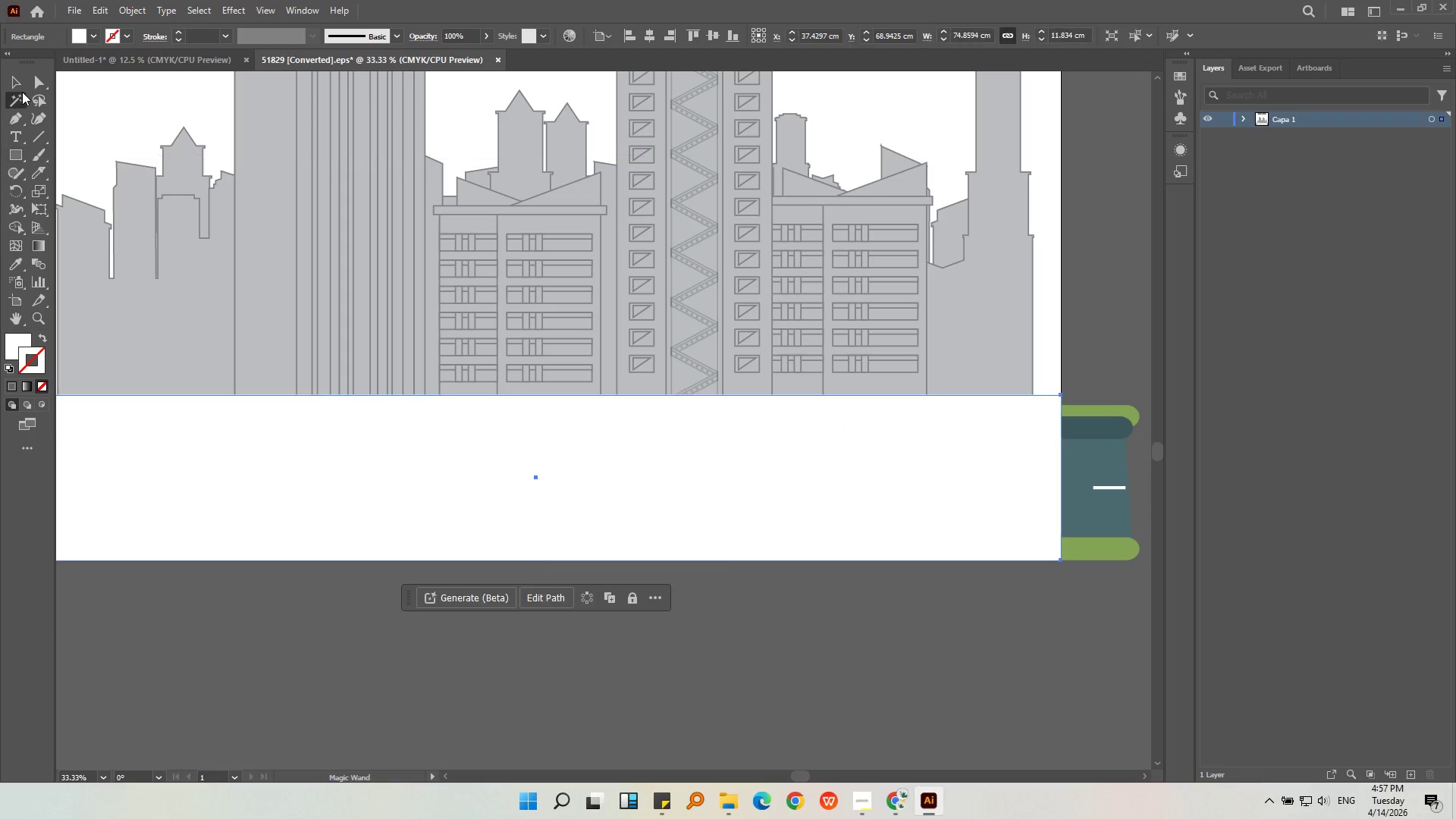 
double_click([17, 77])
 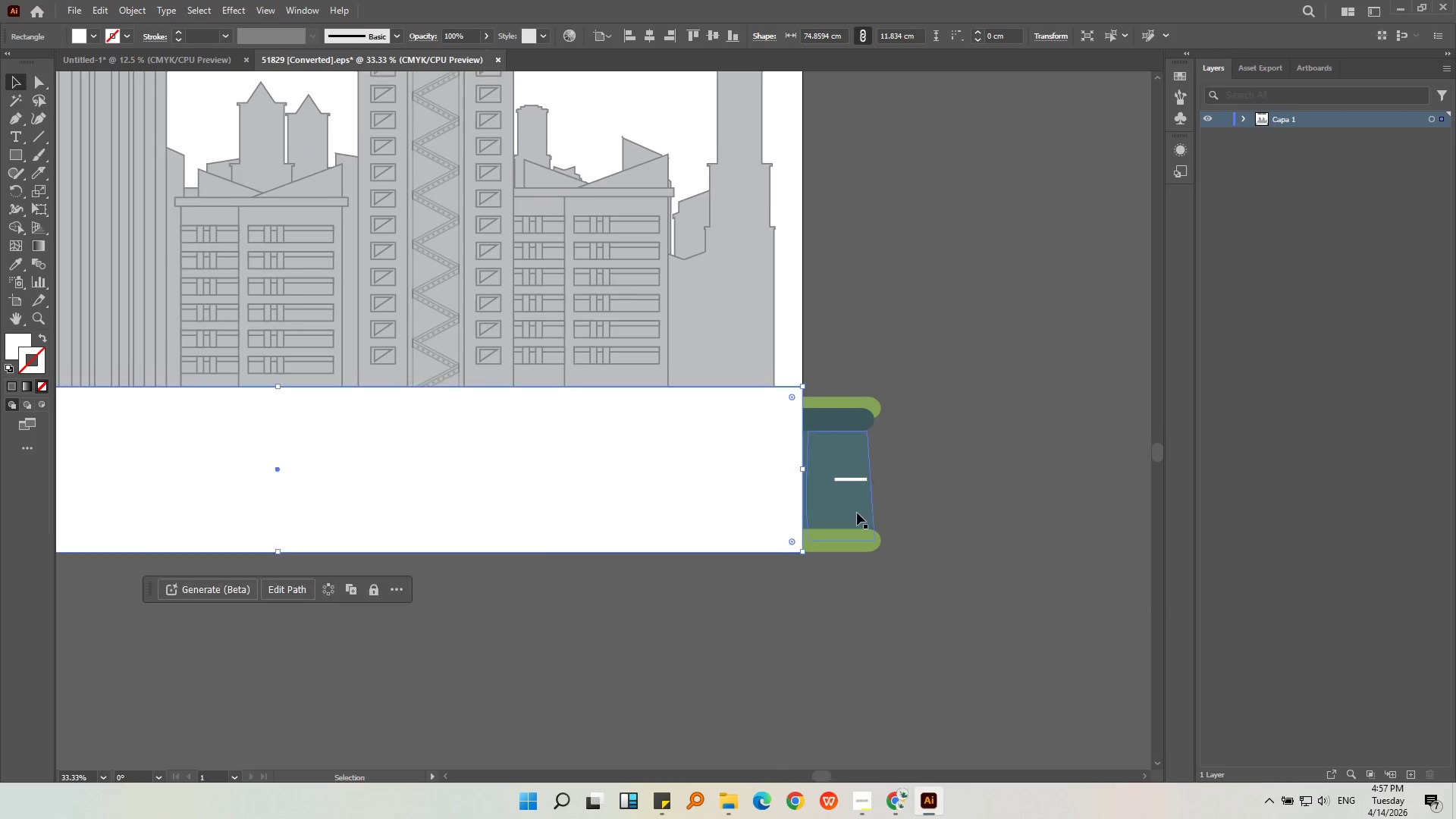 
left_click([934, 579])
 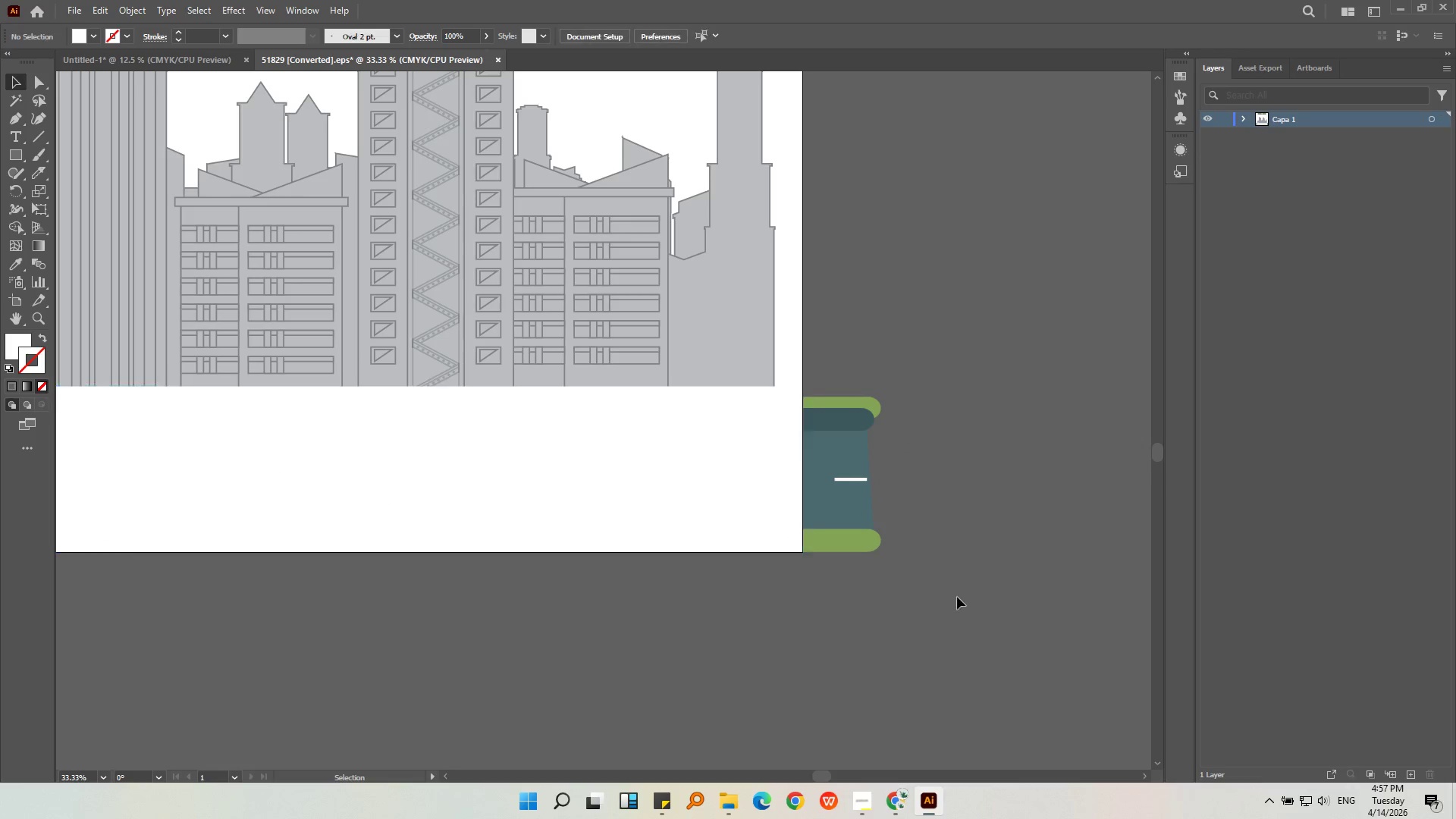 
left_click_drag(start_coordinate=[963, 598], to_coordinate=[753, 400])
 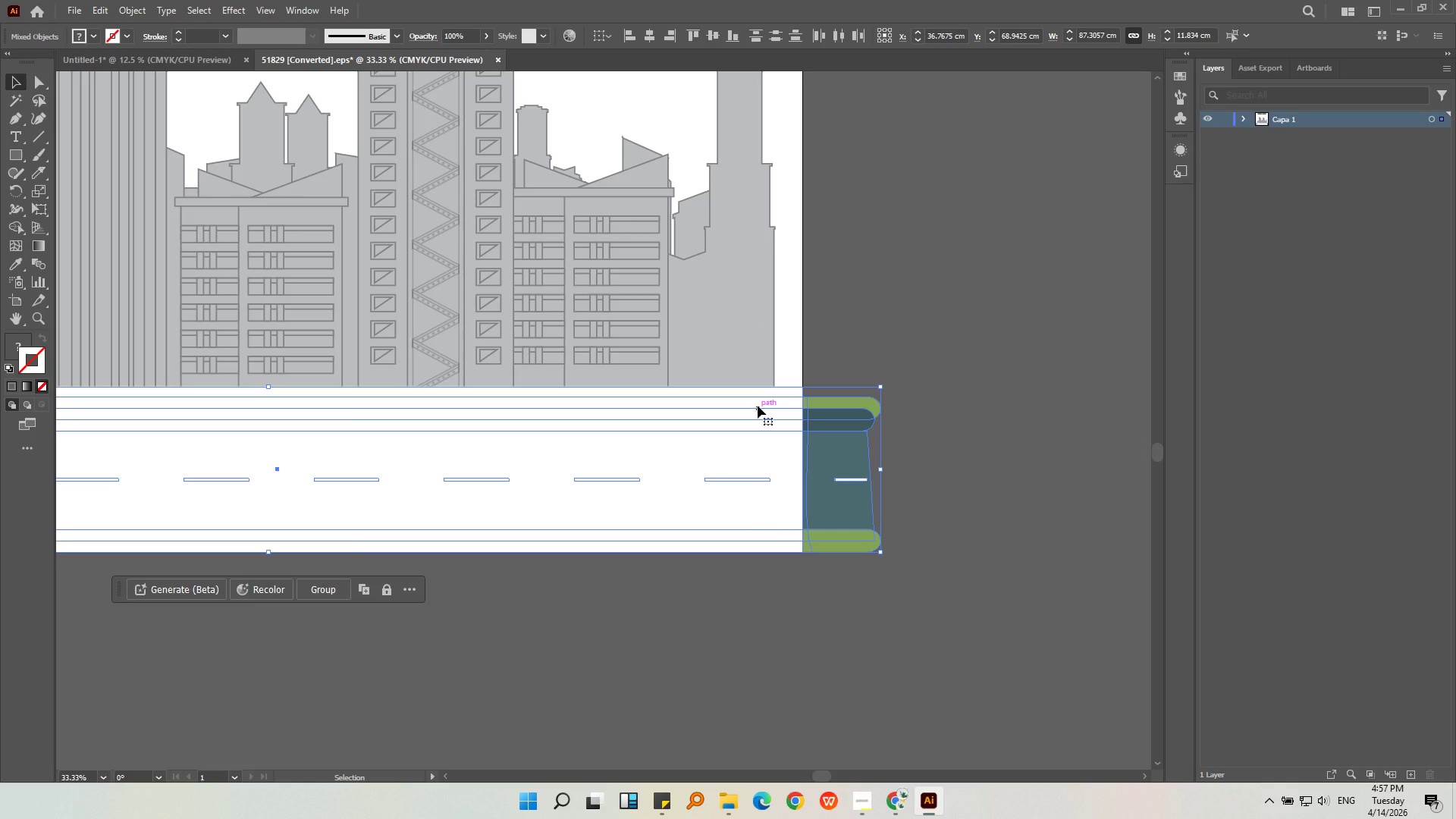 
right_click([758, 406])
 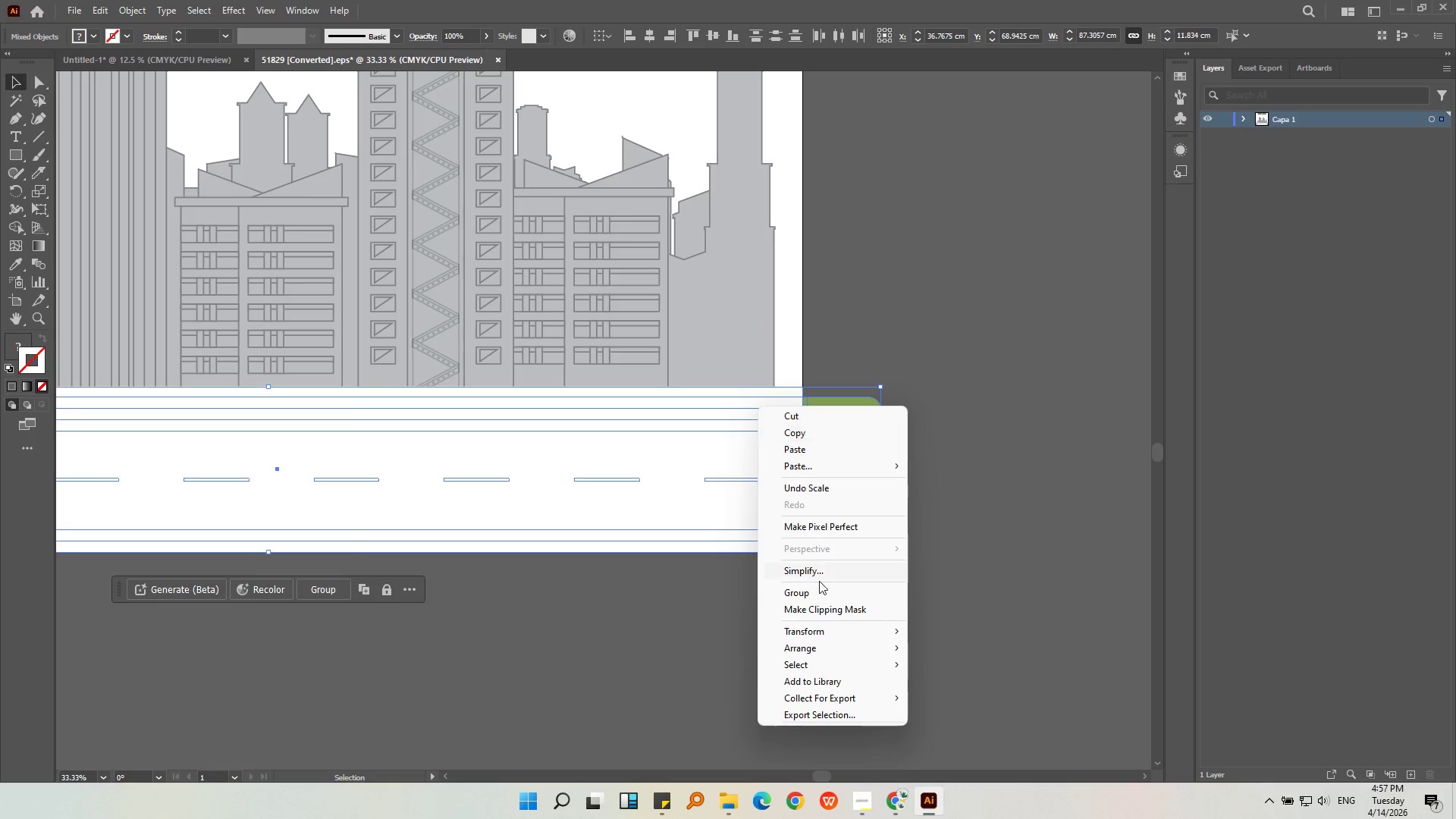 
key(Z)
 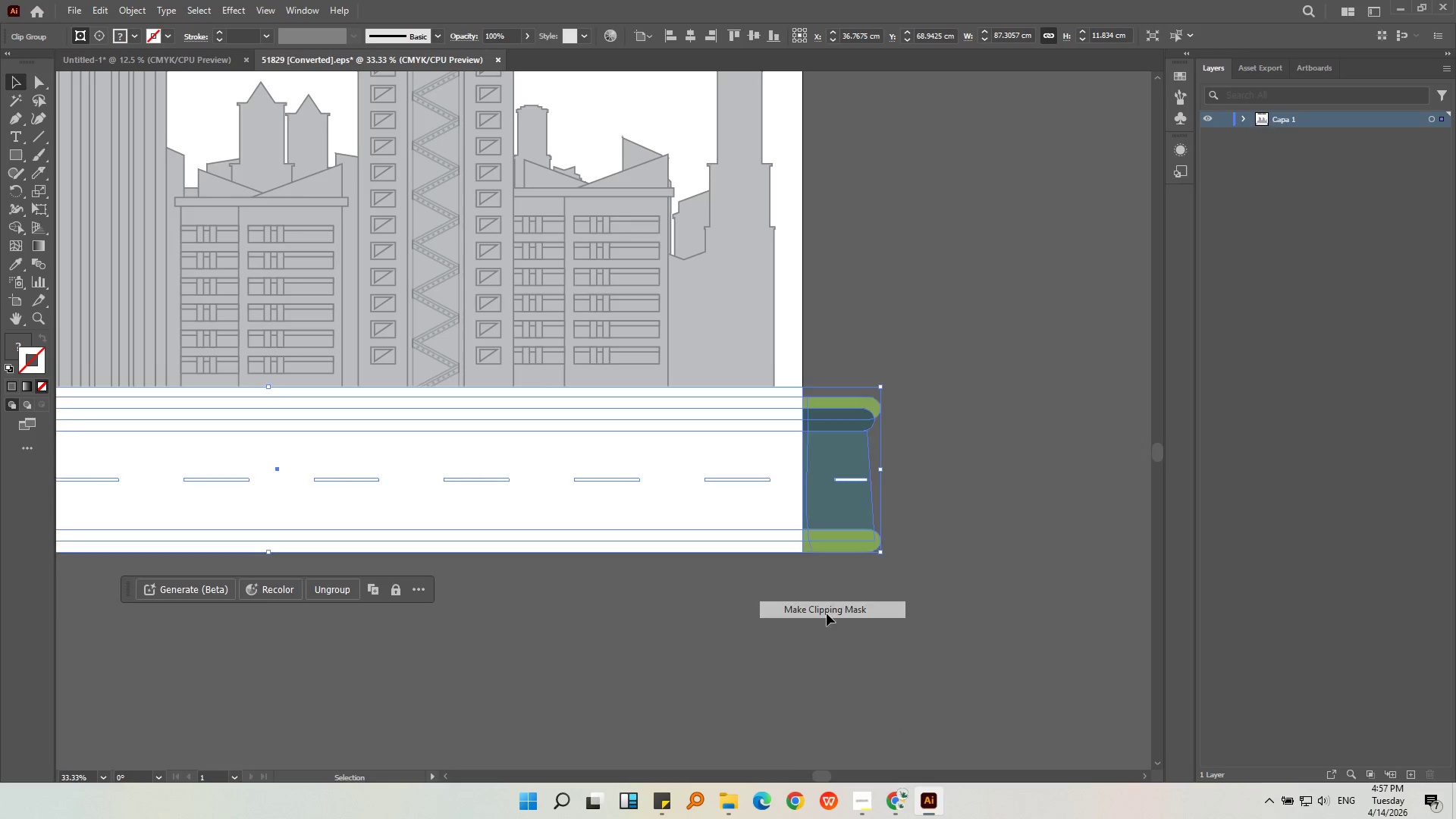 
double_click([1009, 569])
 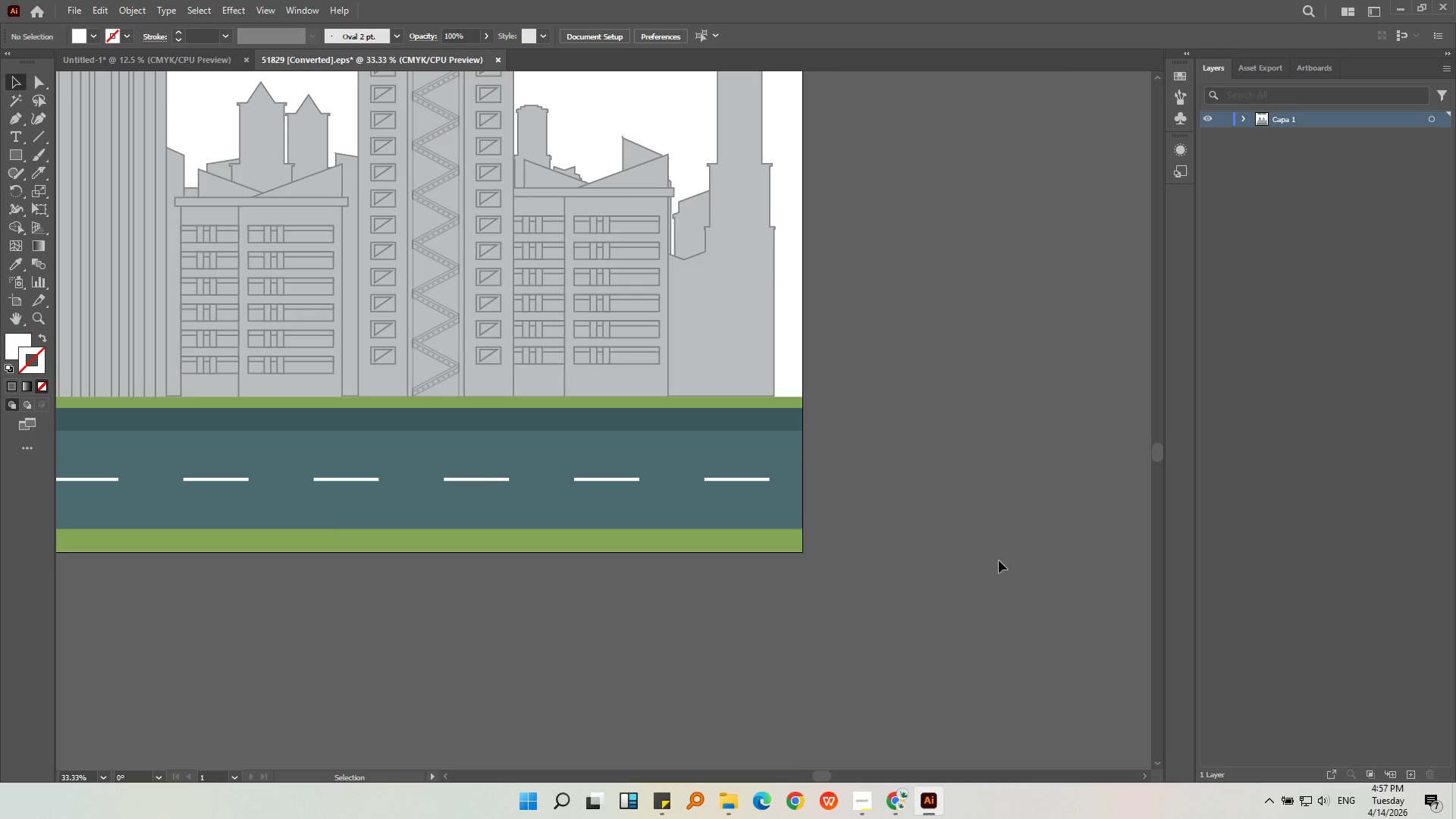 
hold_key(key=AltLeft, duration=0.36)
scroll: coordinate [934, 516], scroll_direction: down, amount: 2.0
 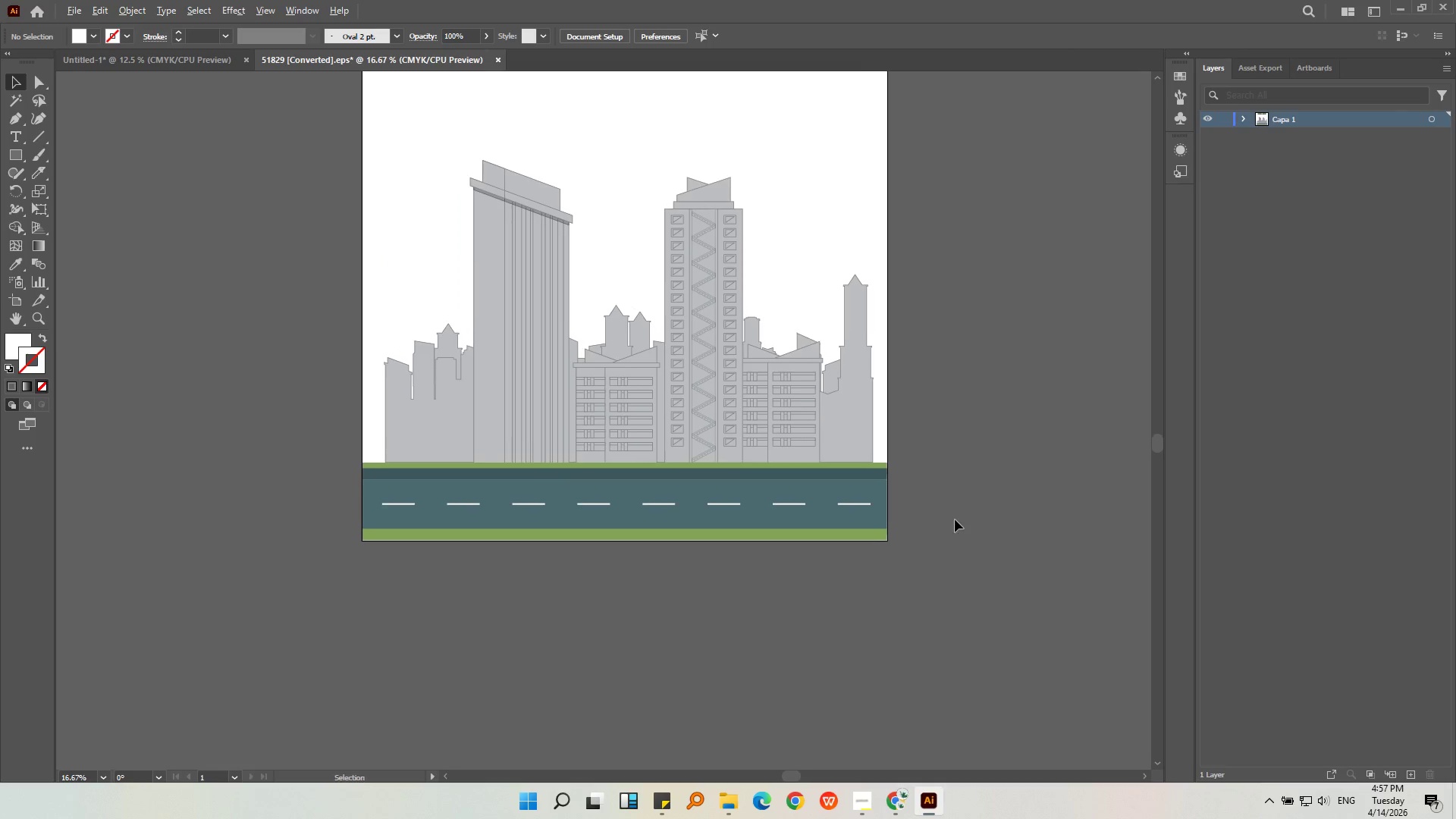 
left_click([959, 520])
 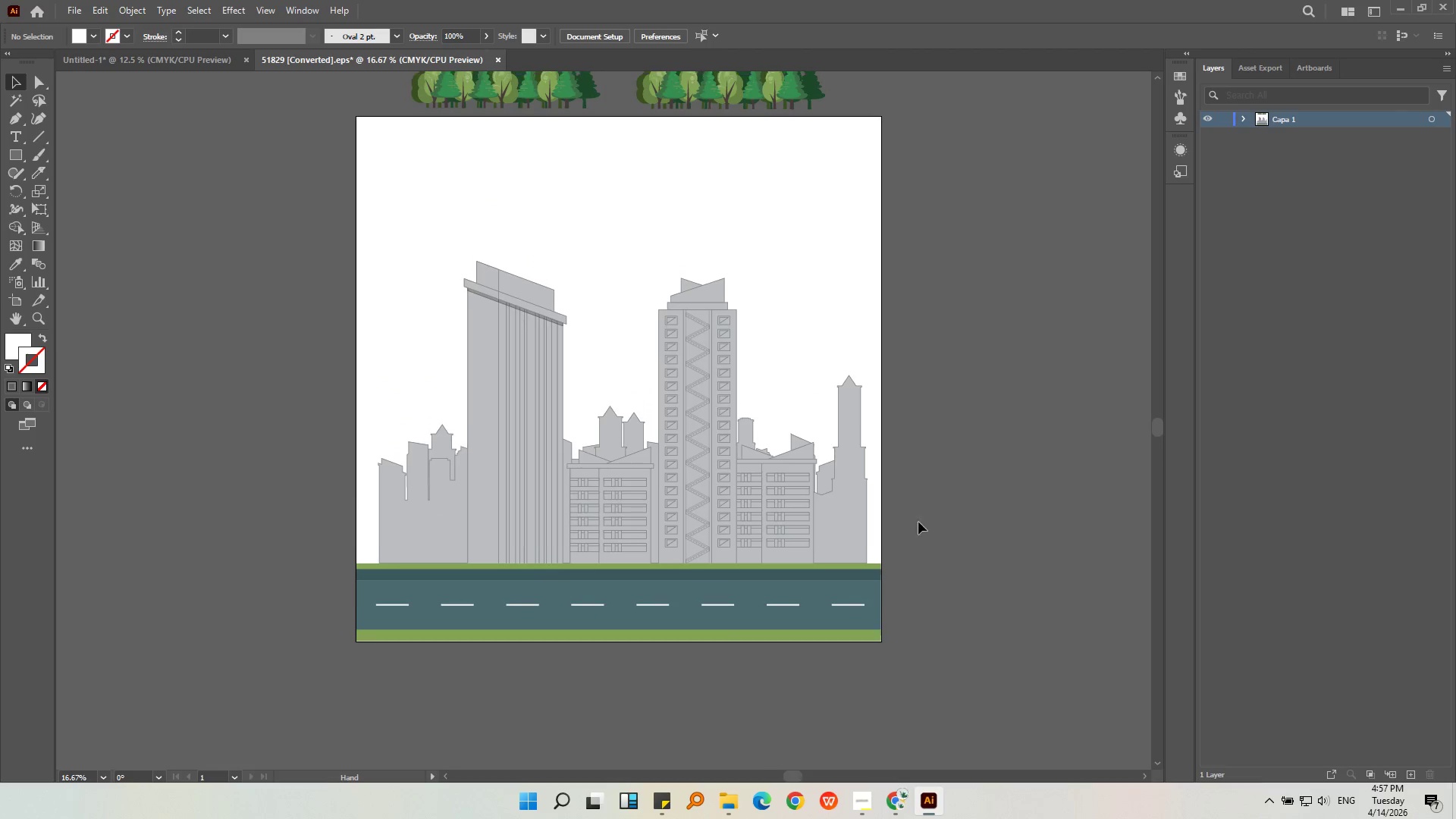 
left_click([946, 315])
 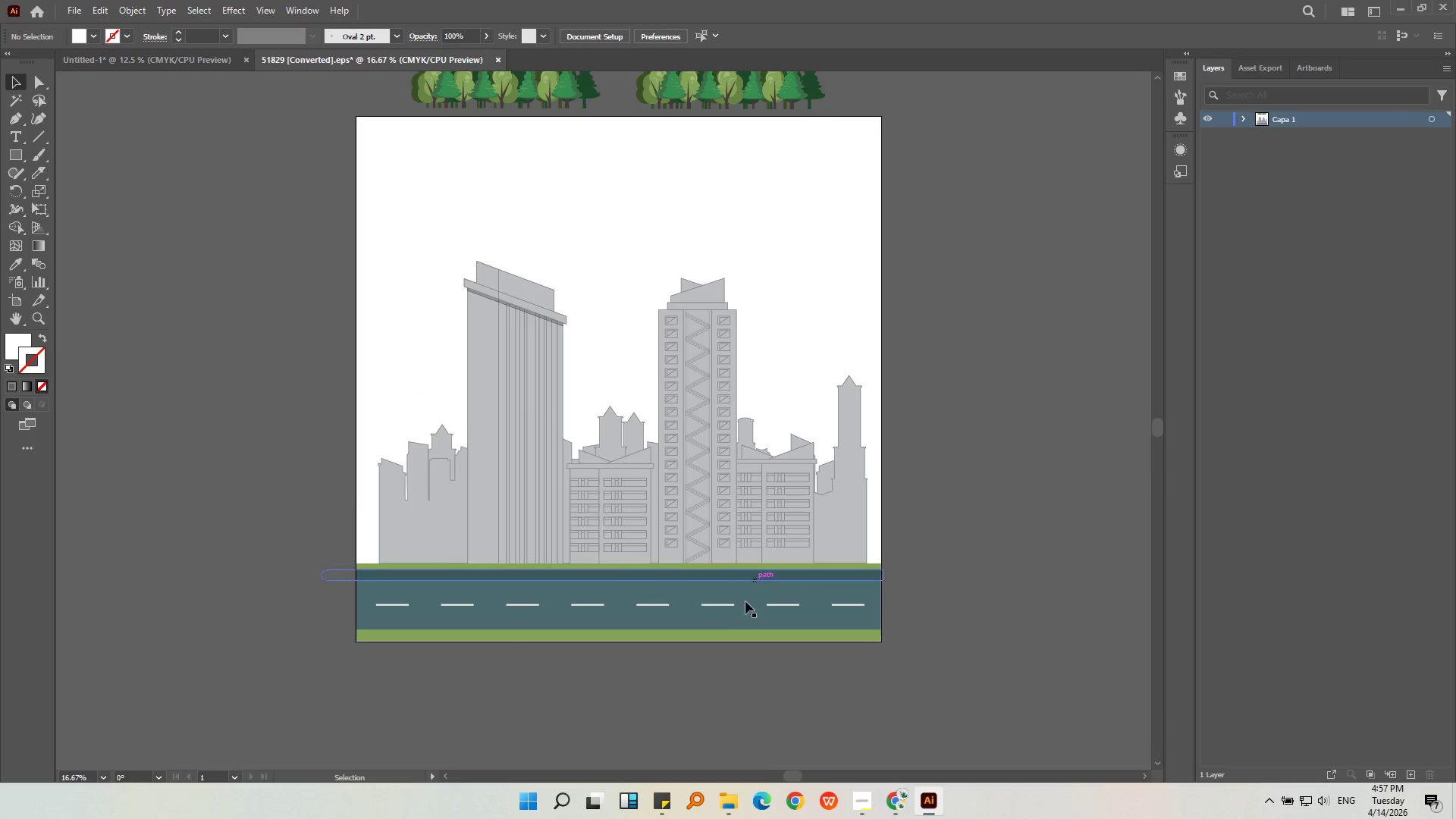 
left_click([742, 595])
 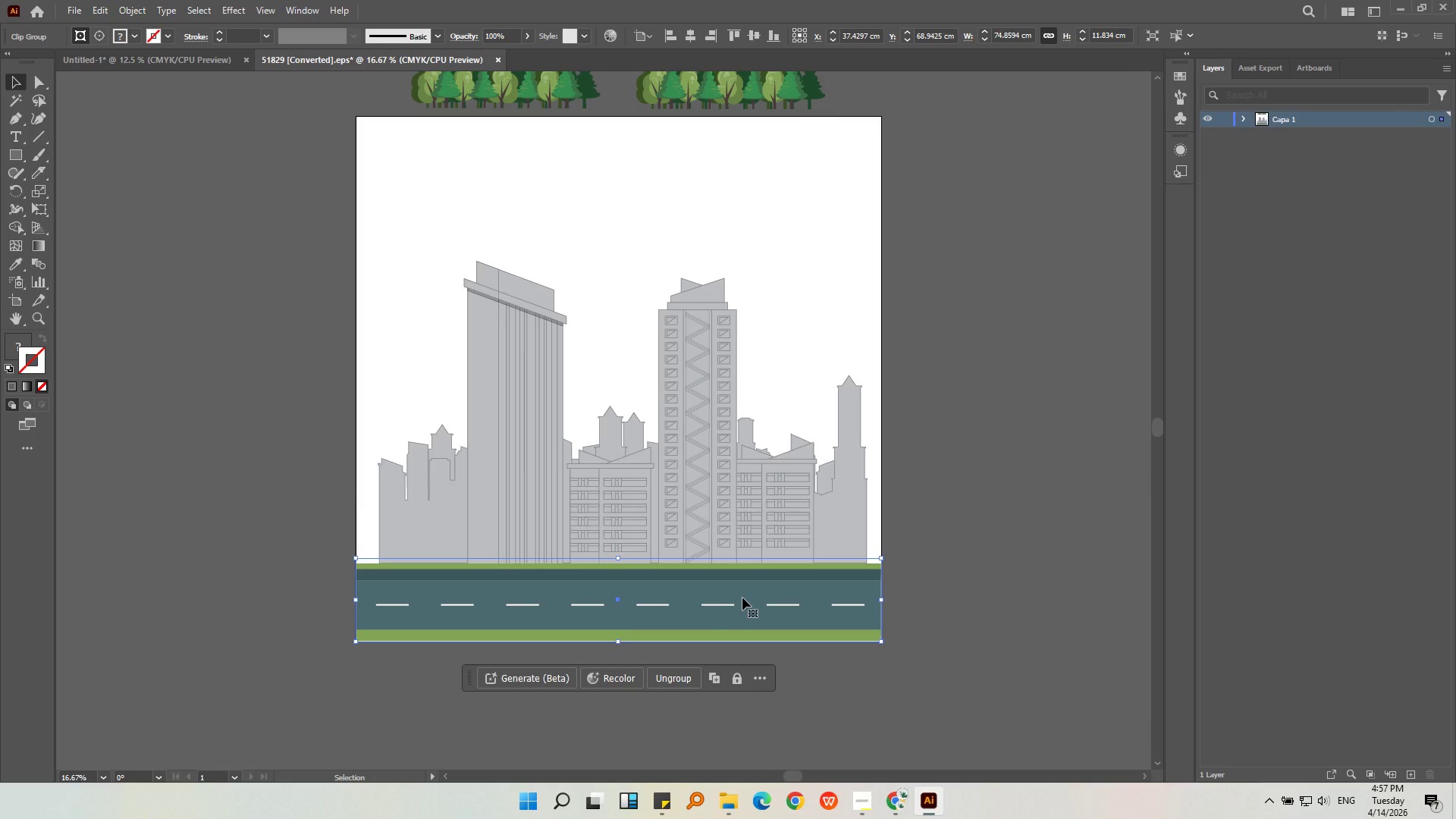 
left_click([964, 566])
 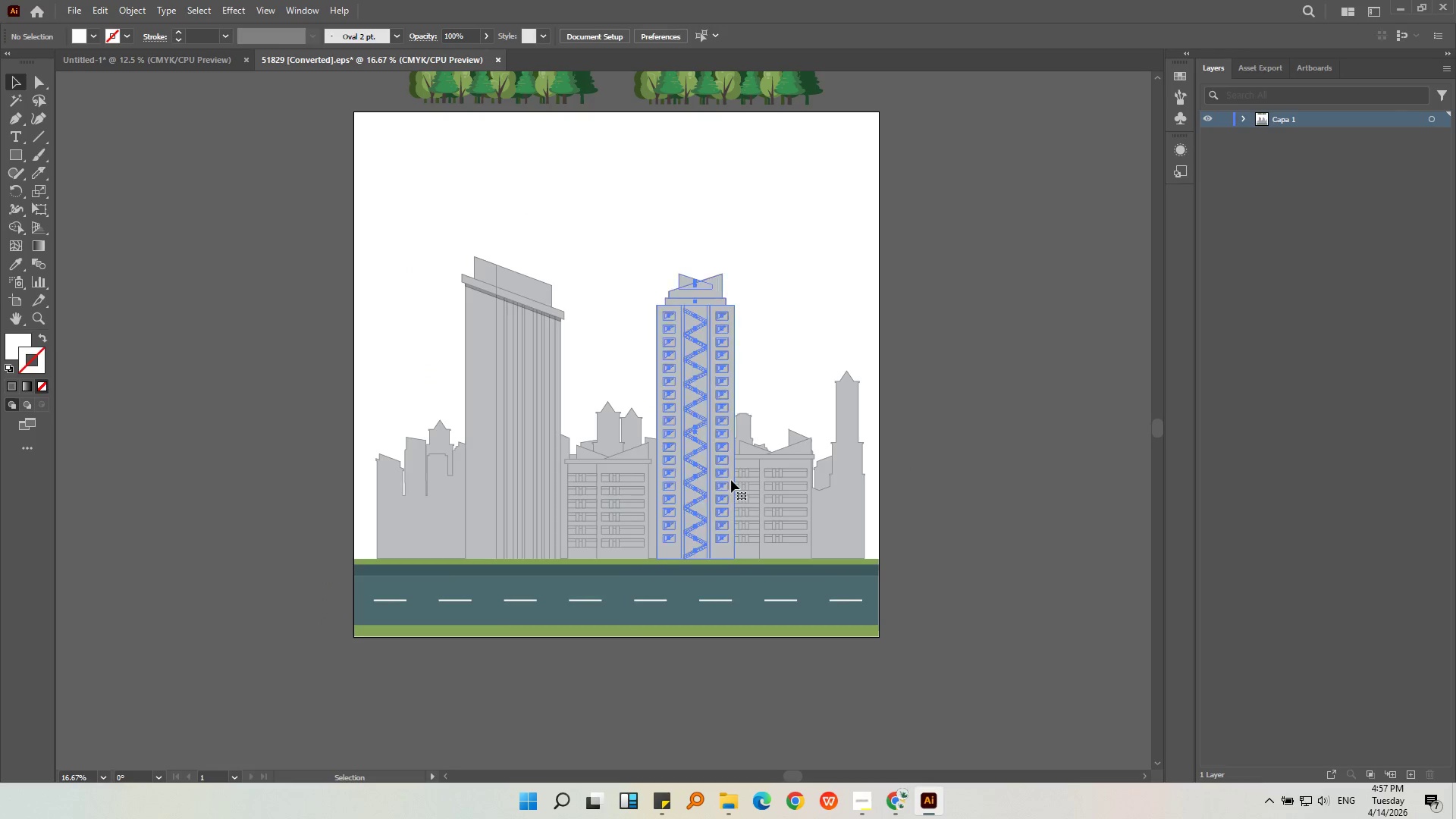 
double_click([1023, 450])
 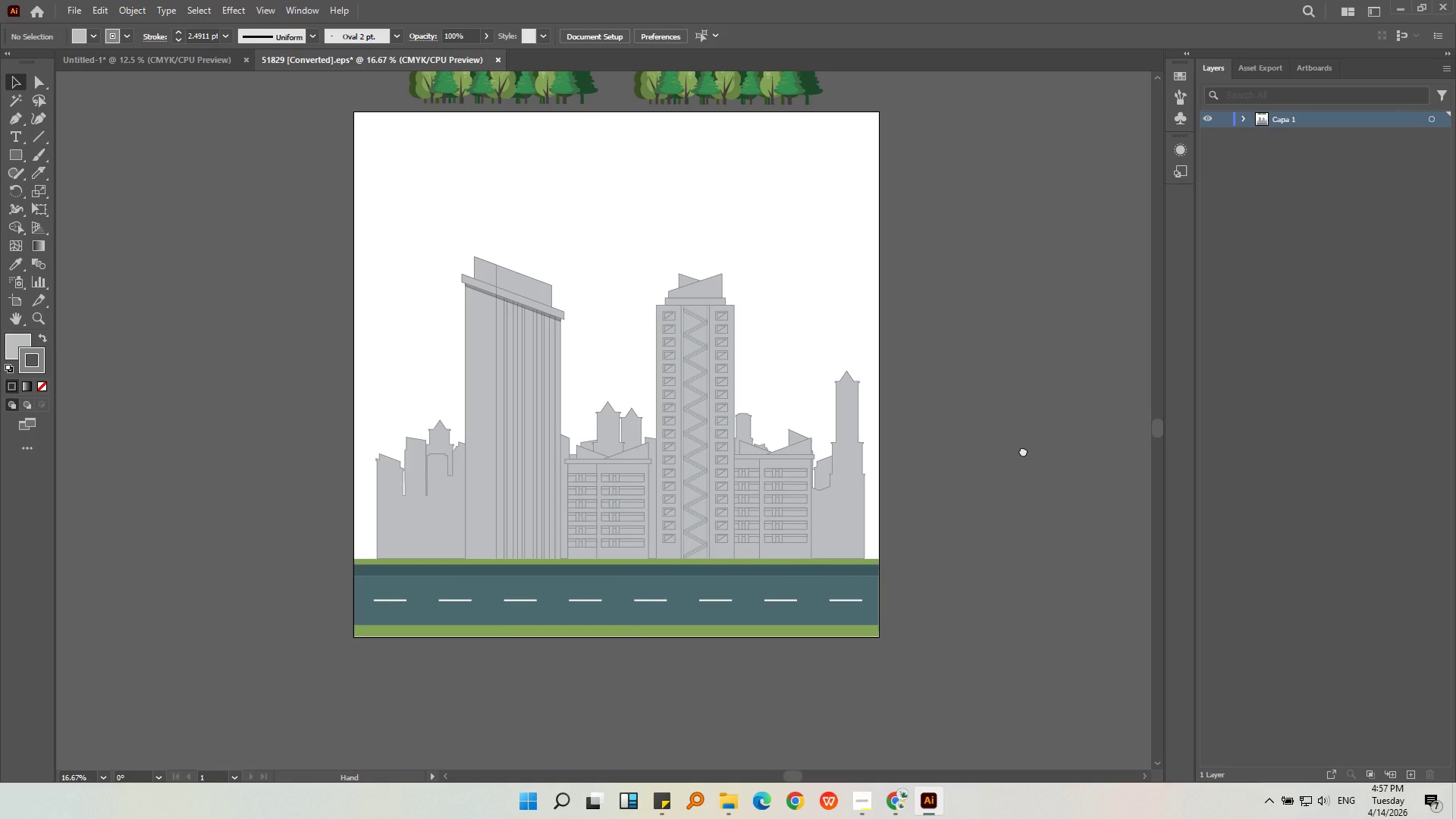 
middle_click([1023, 450])
 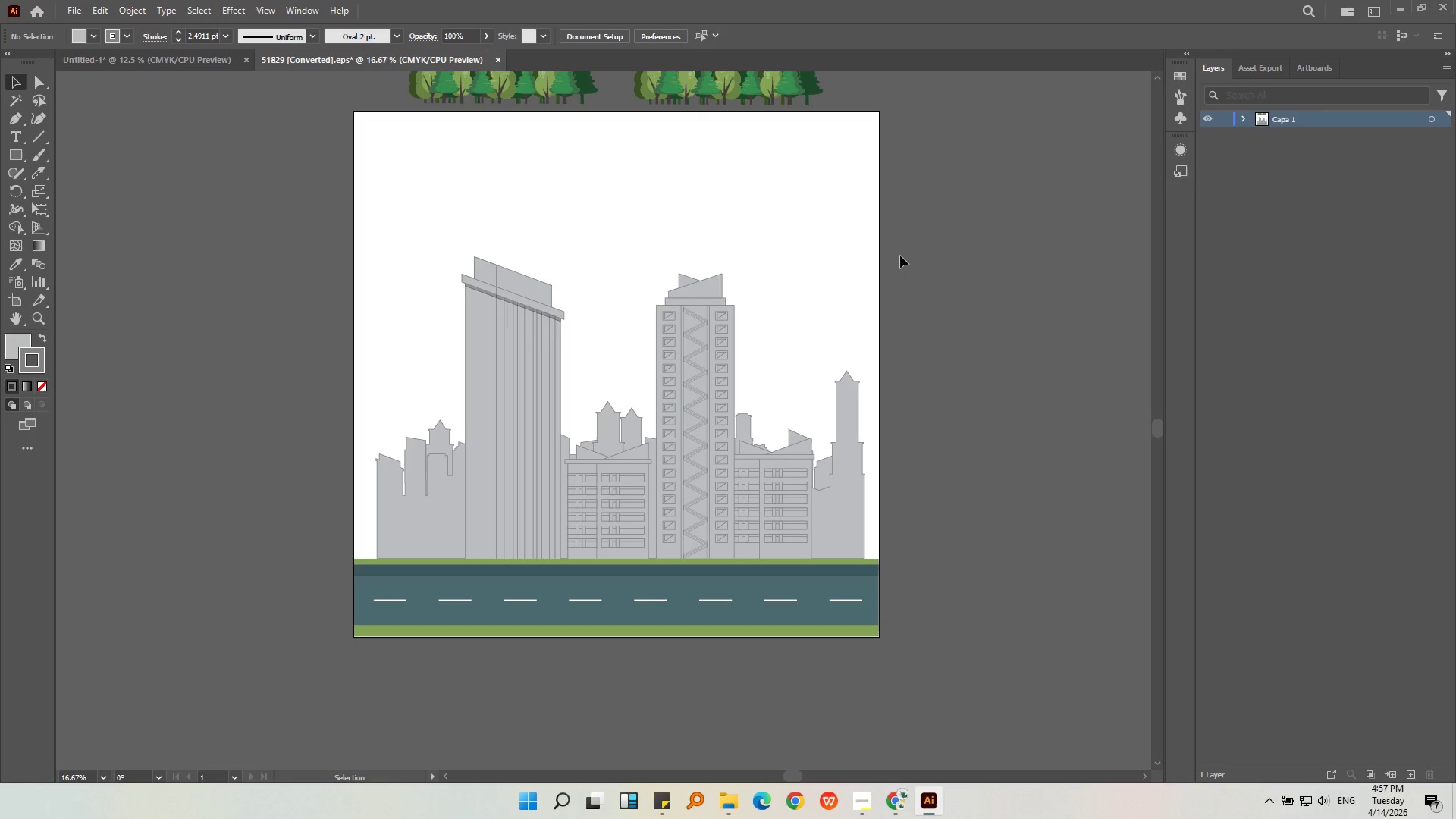 
left_click([826, 263])
 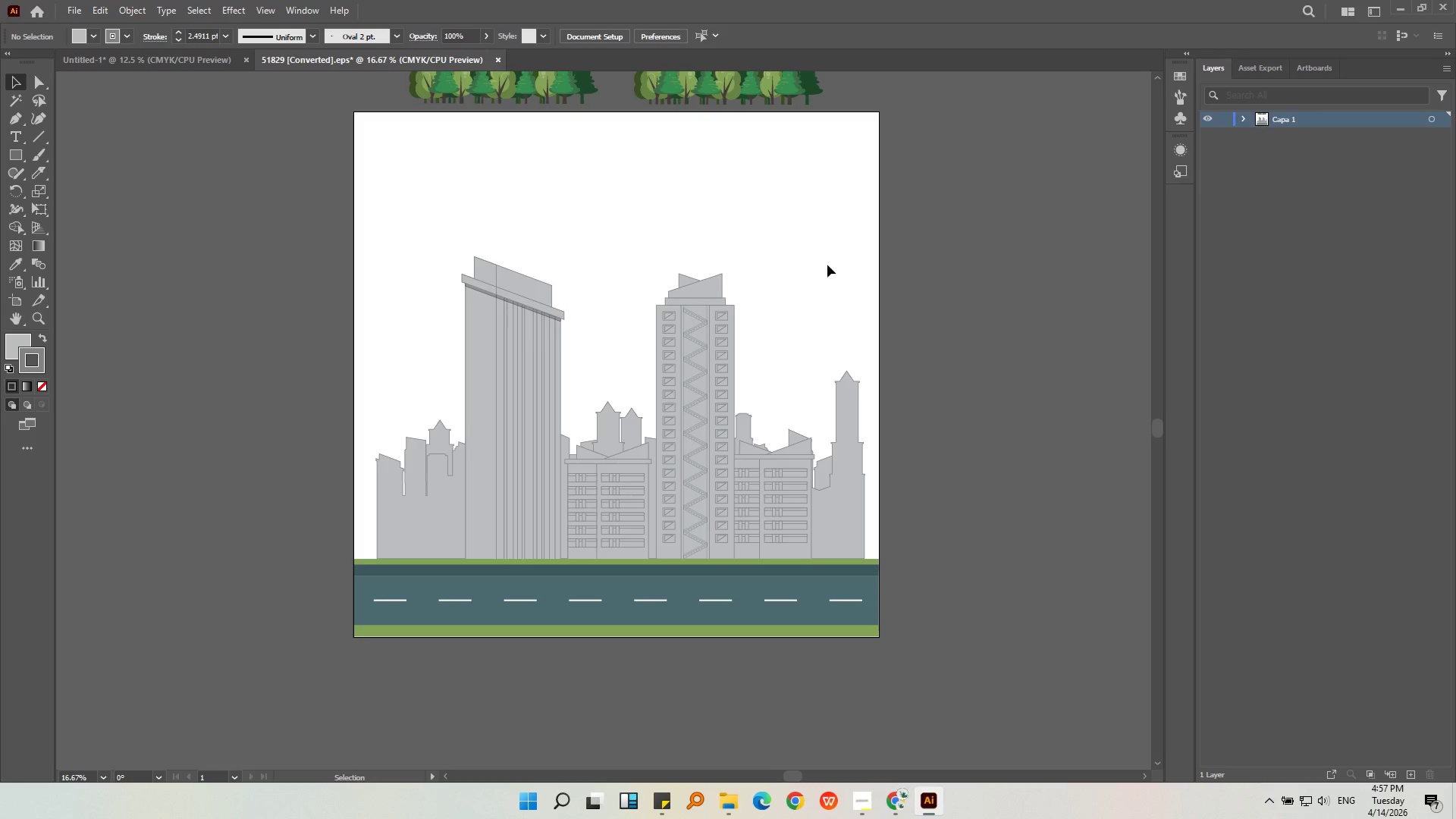 
key(Alt+AltLeft)
 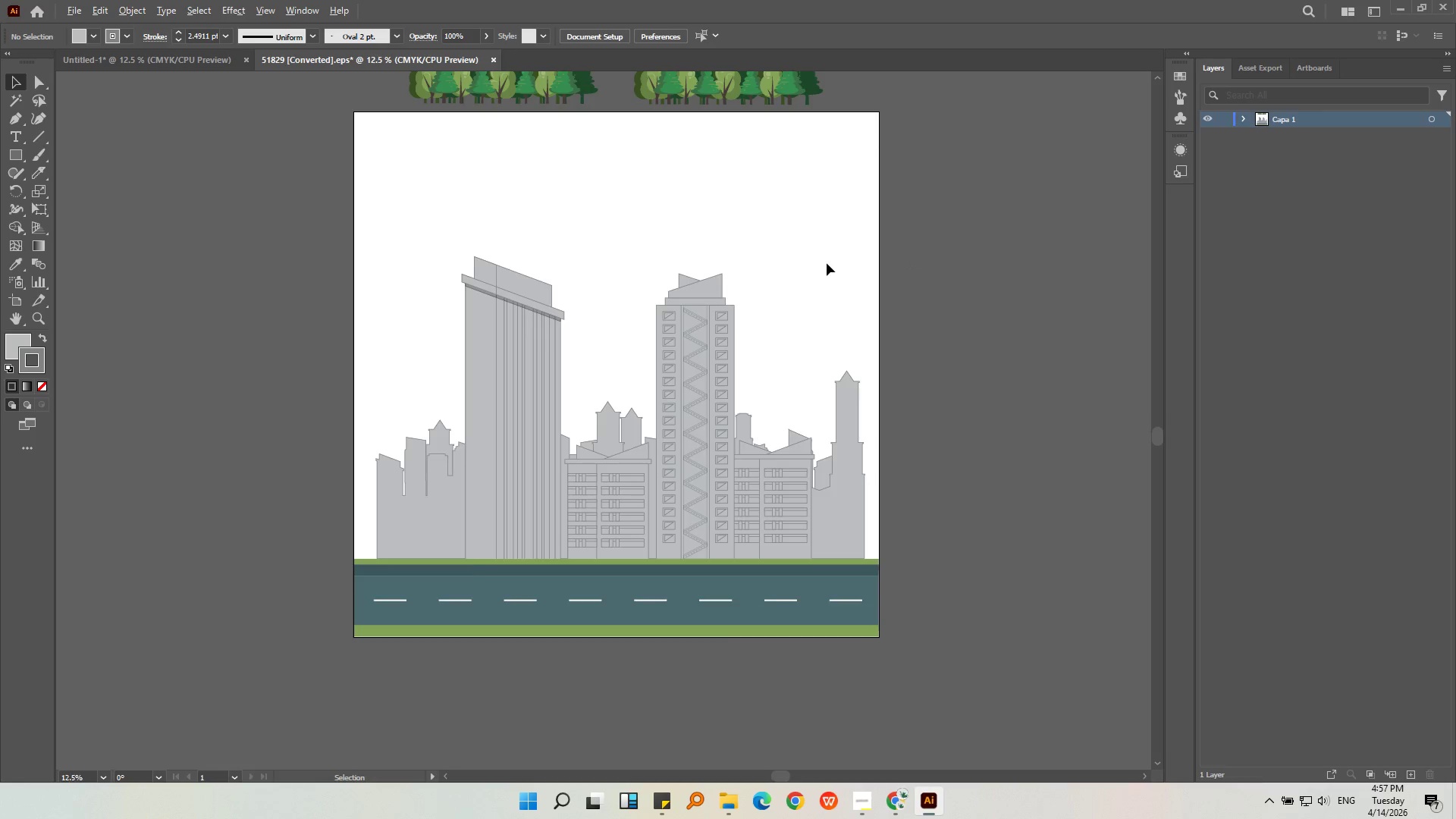 
scroll: coordinate [827, 263], scroll_direction: down, amount: 1.0
 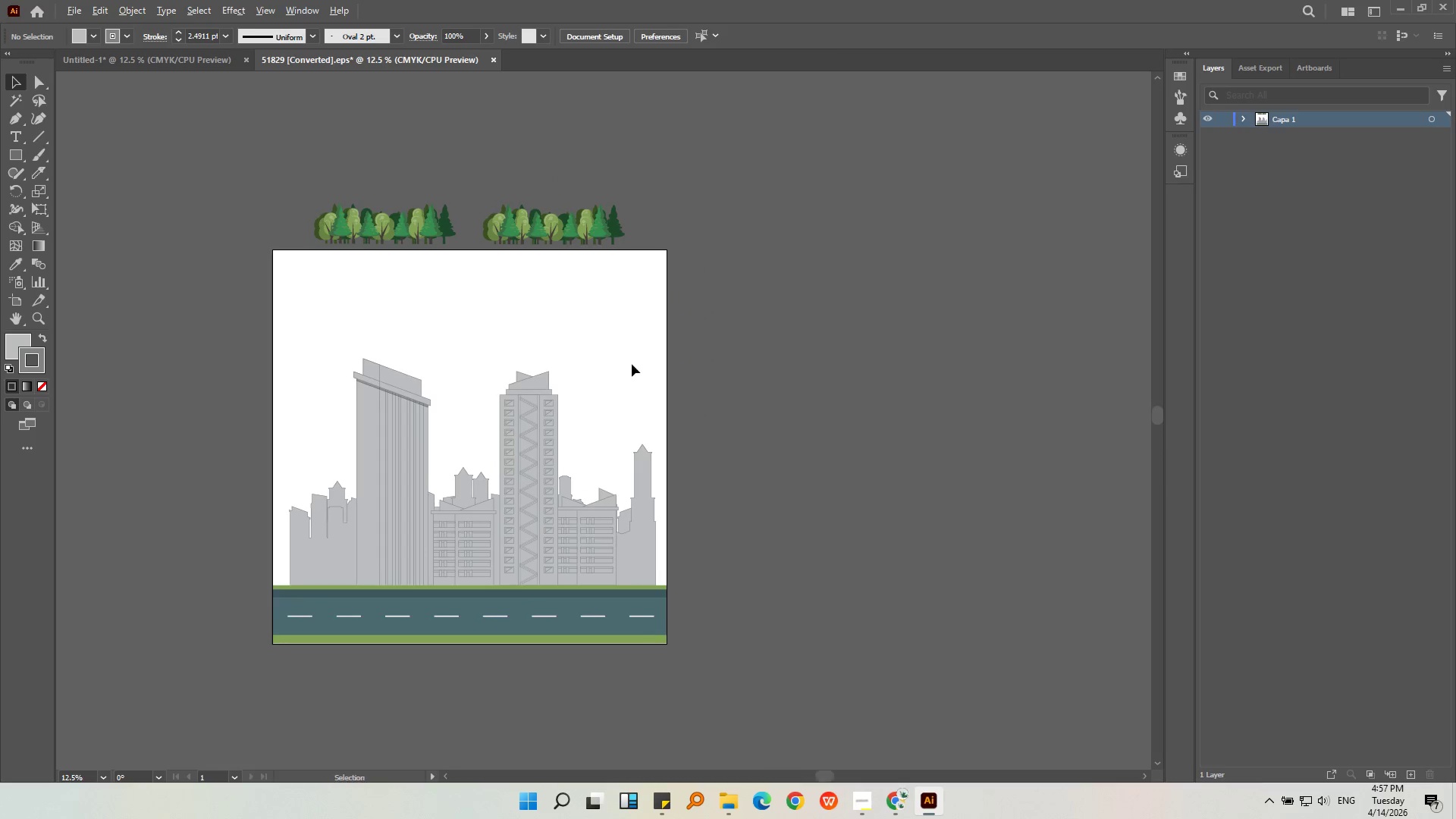 
hold_key(key=AltLeft, duration=0.97)
 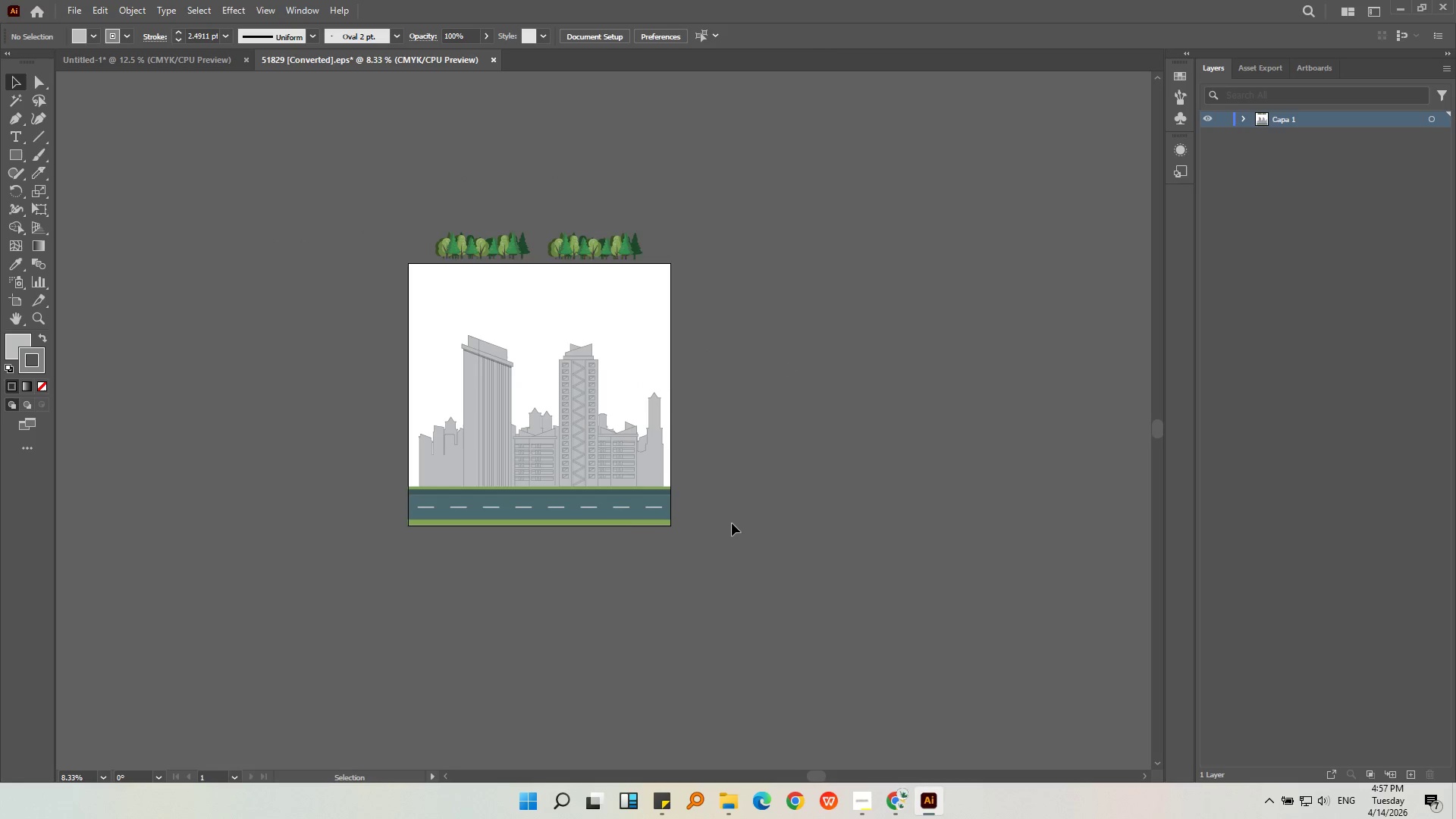 
left_click([788, 580])
 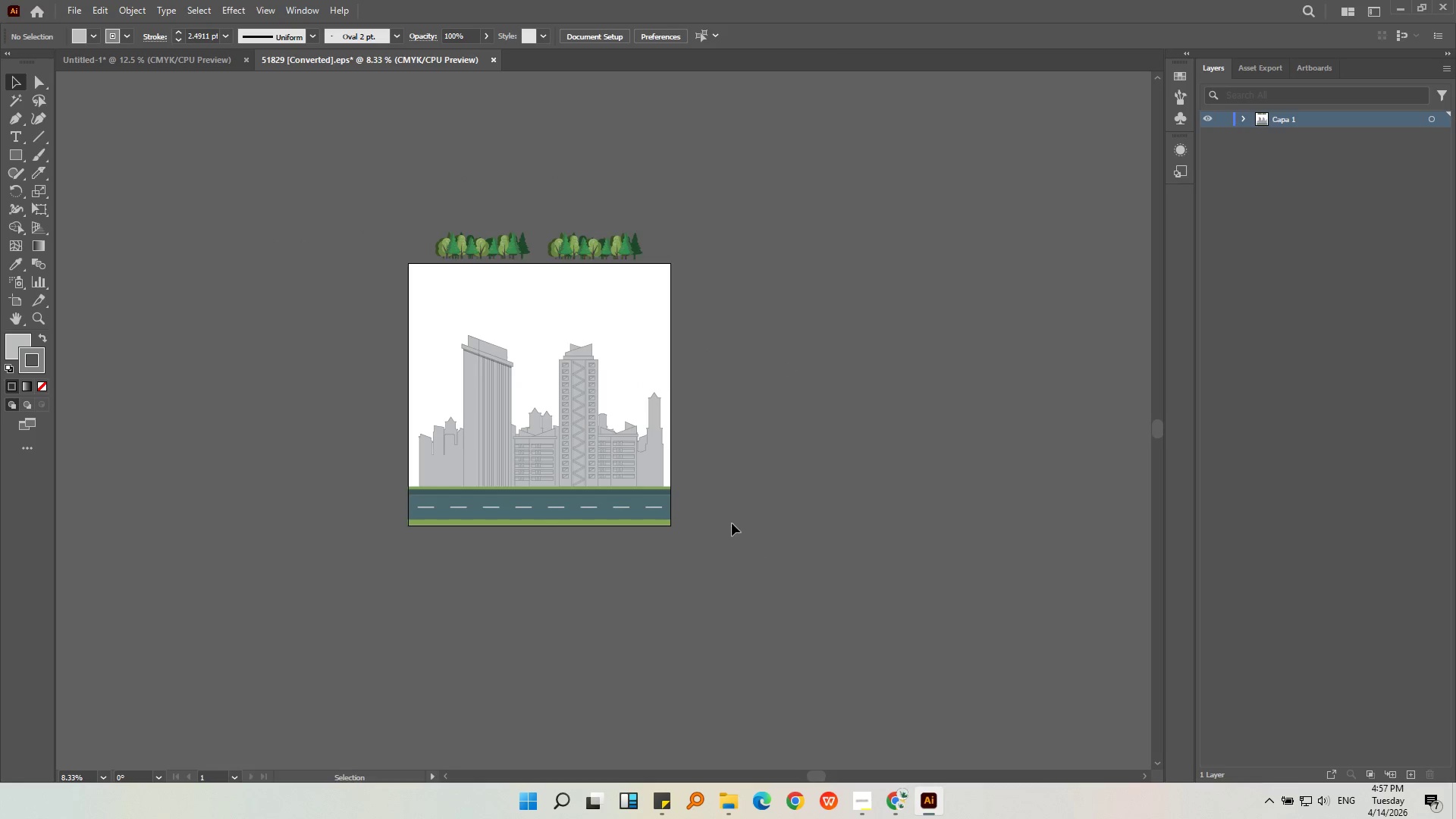 
scroll: coordinate [587, 385], scroll_direction: down, amount: 1.0
 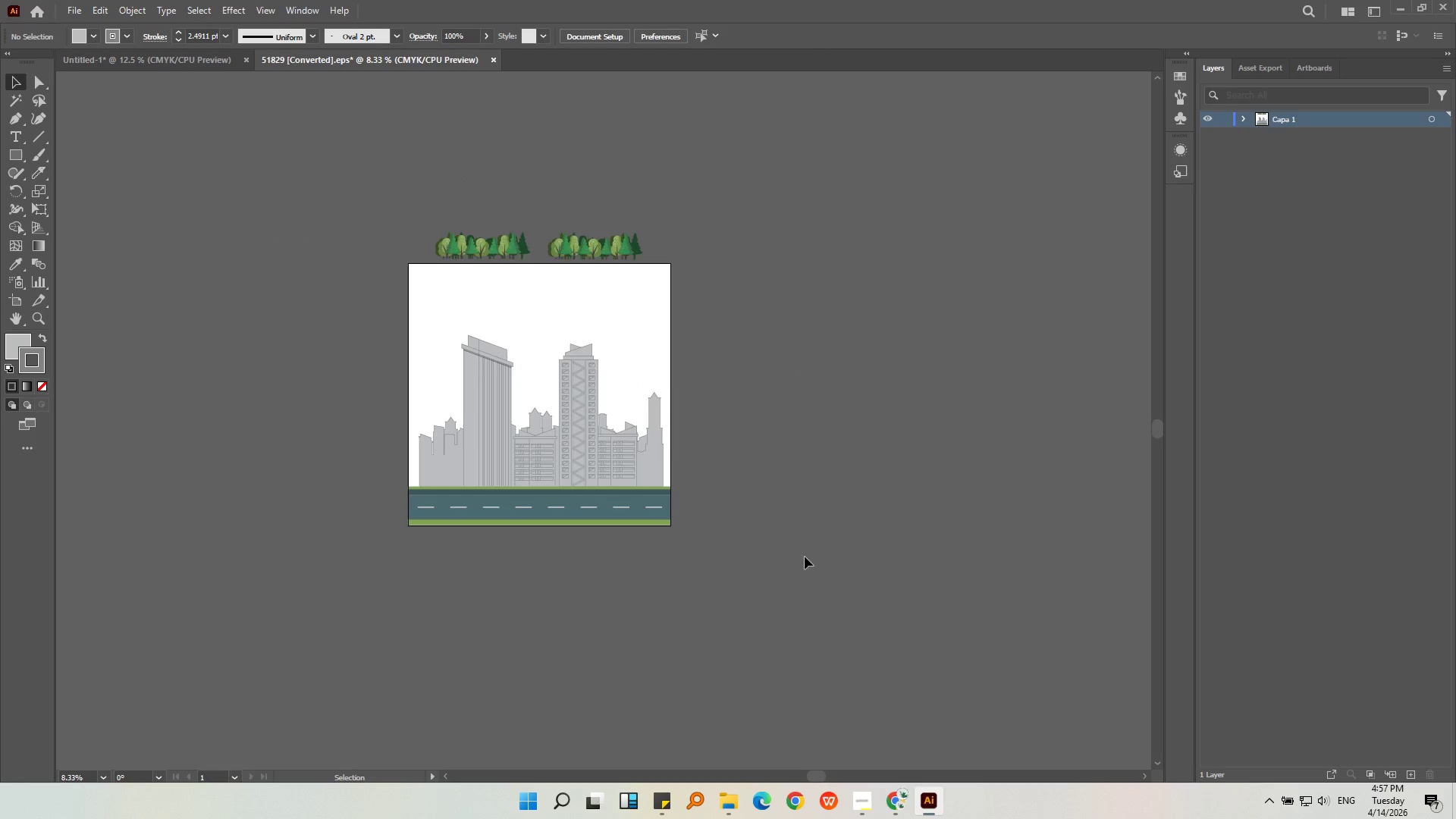 
left_click_drag(start_coordinate=[732, 523], to_coordinate=[372, 368])
 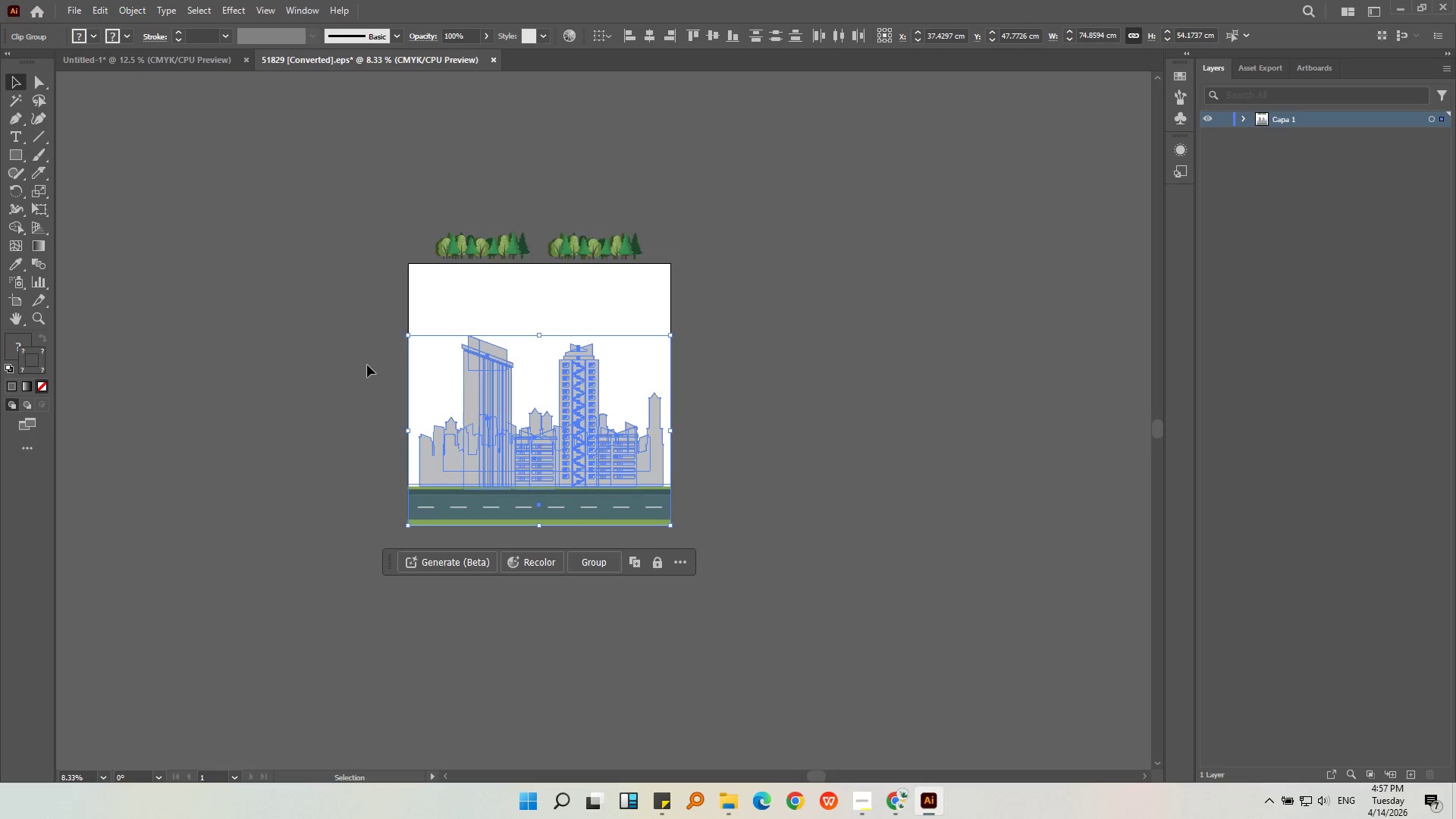 
key(Control+C)
 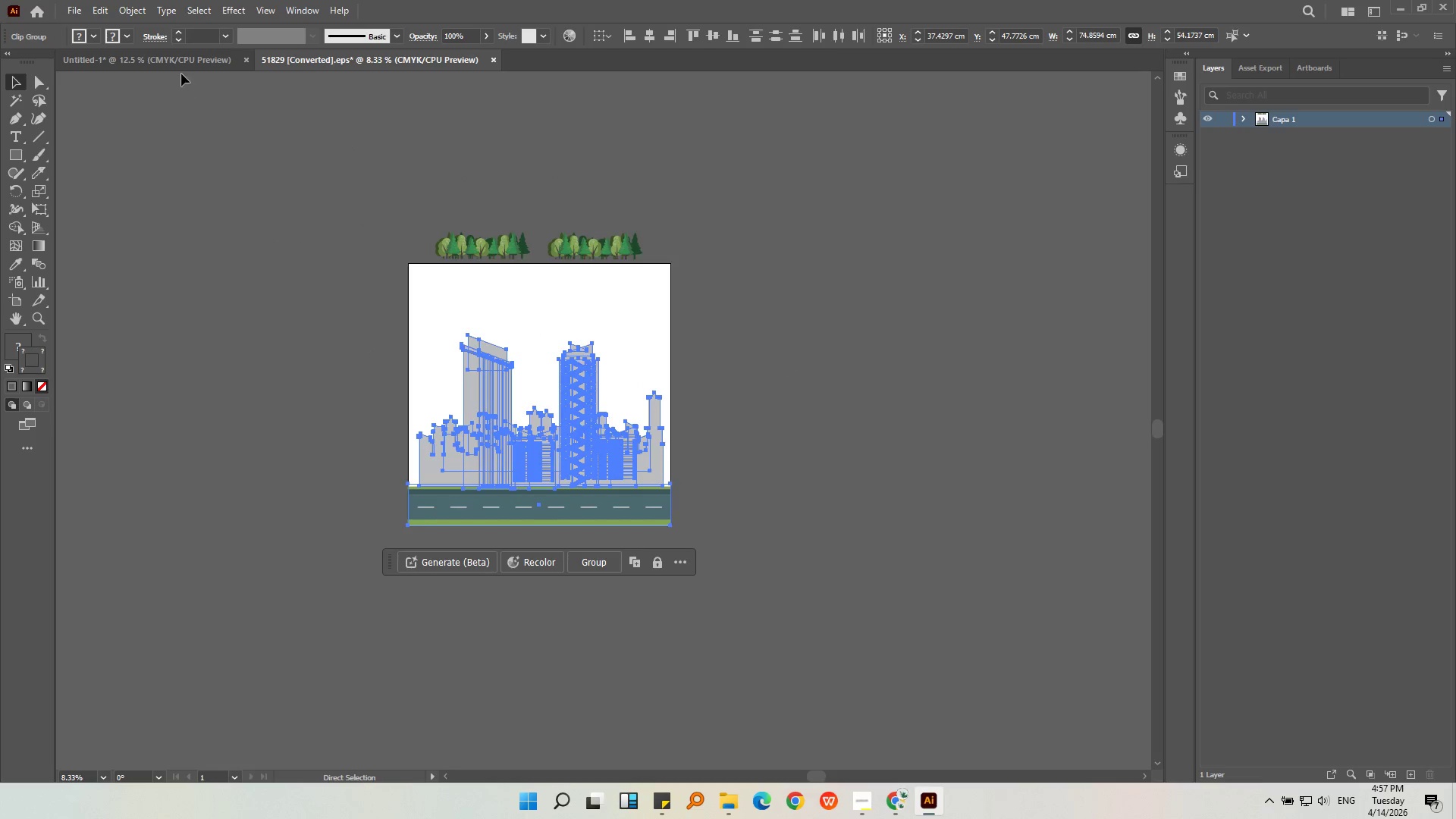 
left_click([178, 68])
 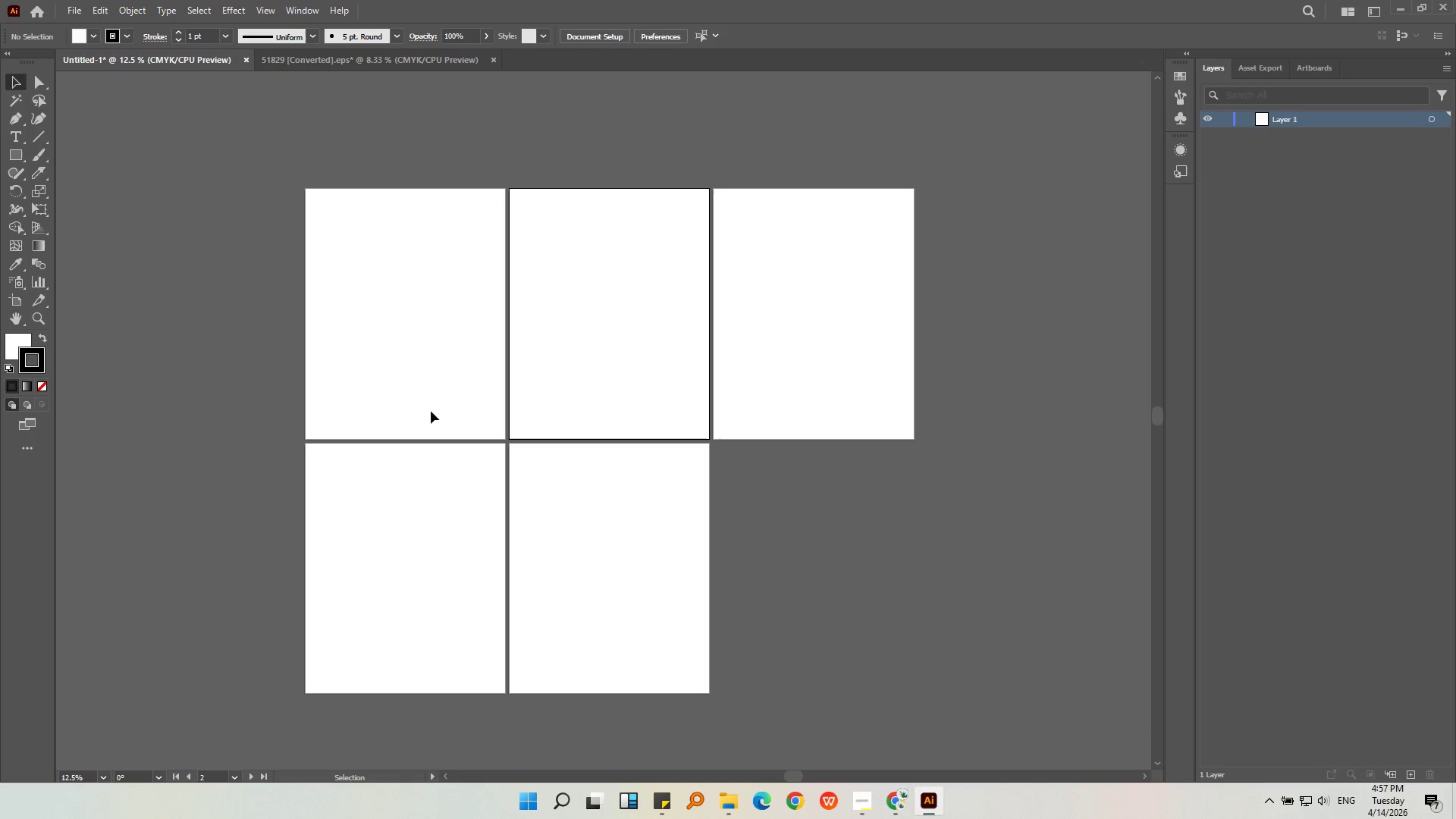 
key(Control+V)
 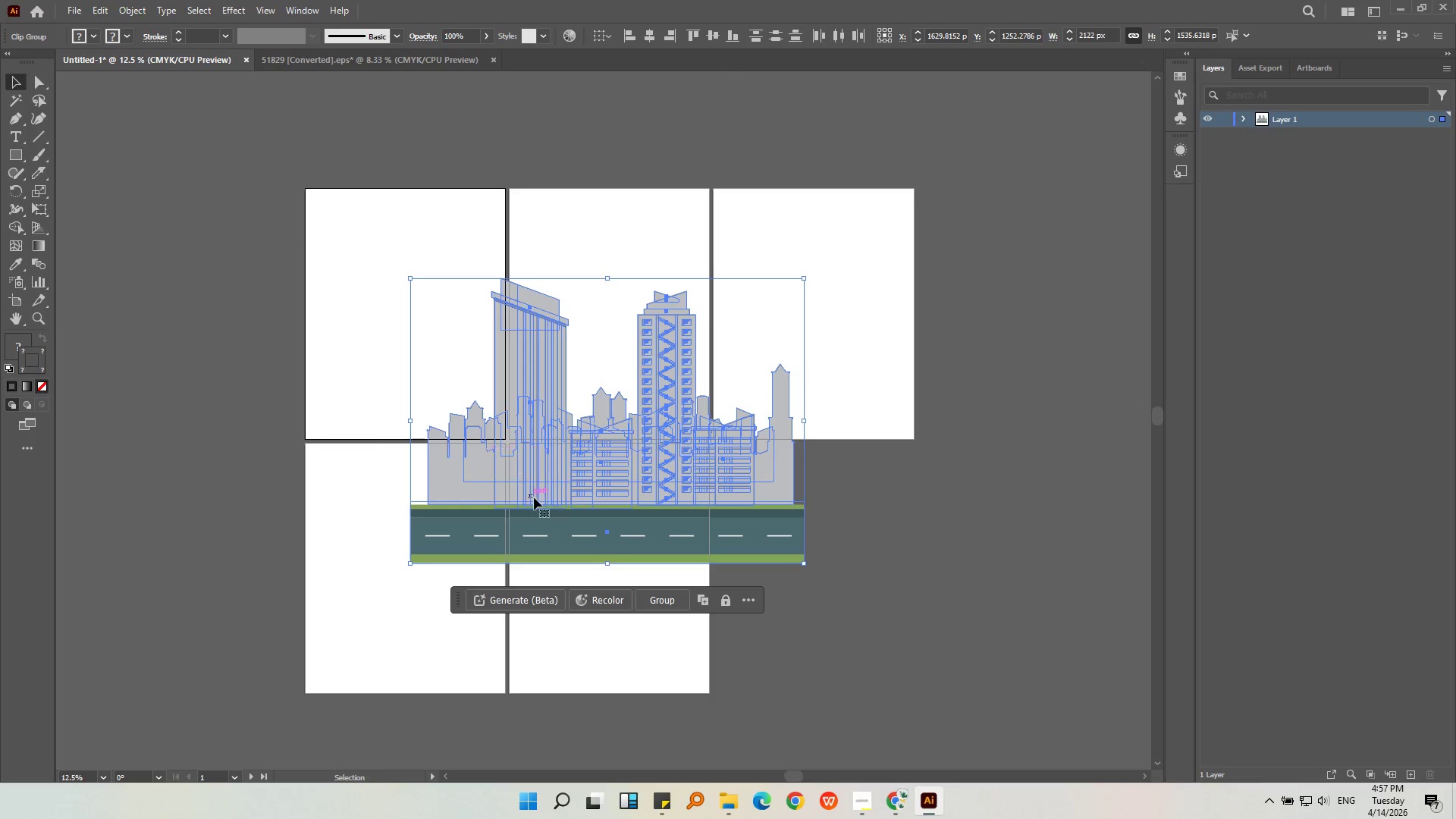 
left_click_drag(start_coordinate=[521, 538], to_coordinate=[418, 413])
 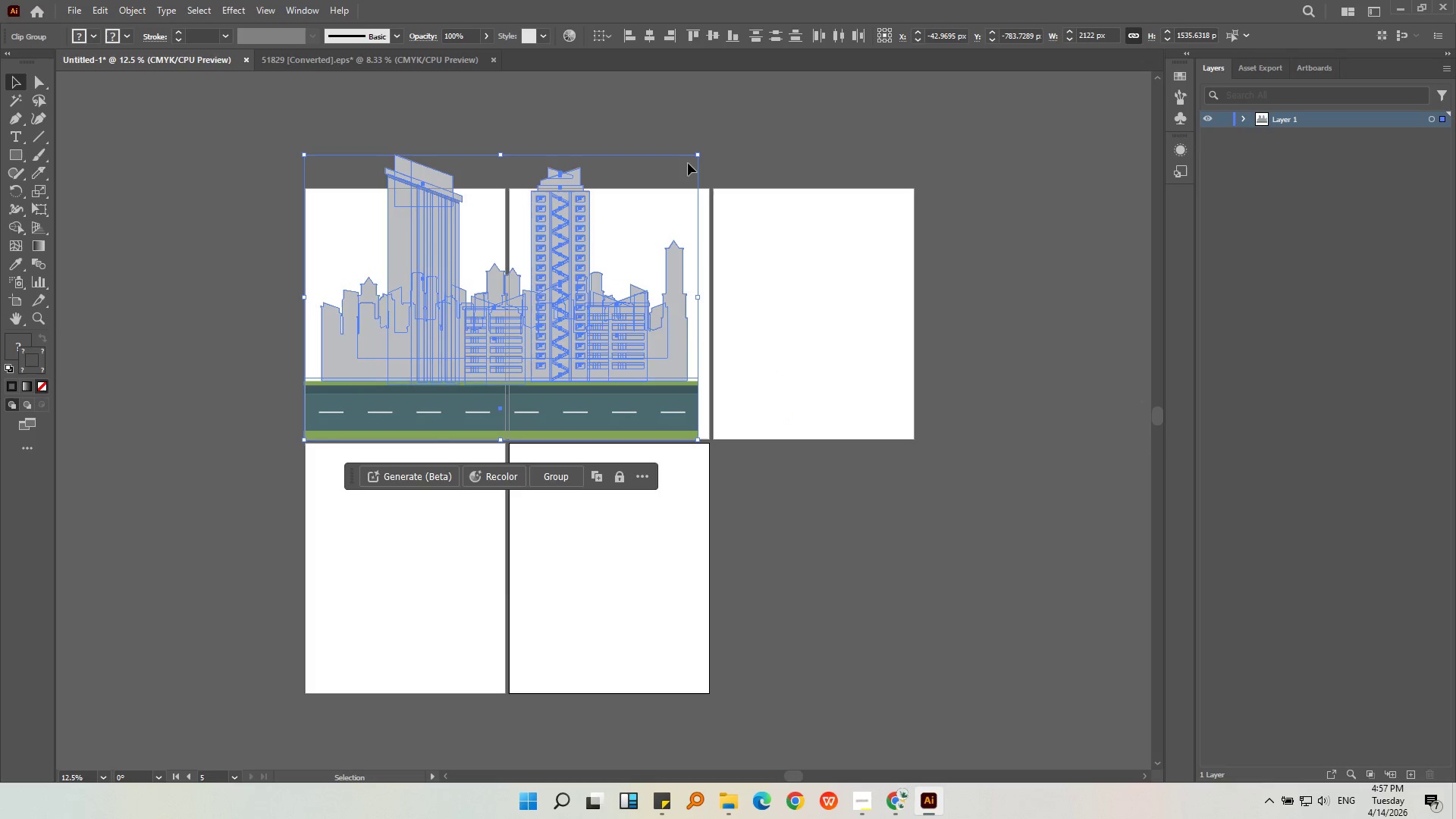 
hold_key(key=ShiftLeft, duration=1.39)
left_click_drag(start_coordinate=[698, 154], to_coordinate=[506, 209])
 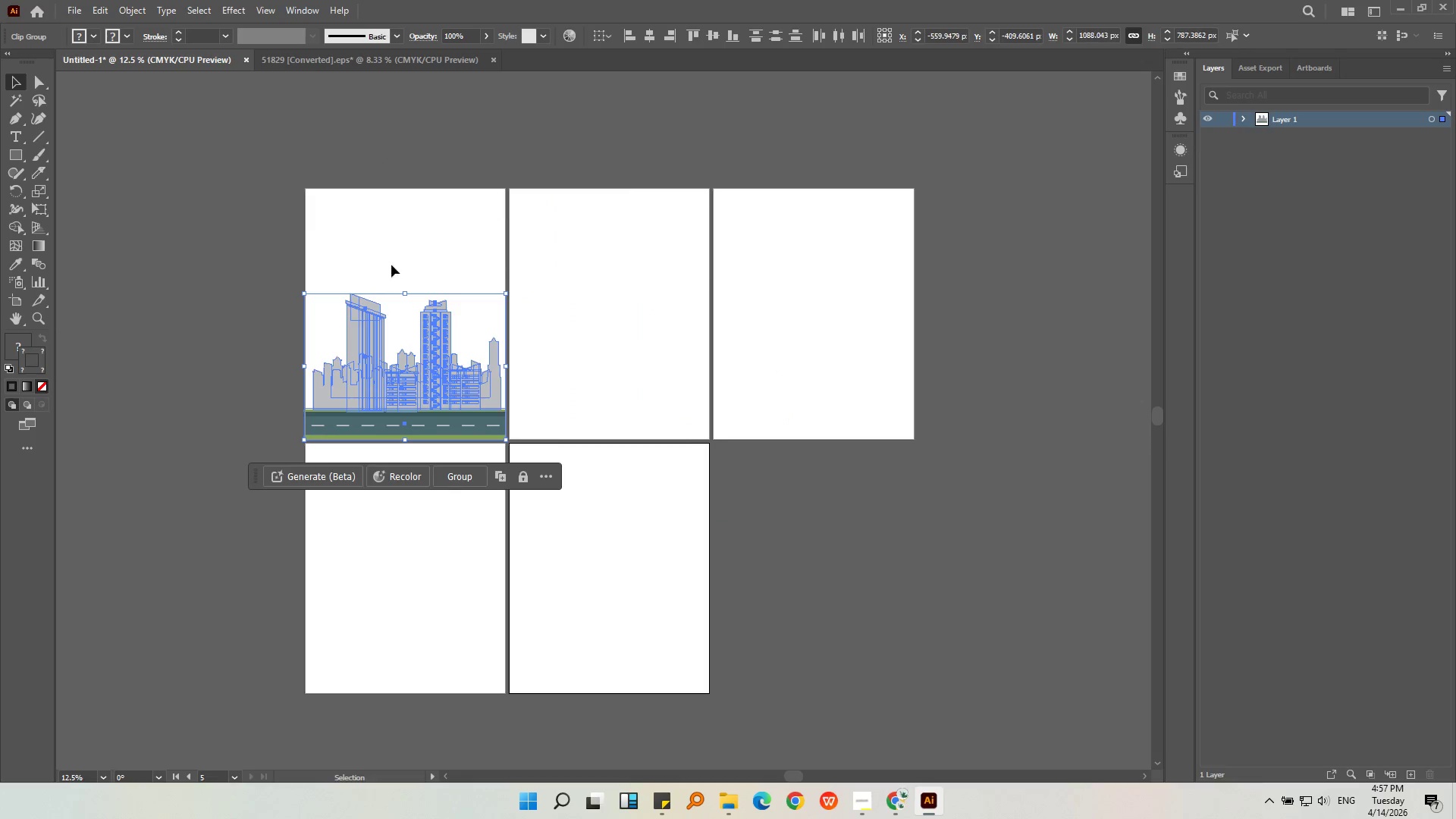 
hold_key(key=AltLeft, duration=0.44)
scroll: coordinate [411, 302], scroll_direction: up, amount: 3.0
 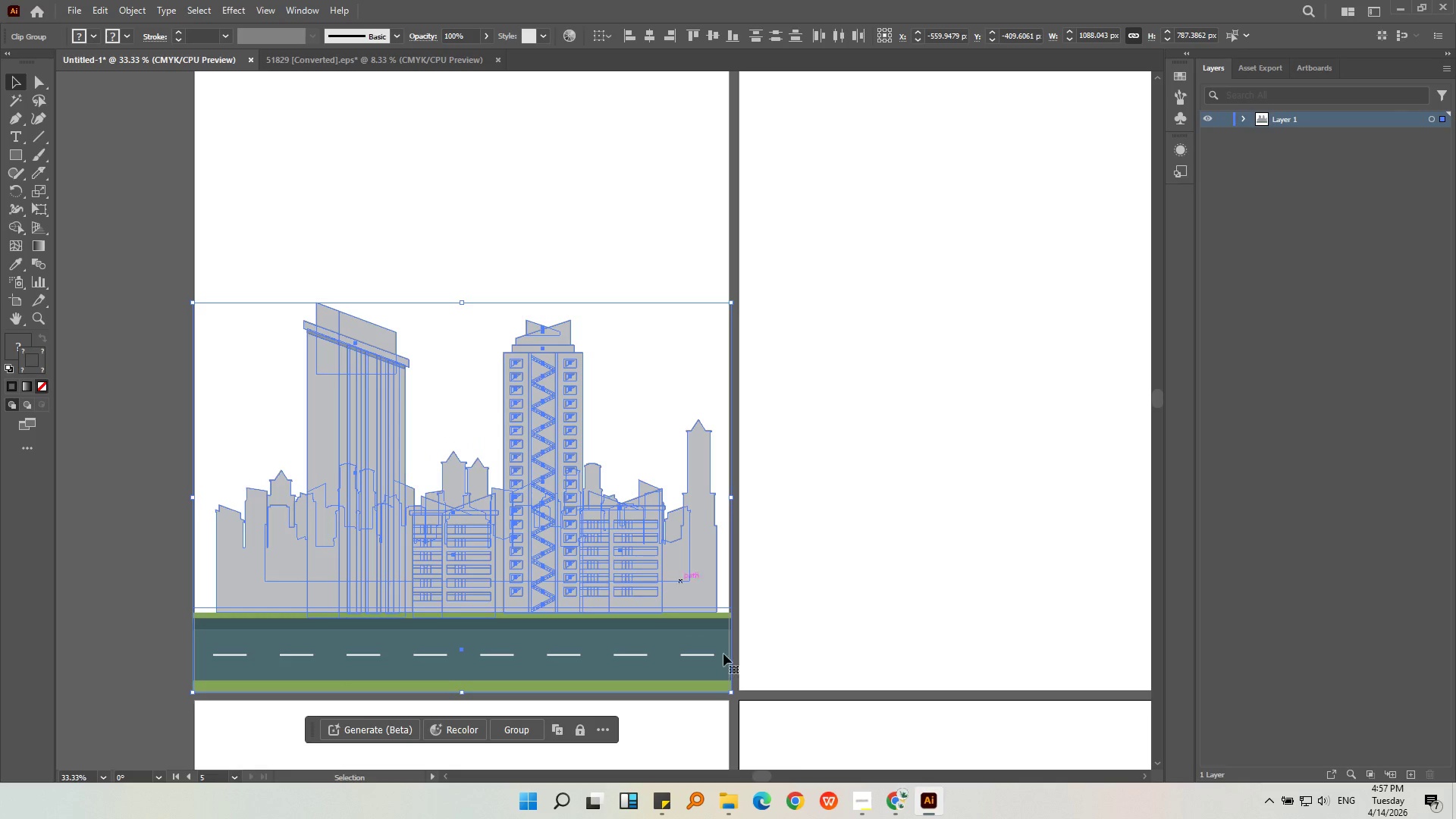 
key(Alt+AltLeft)
 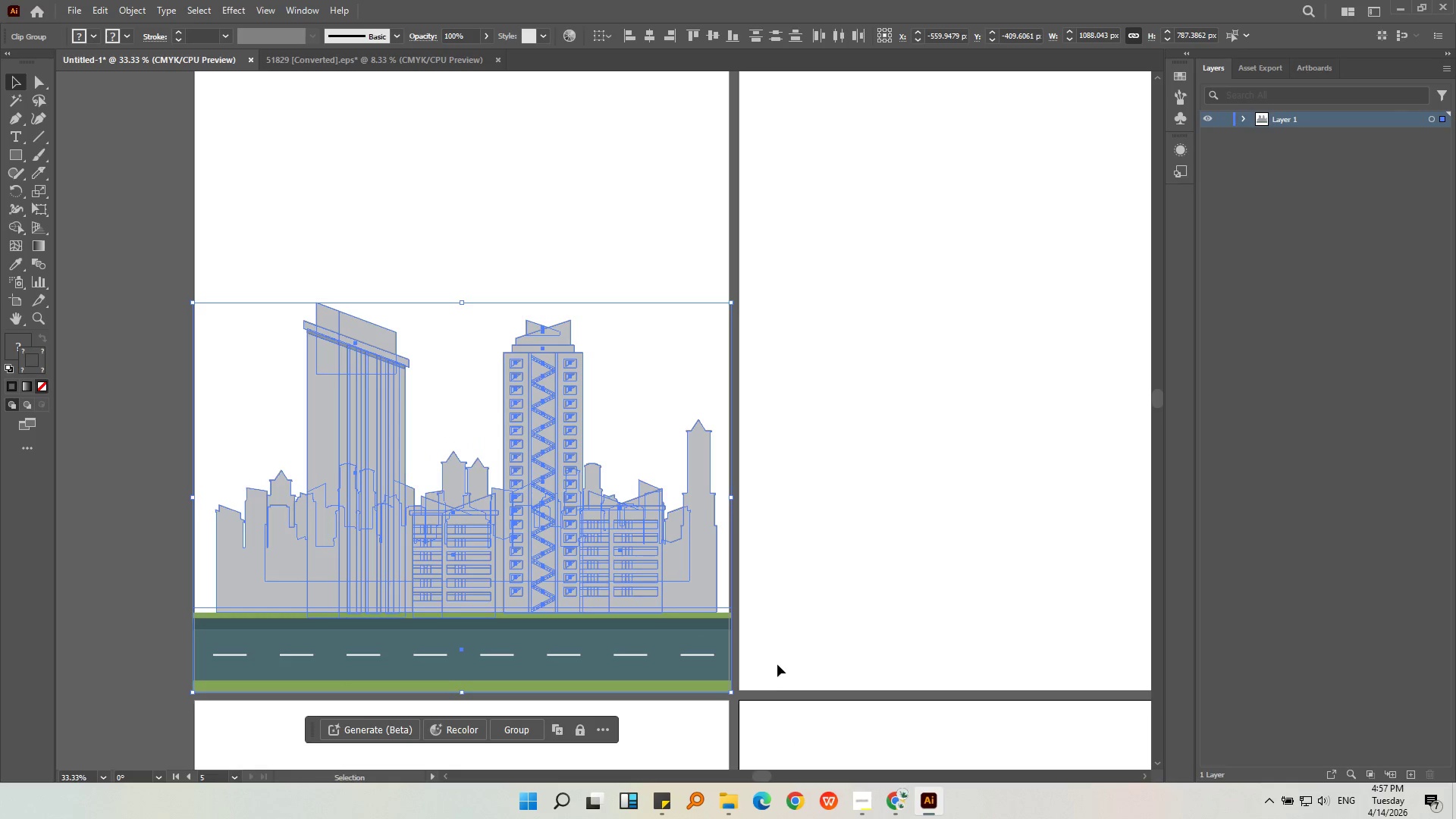 
key(Alt+AltLeft)
 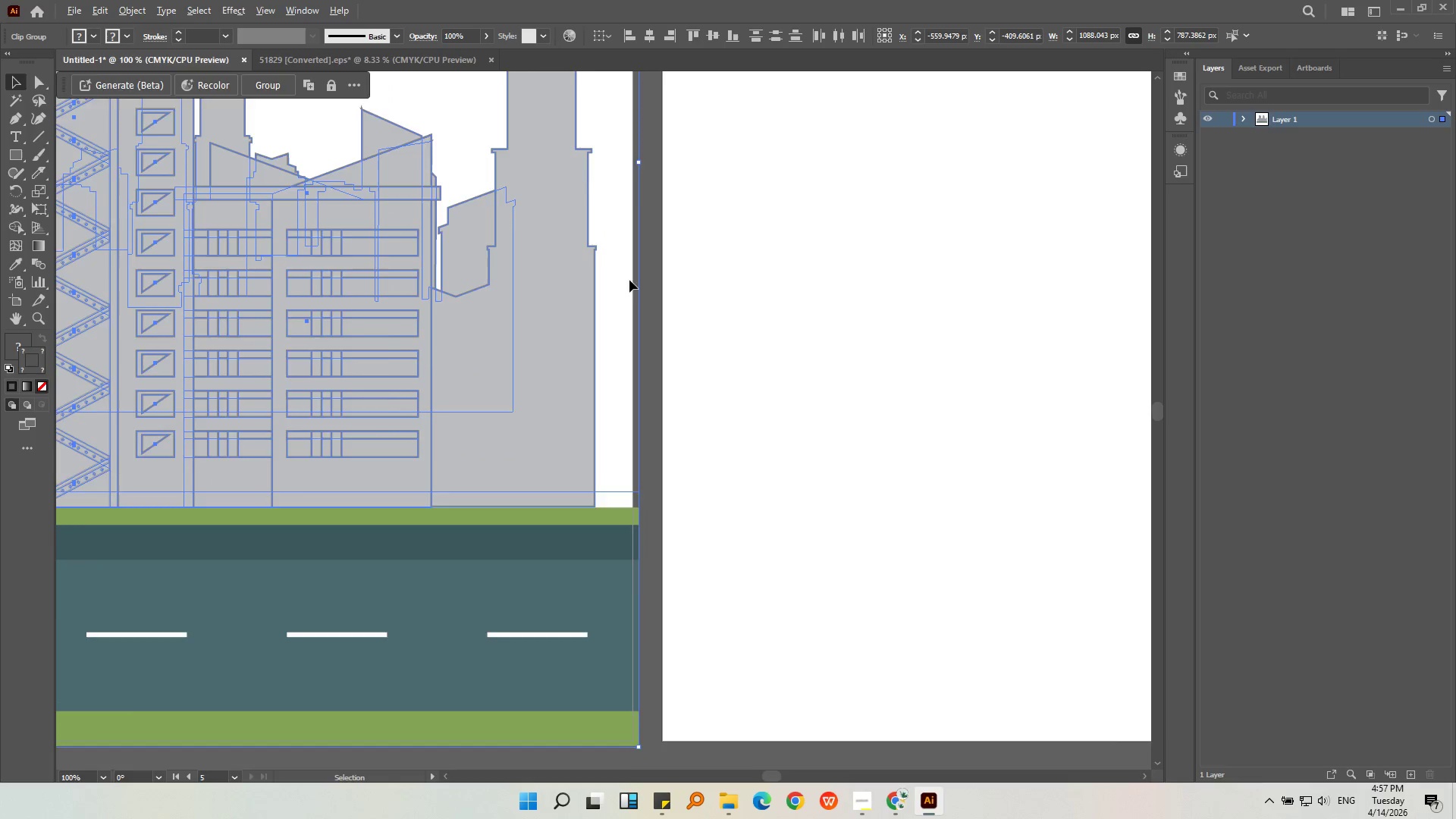 
scroll: coordinate [777, 664], scroll_direction: up, amount: 3.0
 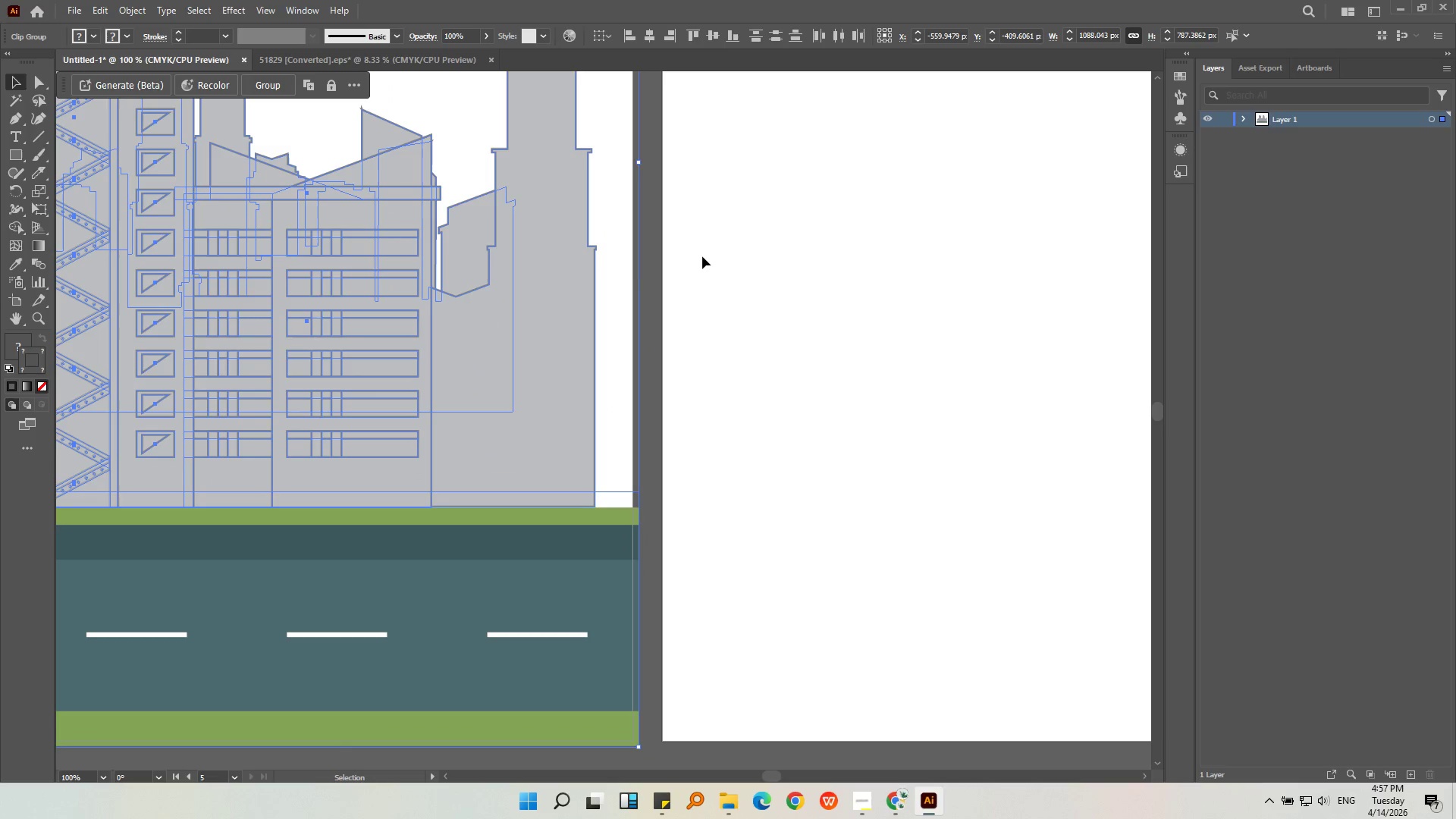 
scroll: coordinate [629, 290], scroll_direction: down, amount: 1.0
 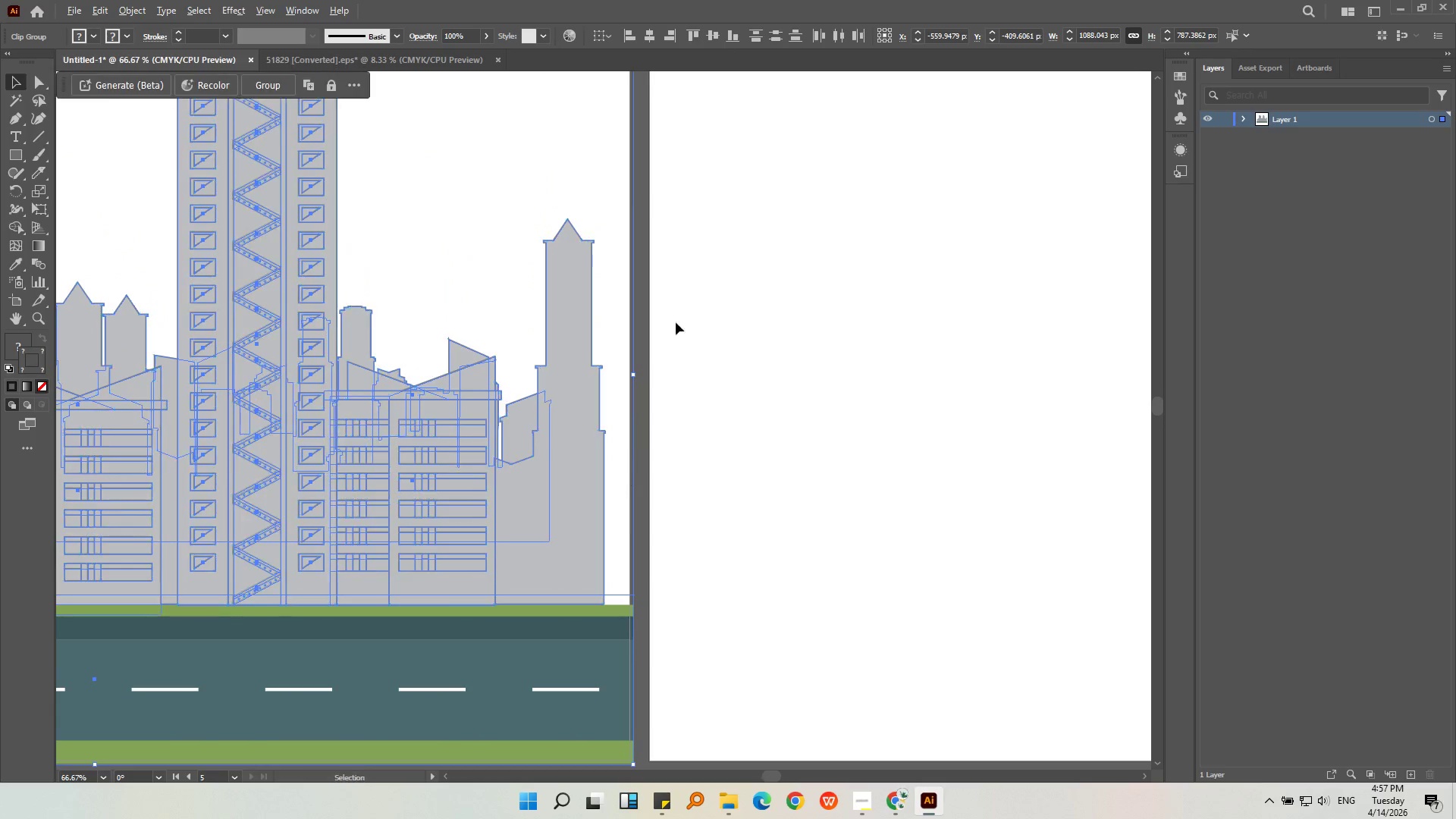 
key(Shift+ShiftLeft)
 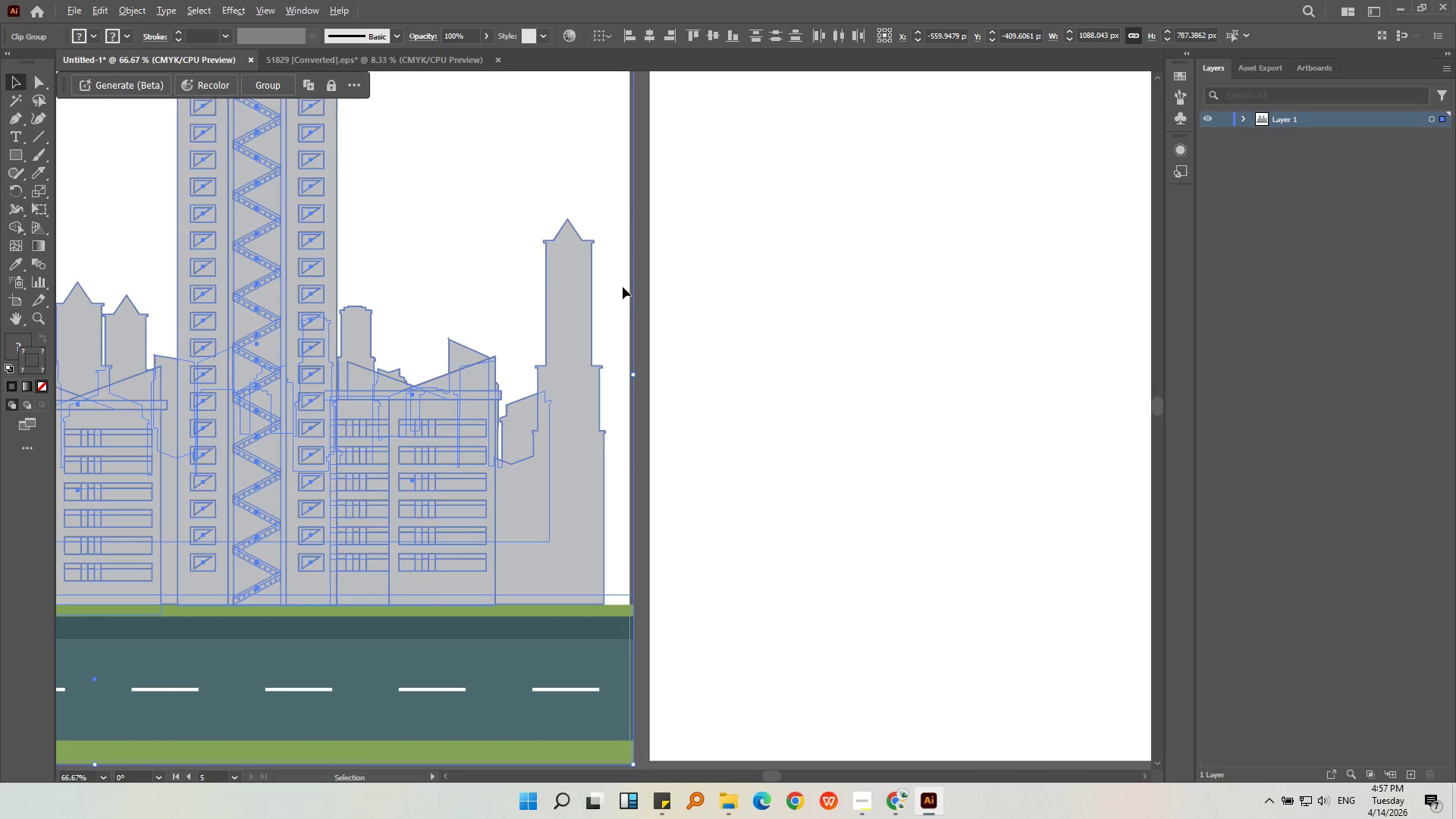 
key(Alt+AltLeft)
 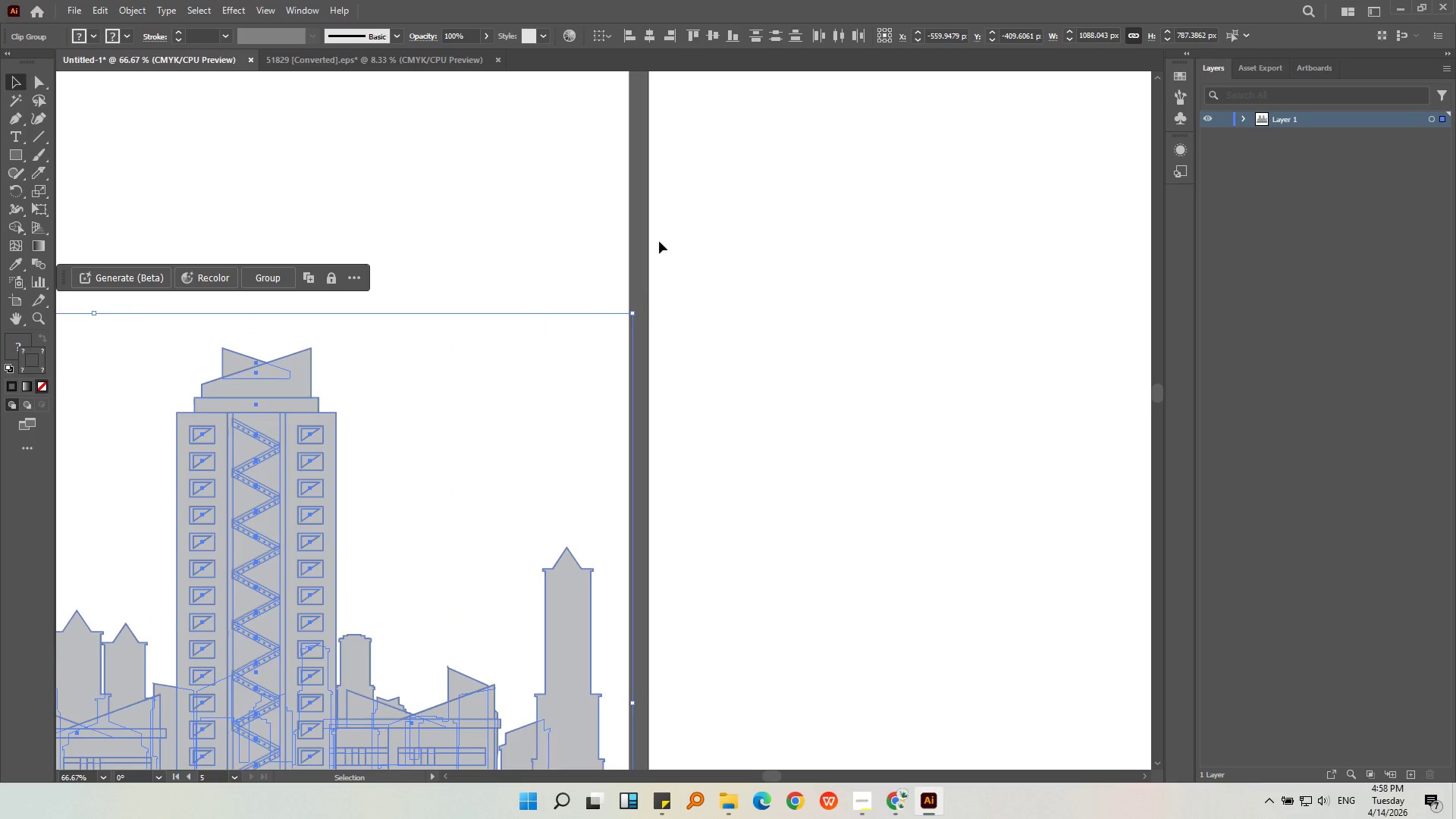 
hold_key(key=ShiftLeft, duration=1.16)
 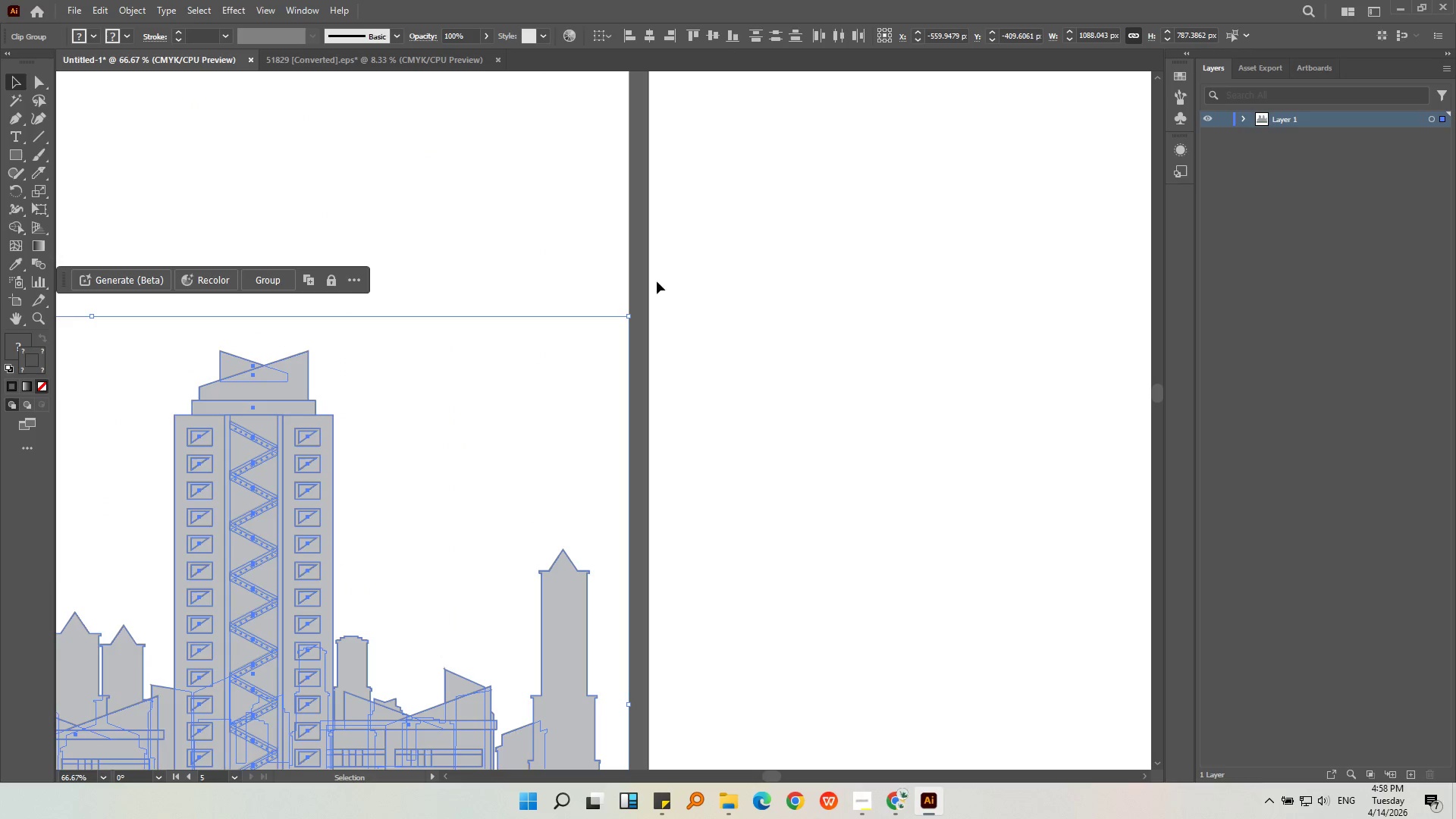 
hold_key(key=AltLeft, duration=0.33)
 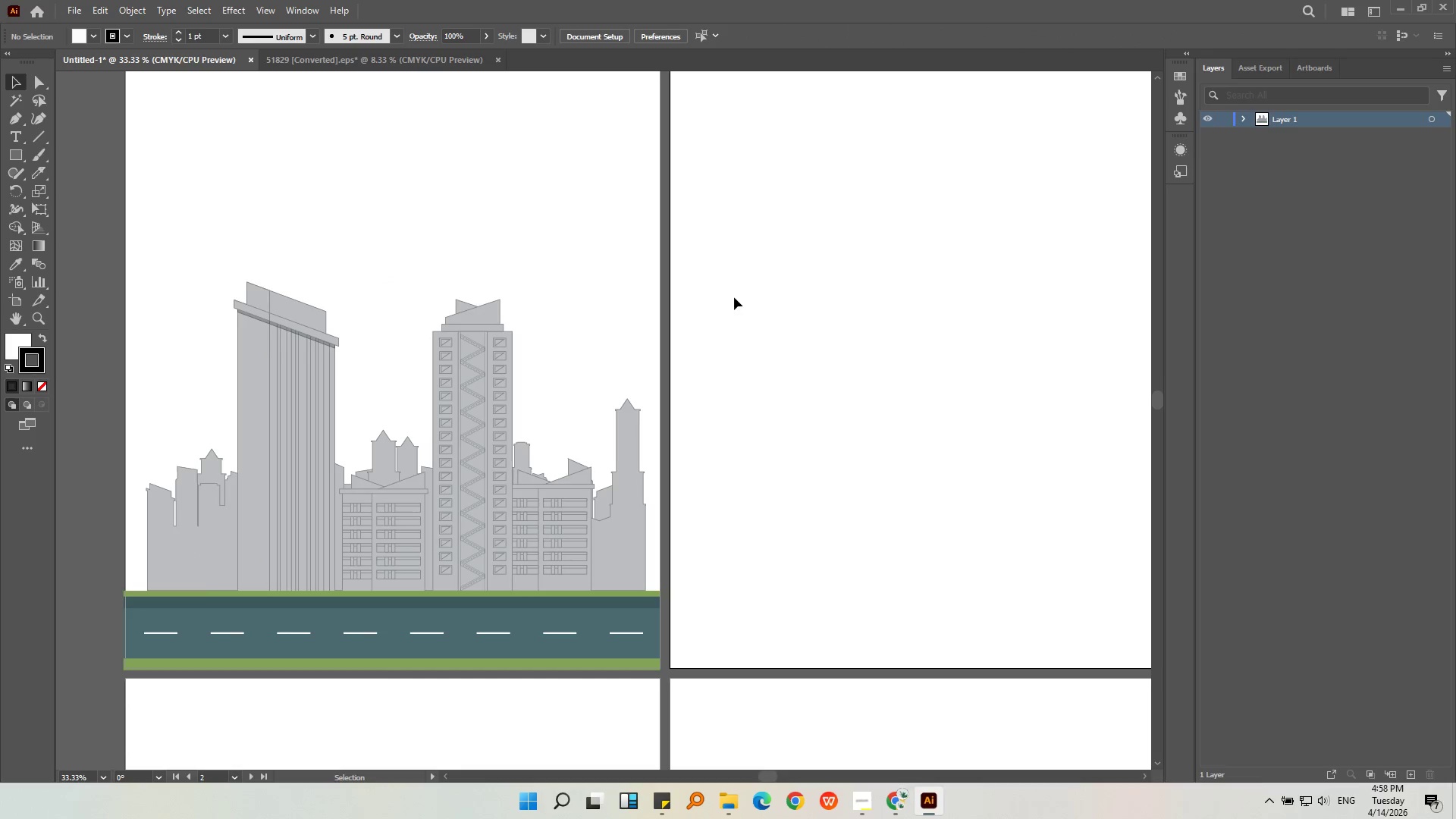 
left_click([739, 297])
 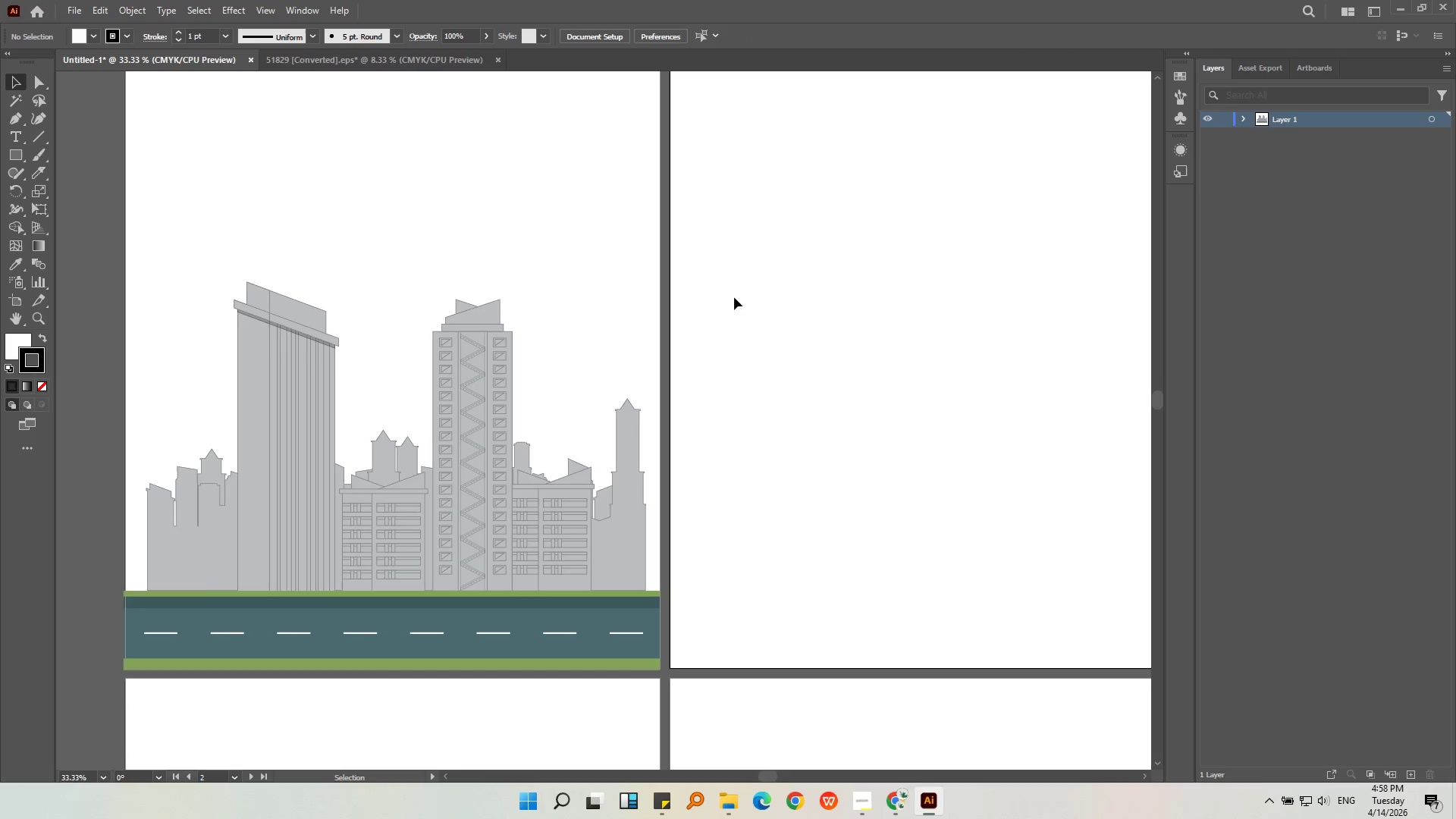 
scroll: coordinate [691, 248], scroll_direction: down, amount: 2.0
 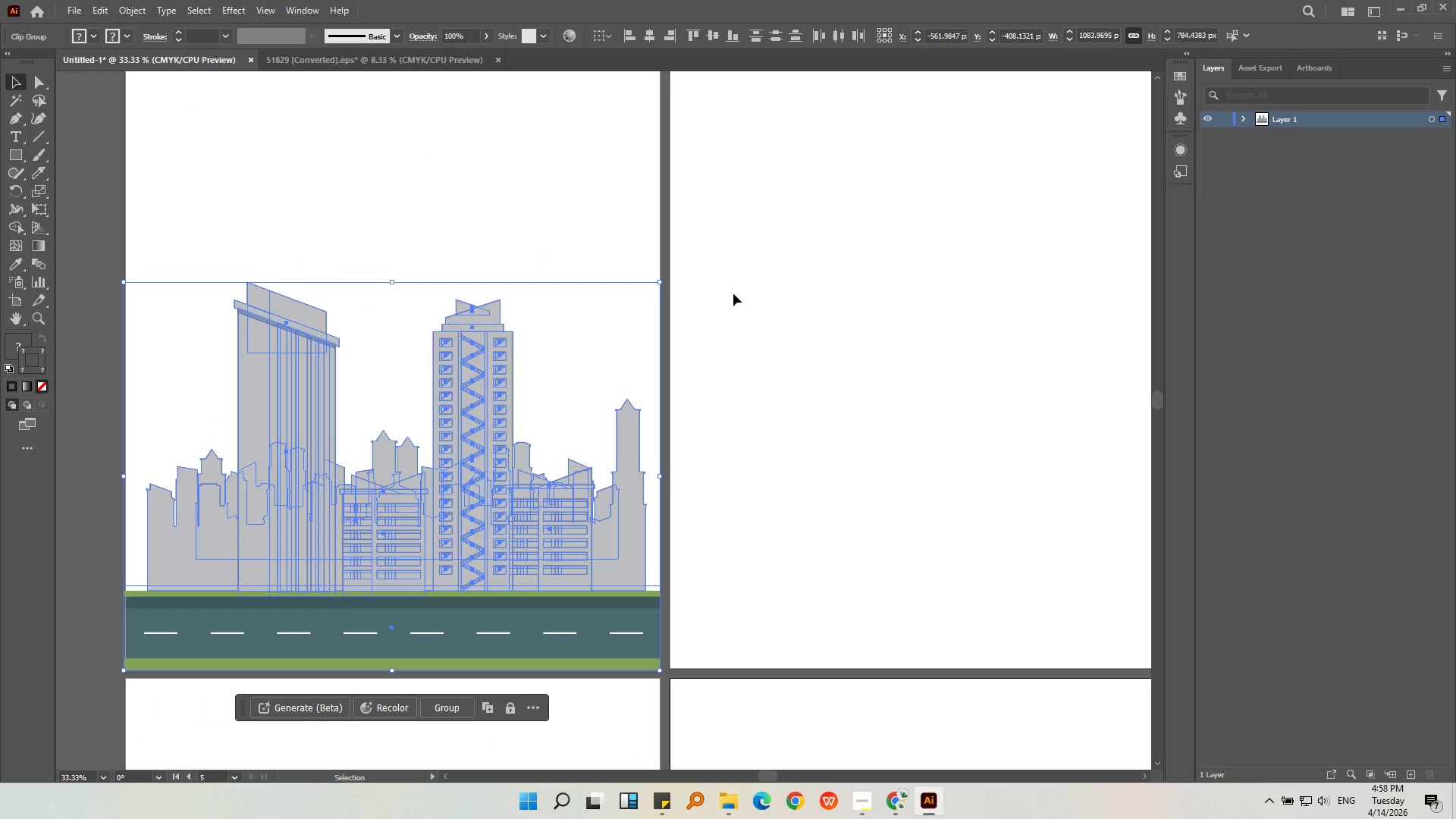 
key(Alt+AltLeft)
 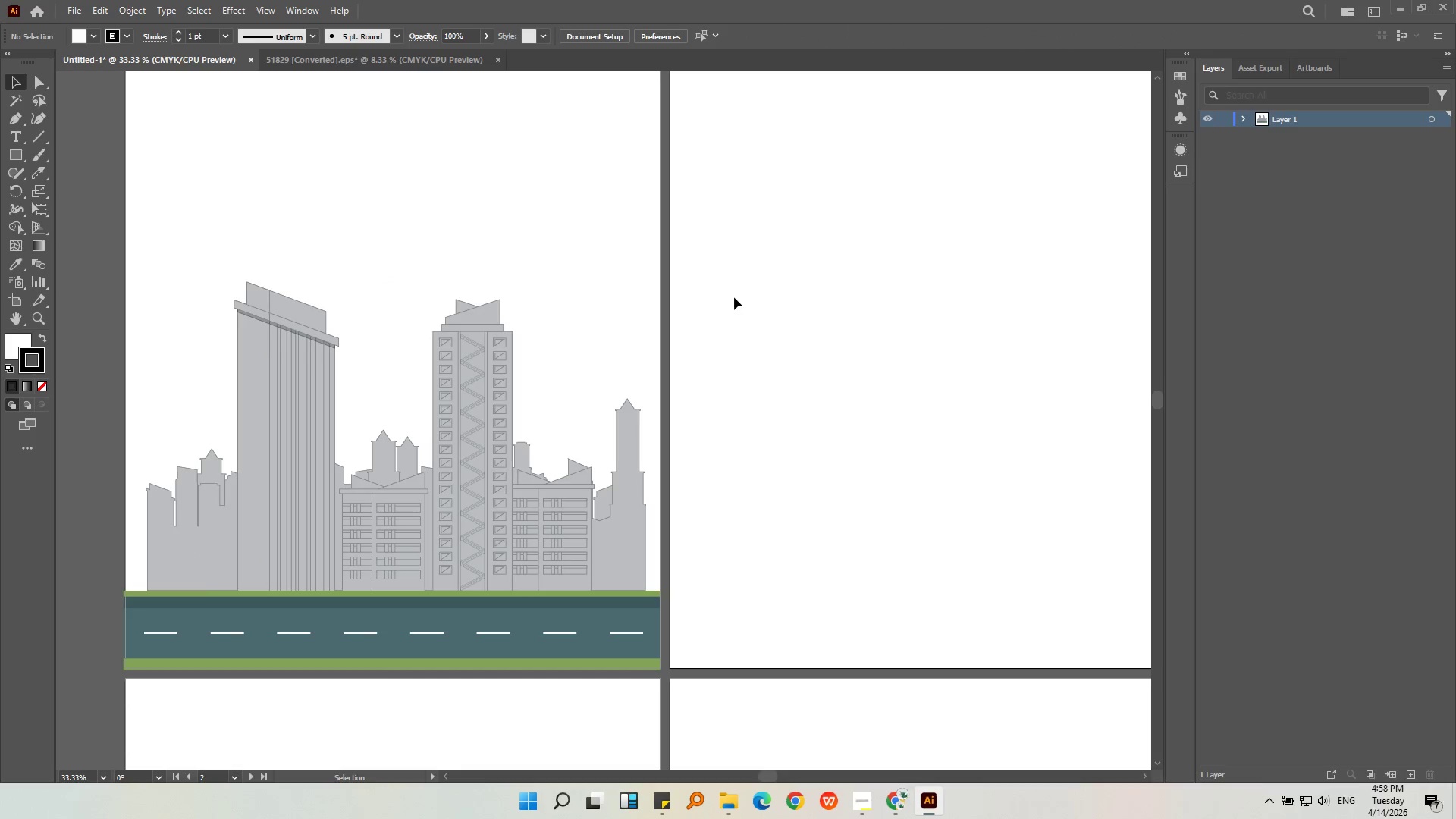 
scroll: coordinate [734, 297], scroll_direction: down, amount: 2.0
 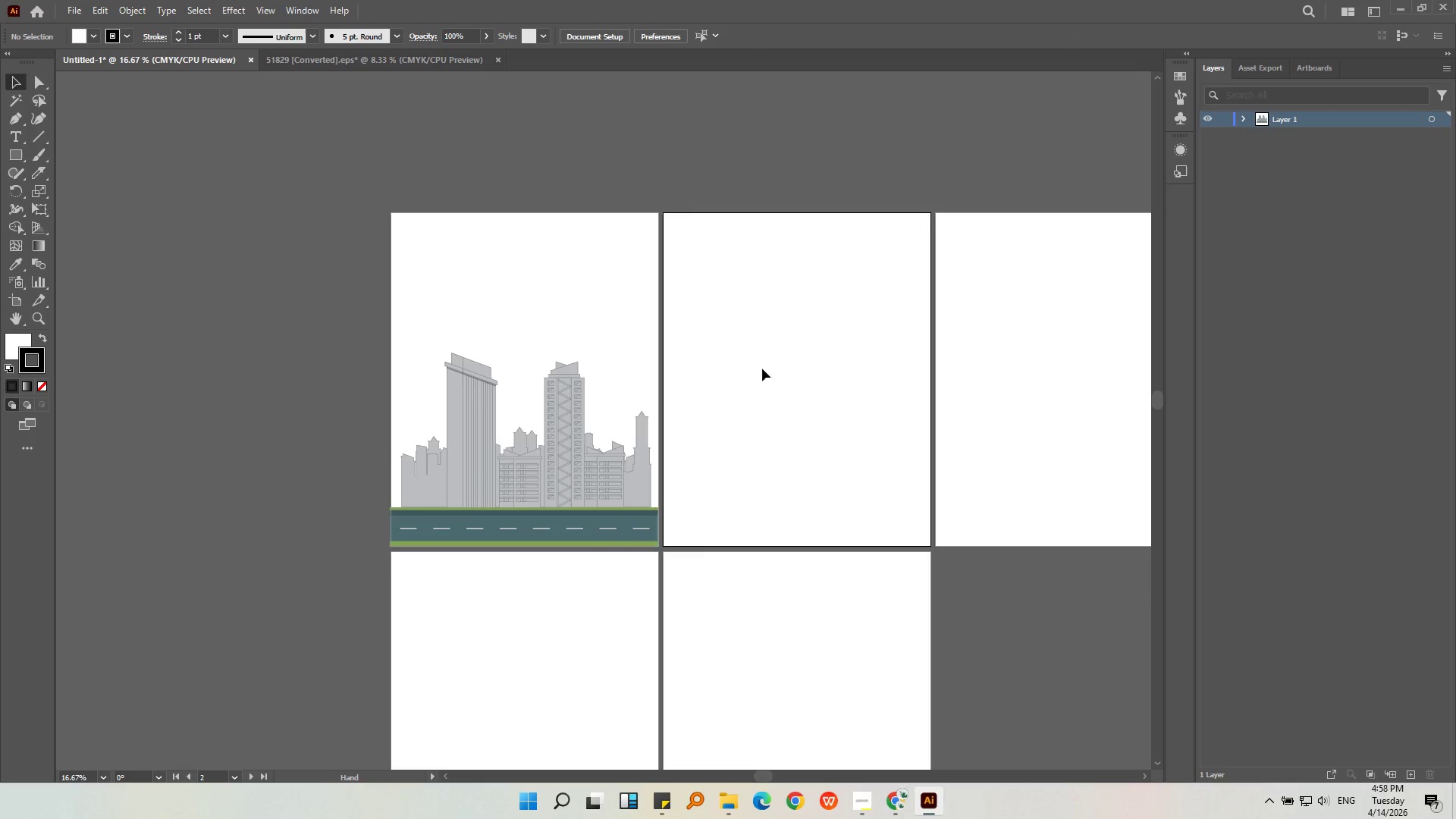 
left_click([635, 306])
 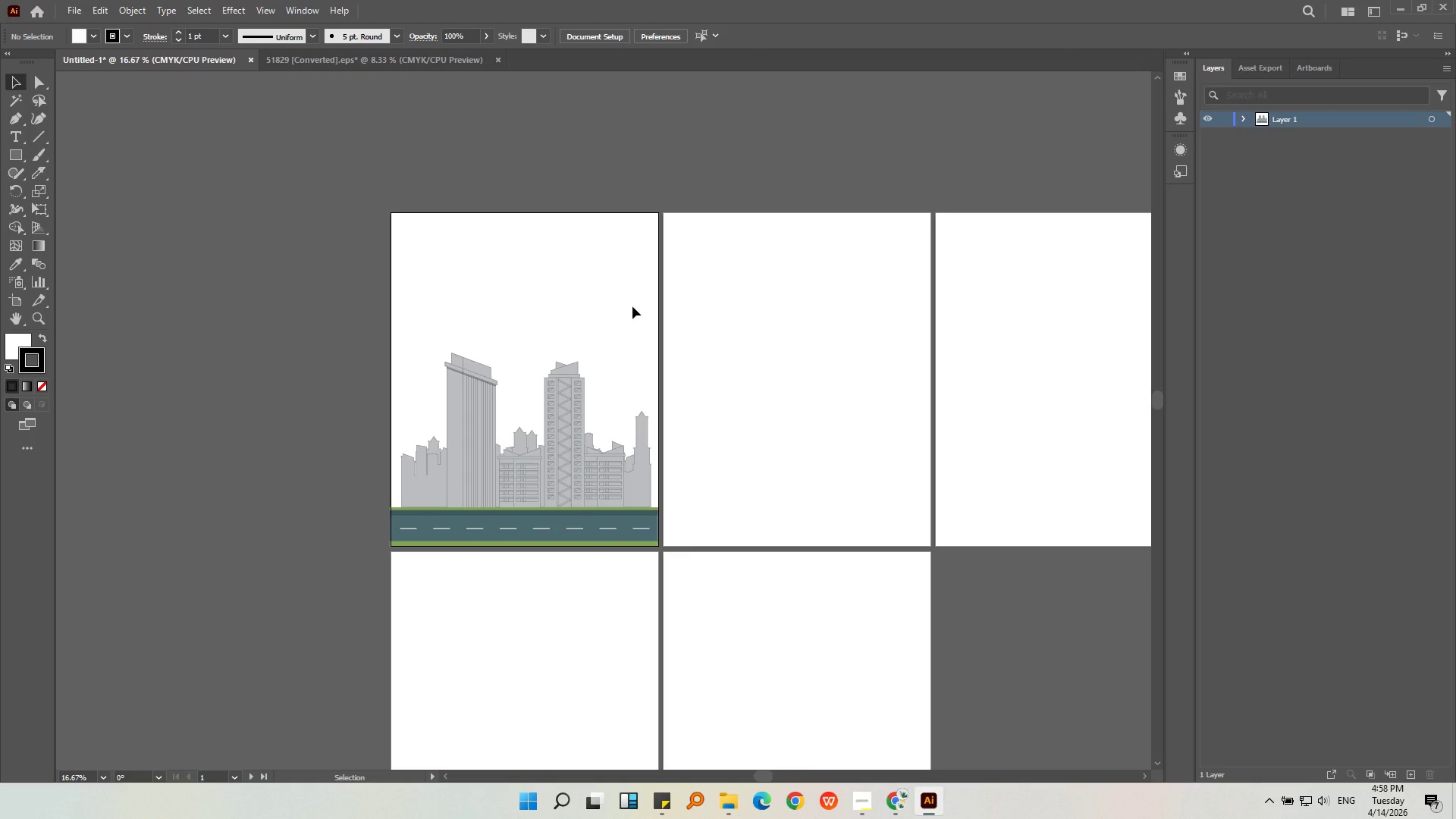 
left_click([528, 542])
 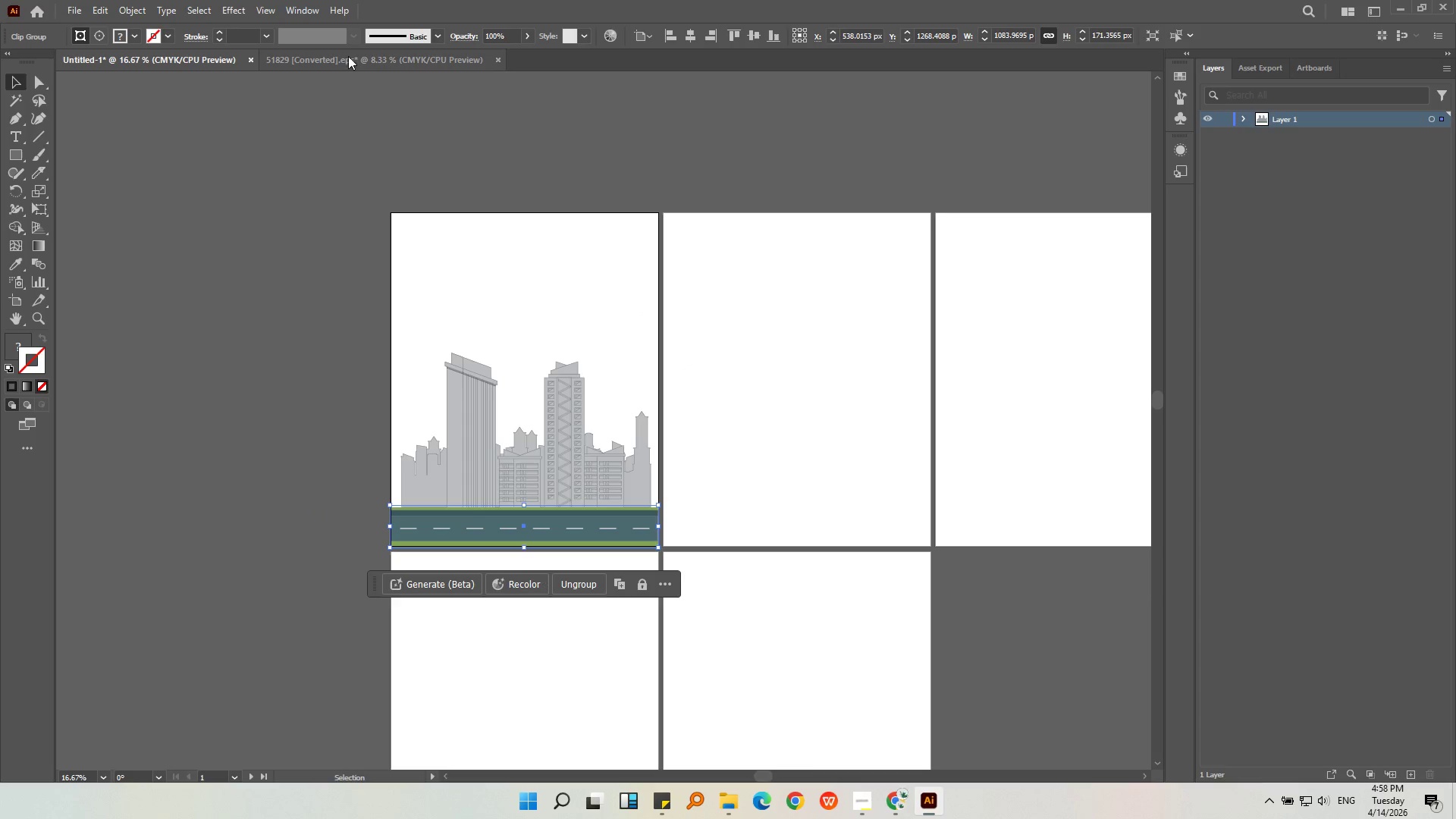 
double_click([356, 67])
 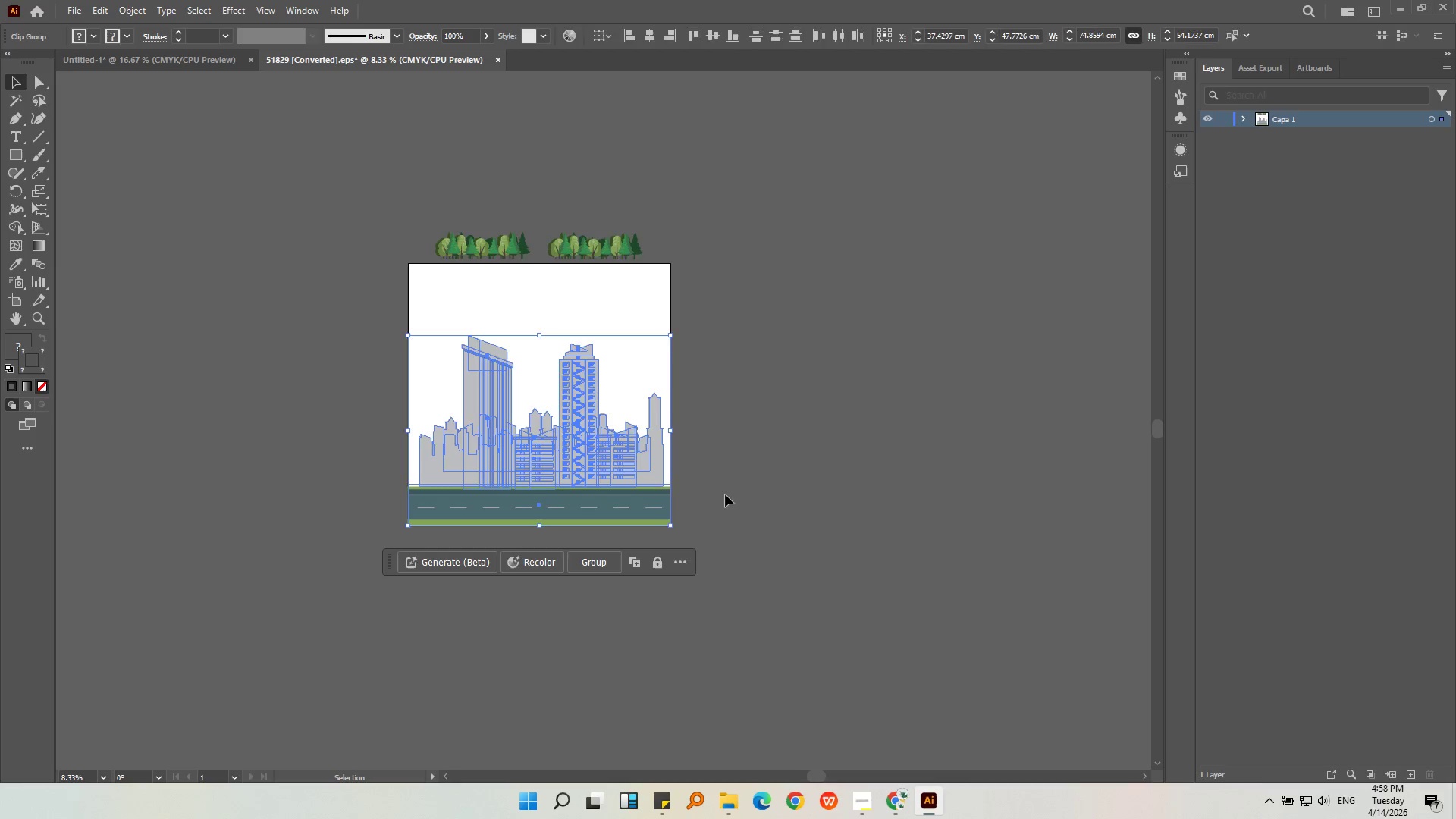 
double_click([636, 511])
 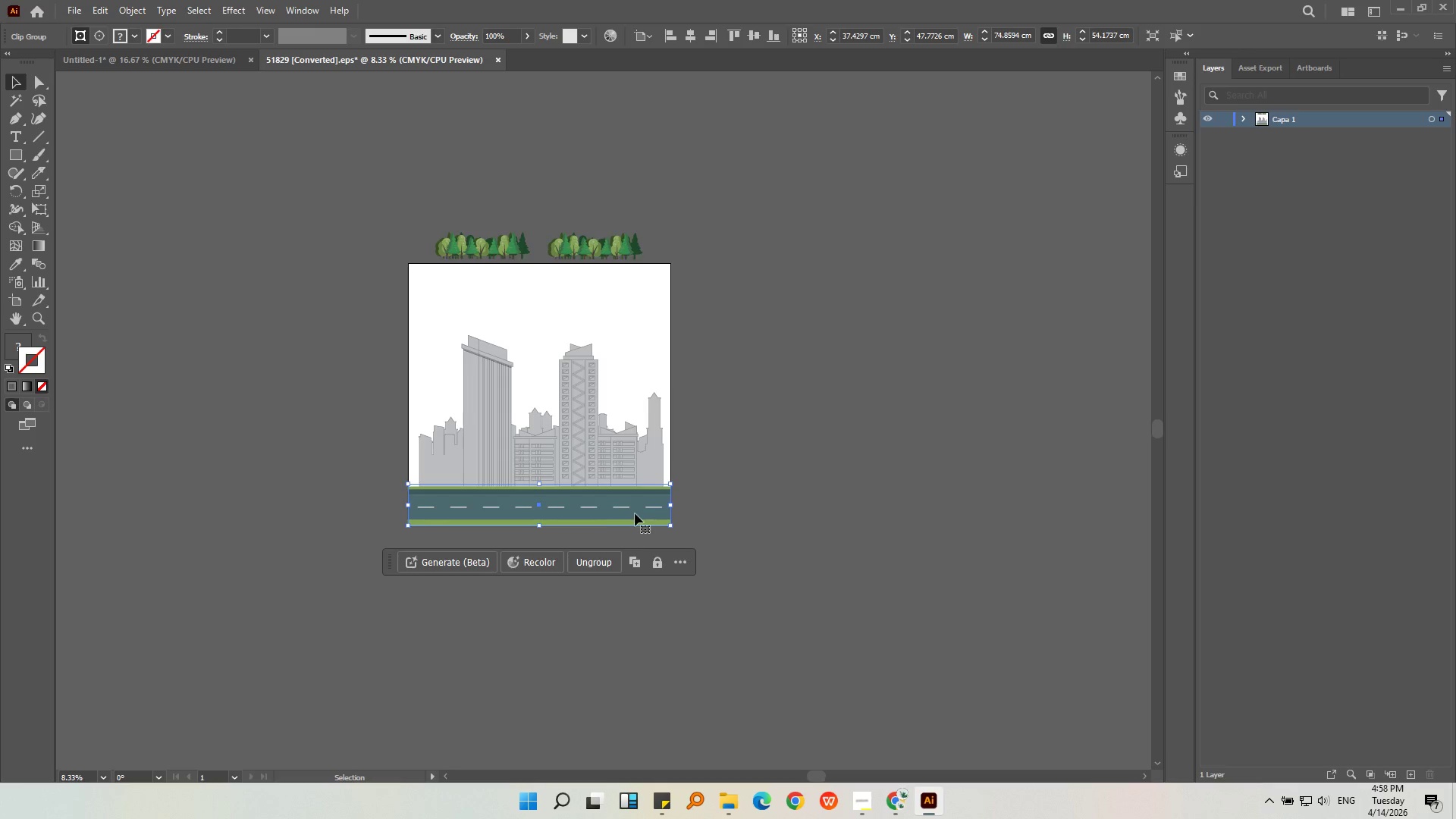 
key(Alt+AltLeft)
 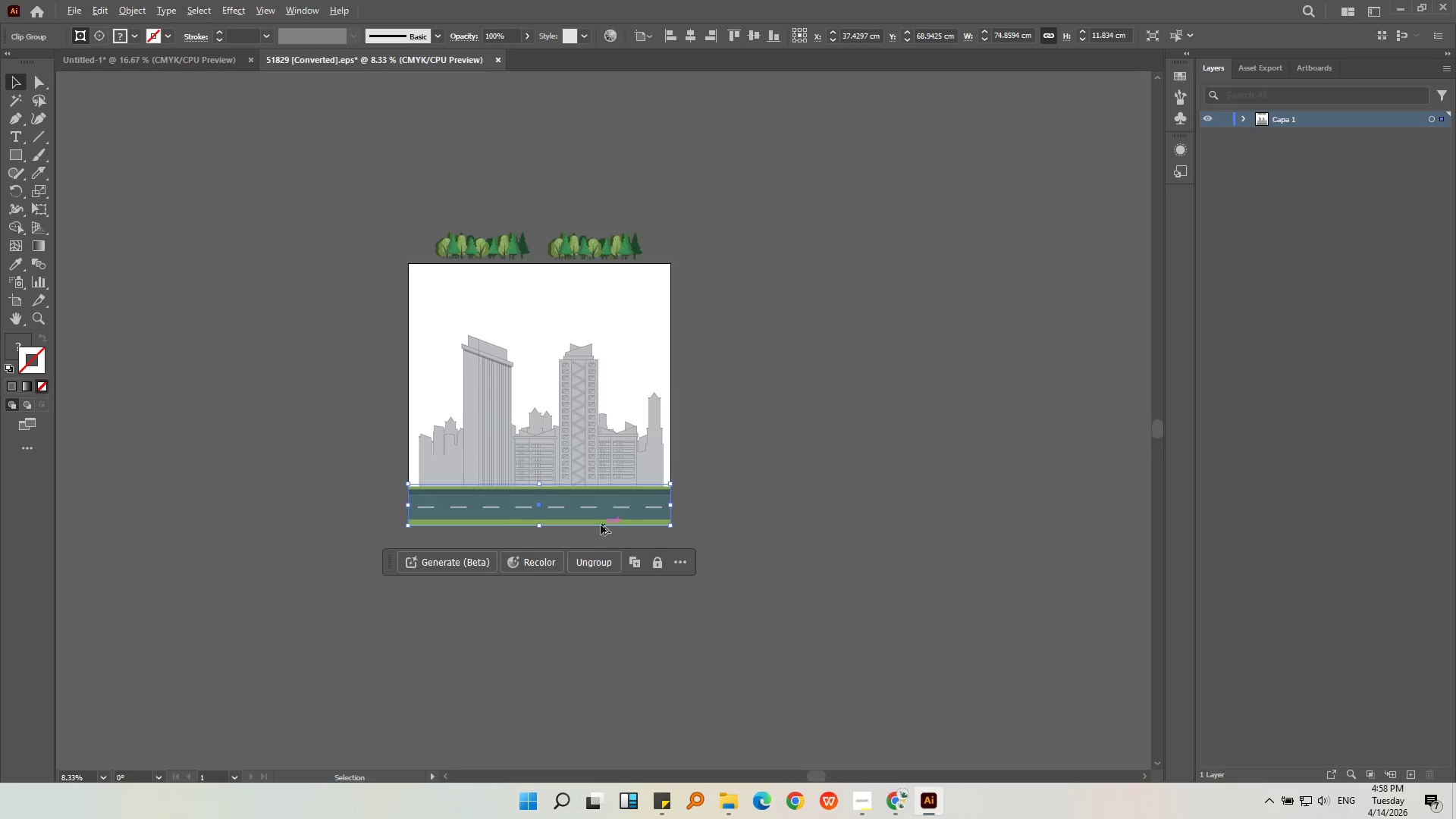 
scroll: coordinate [601, 525], scroll_direction: up, amount: 3.0
 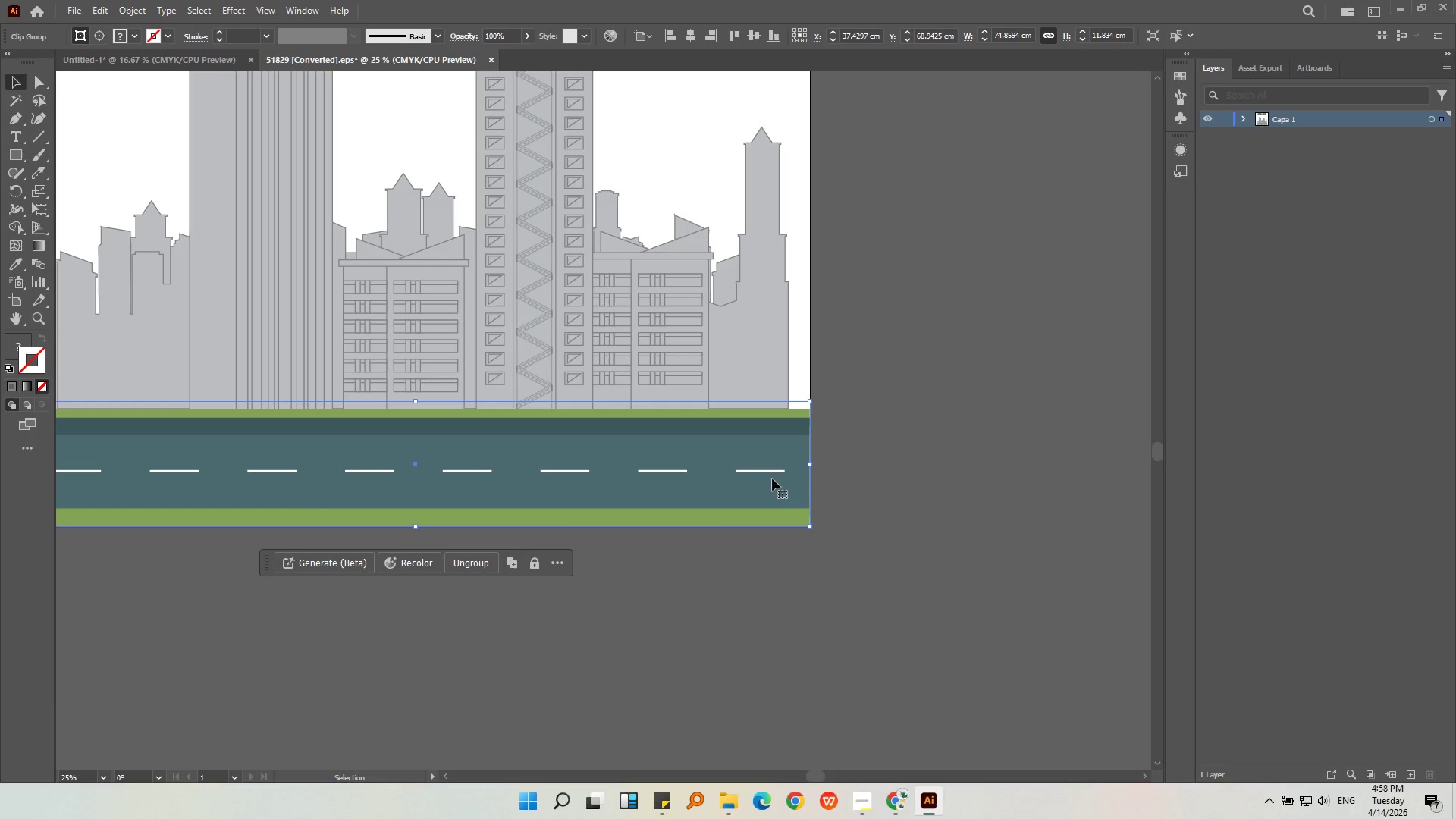 
right_click([772, 479])
 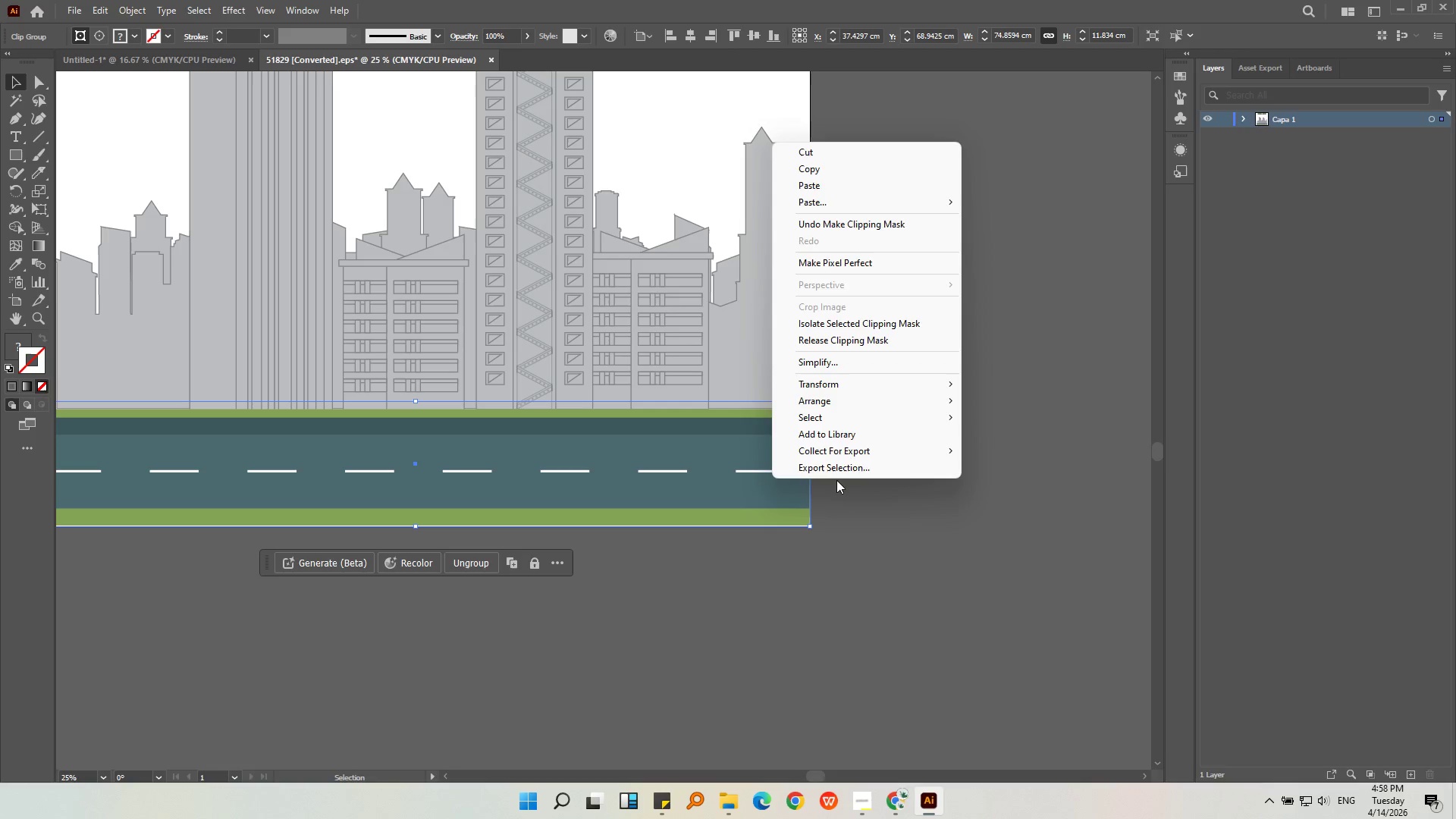 
mouse_move([827, 405])
 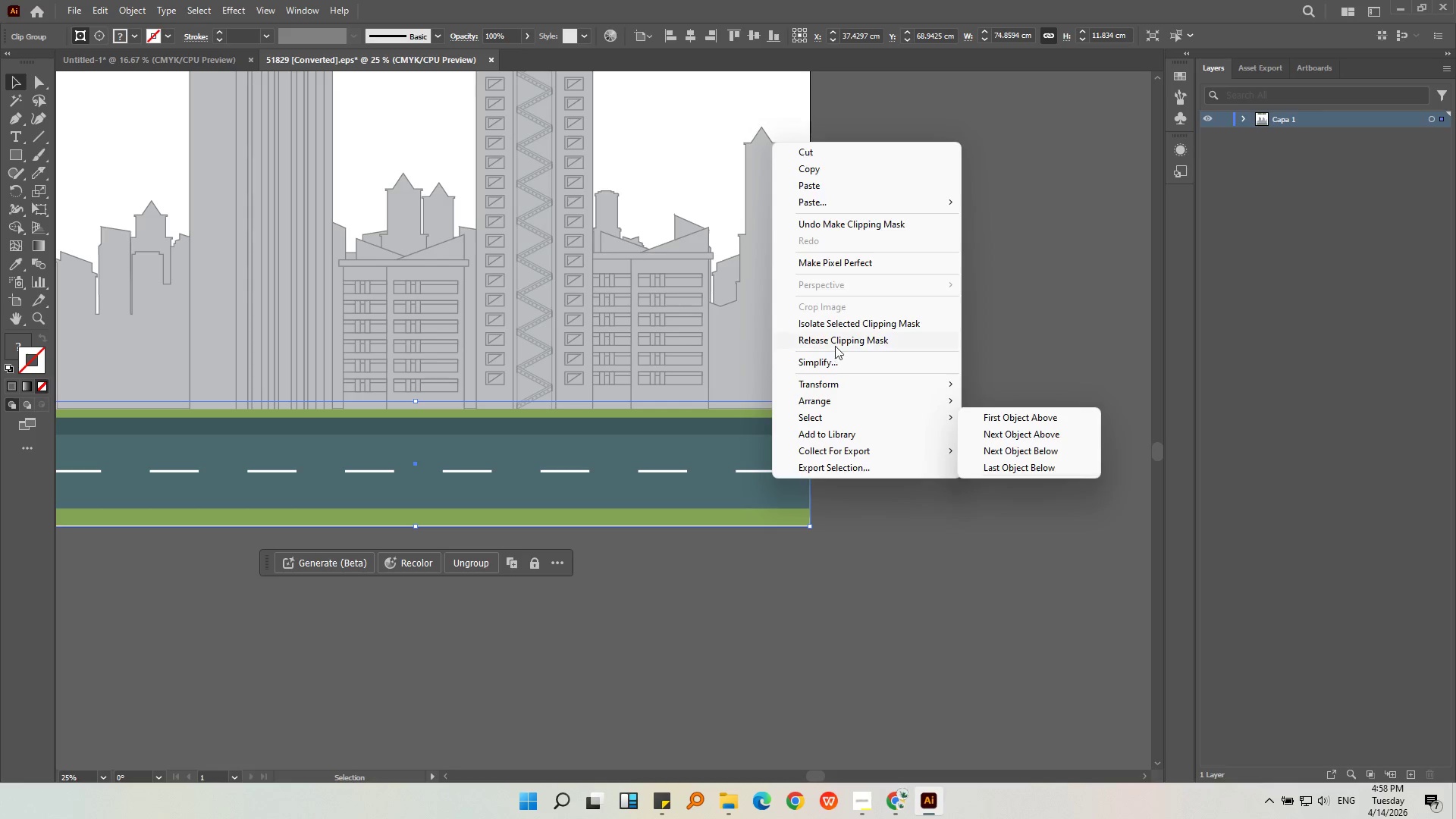 
left_click([835, 341])
 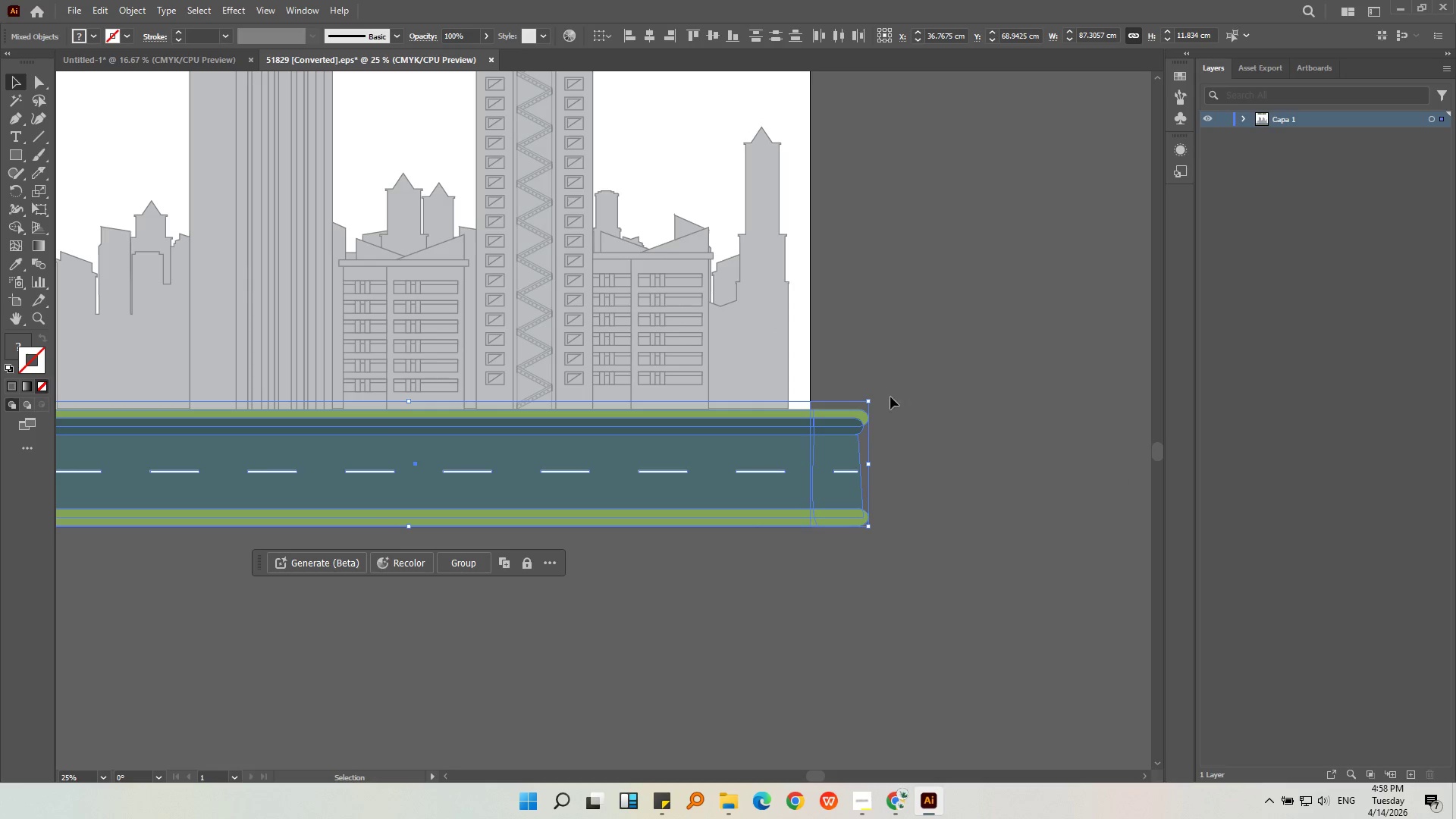 
left_click([921, 423])
 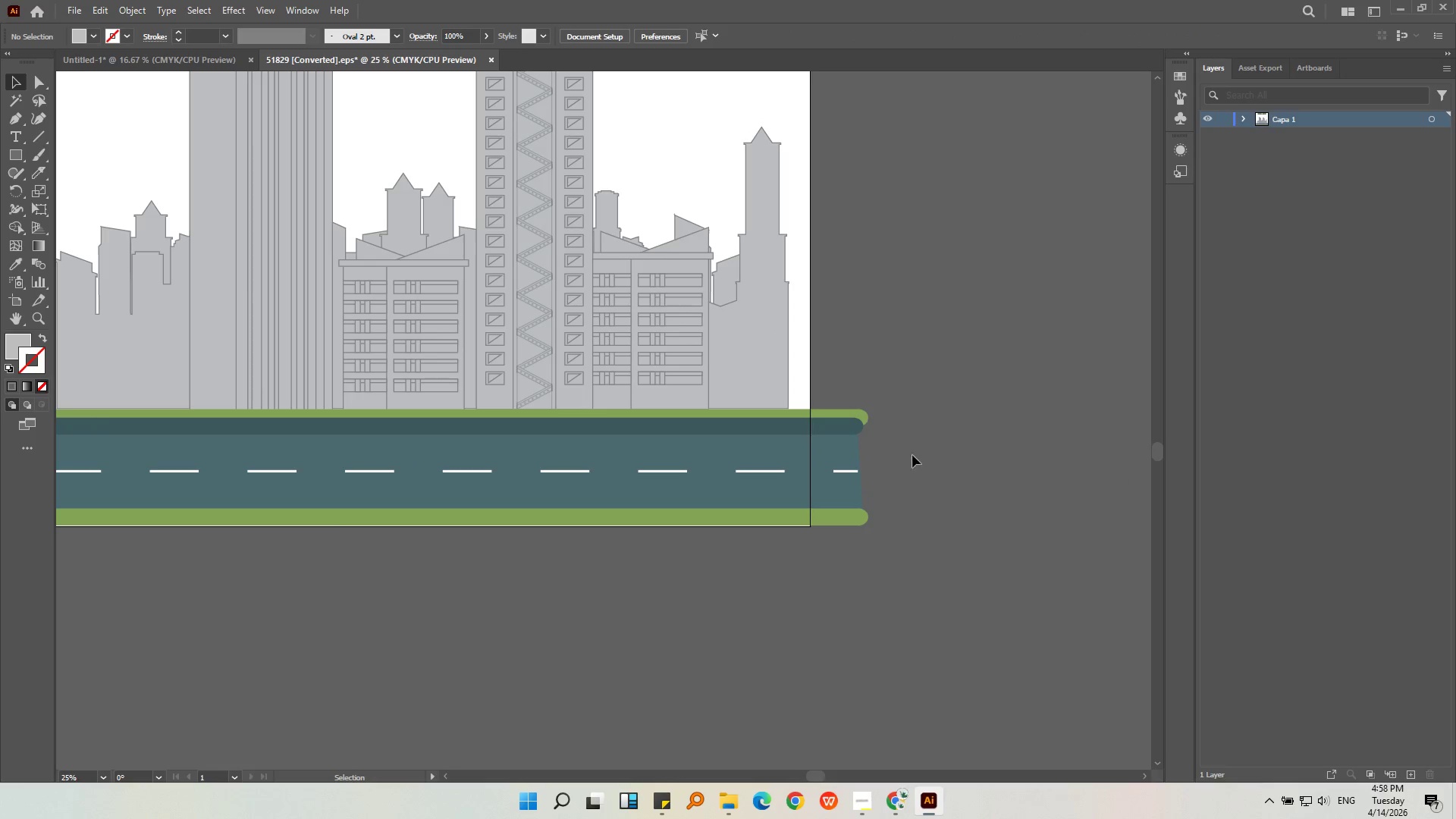 
hold_key(key=AltLeft, duration=0.45)
scroll: coordinate [902, 471], scroll_direction: up, amount: 3.0
 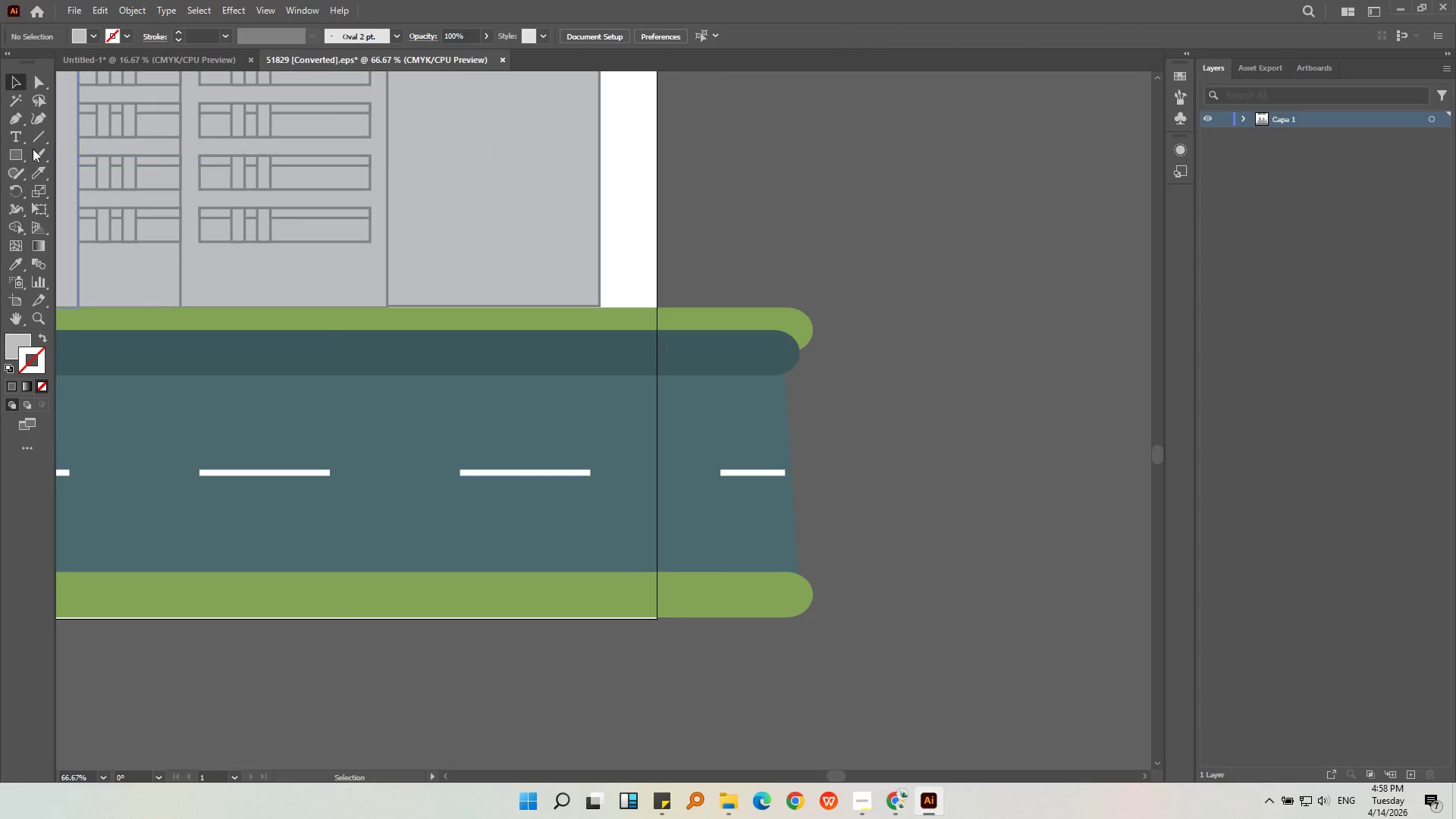 
left_click([27, 174])
 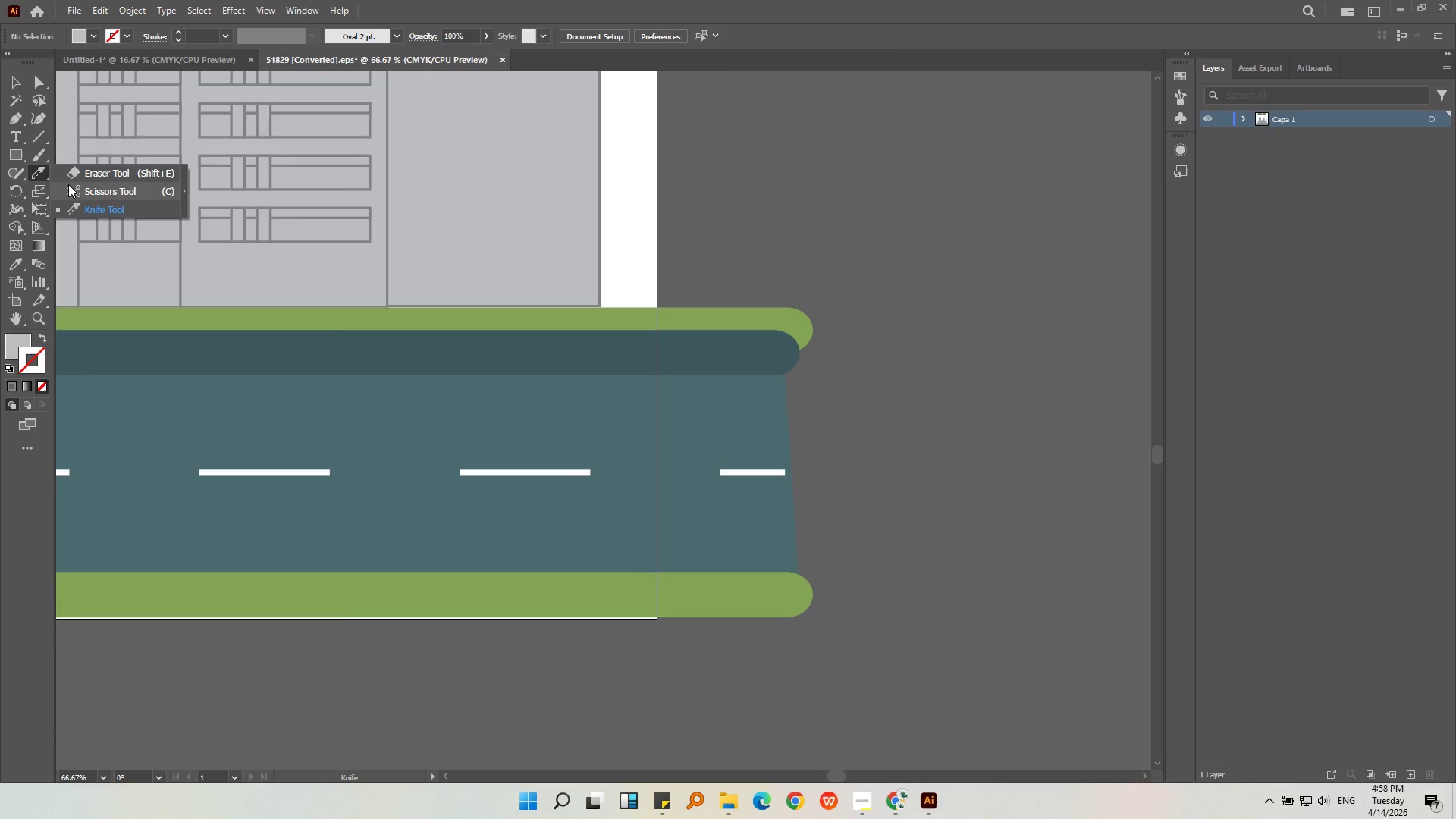 
left_click([85, 208])
 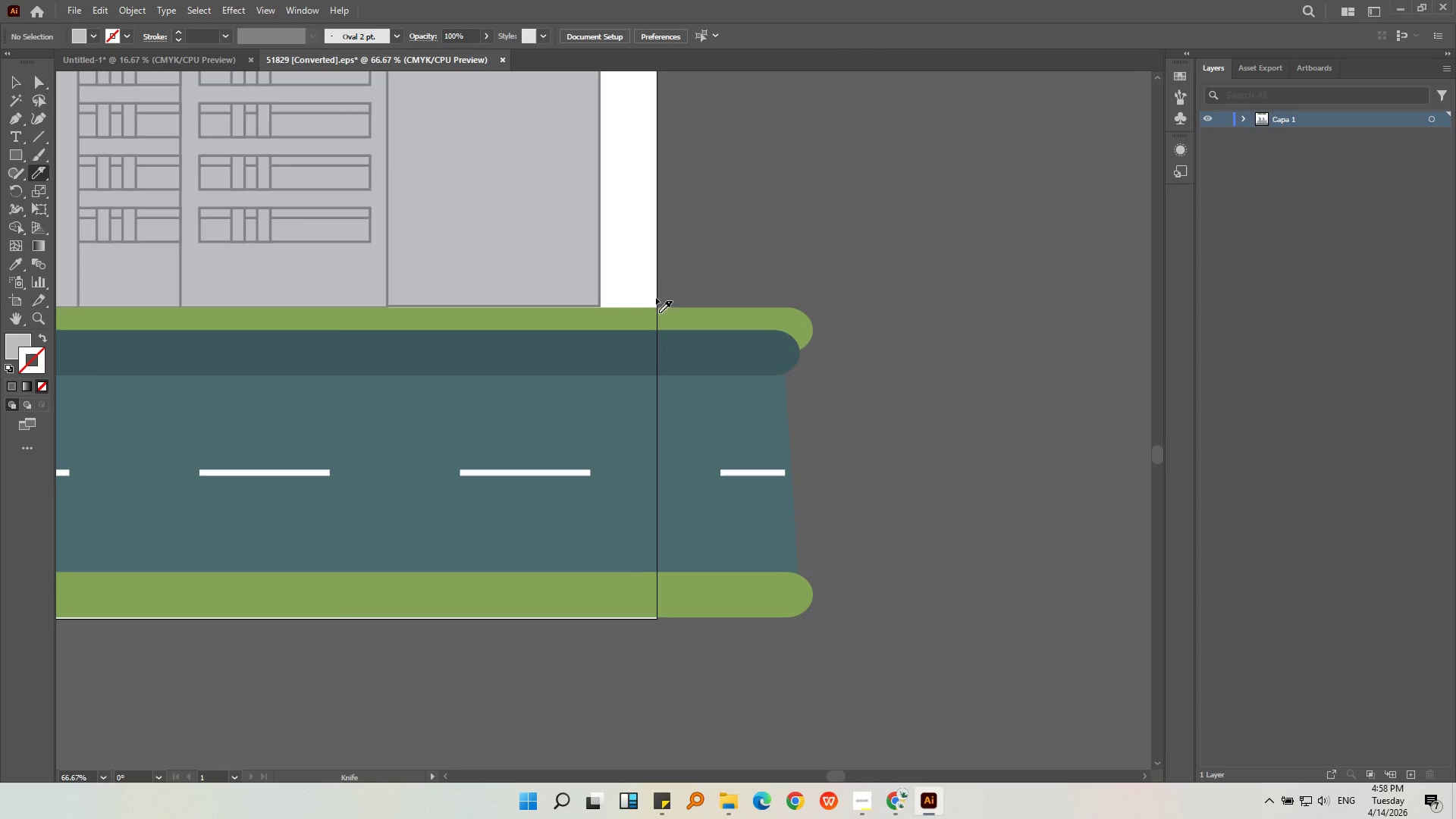 
hold_key(key=ShiftLeft, duration=3.36)
 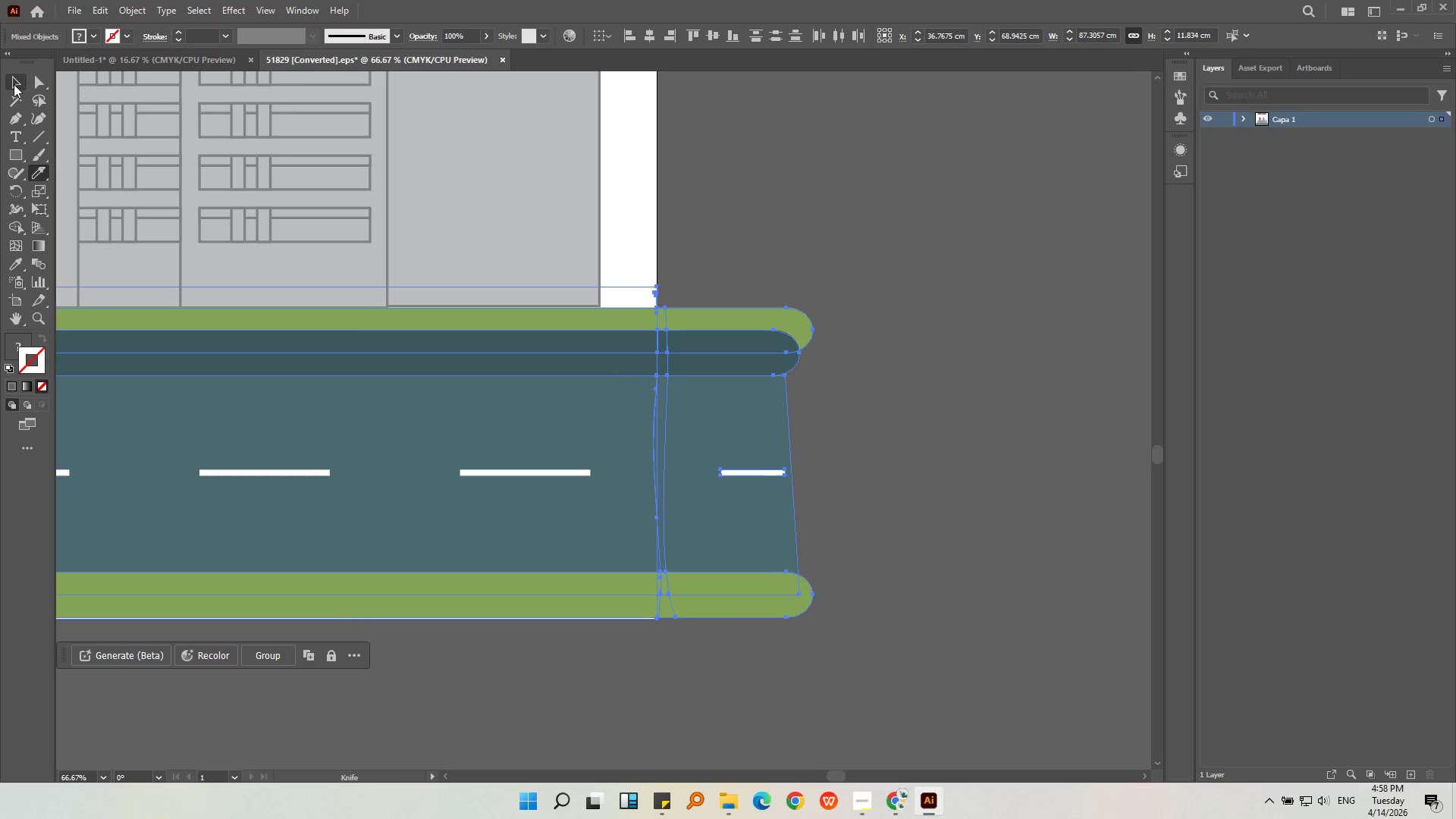 
double_click([843, 403])
 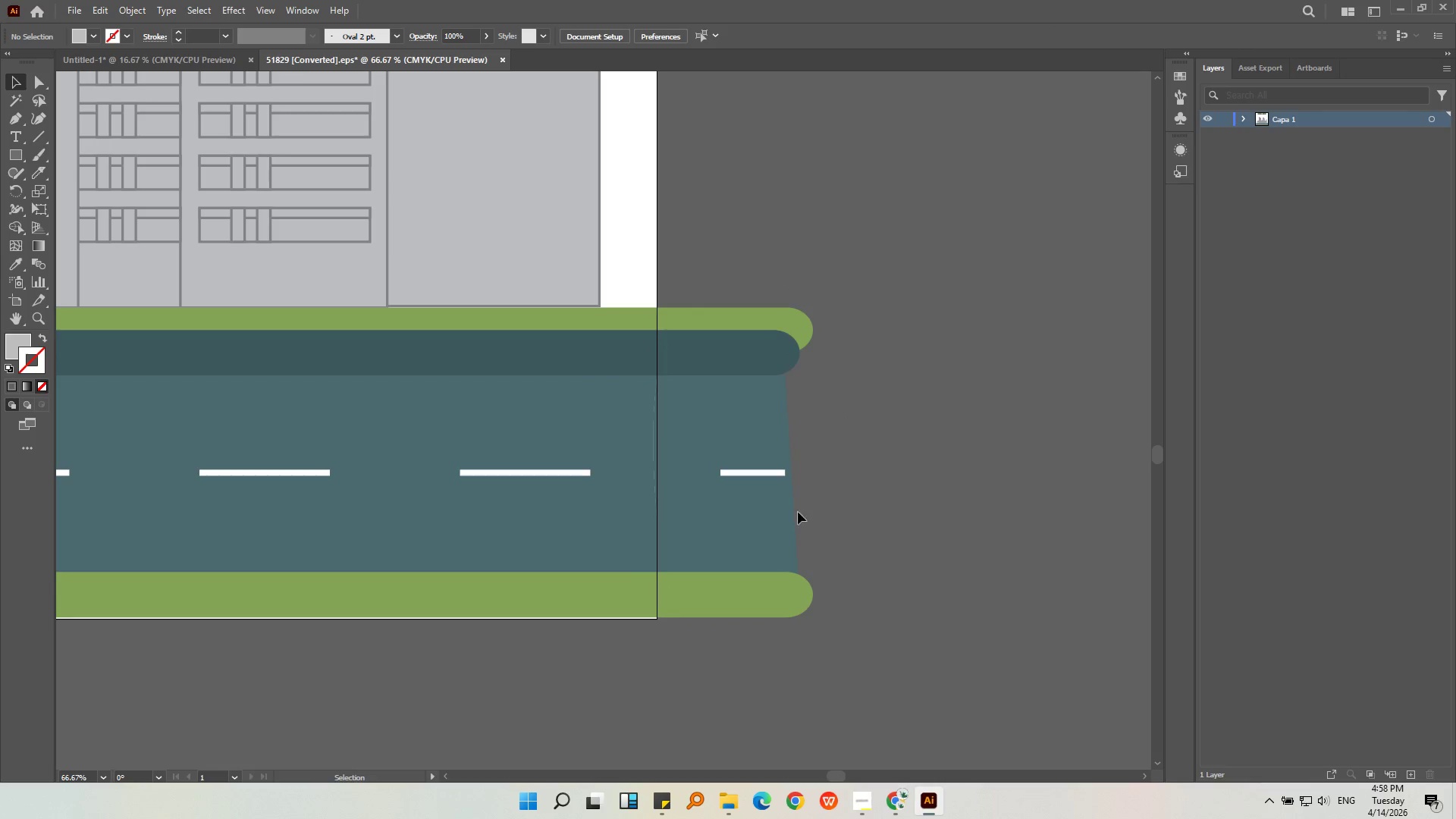 
triple_click([765, 504])
 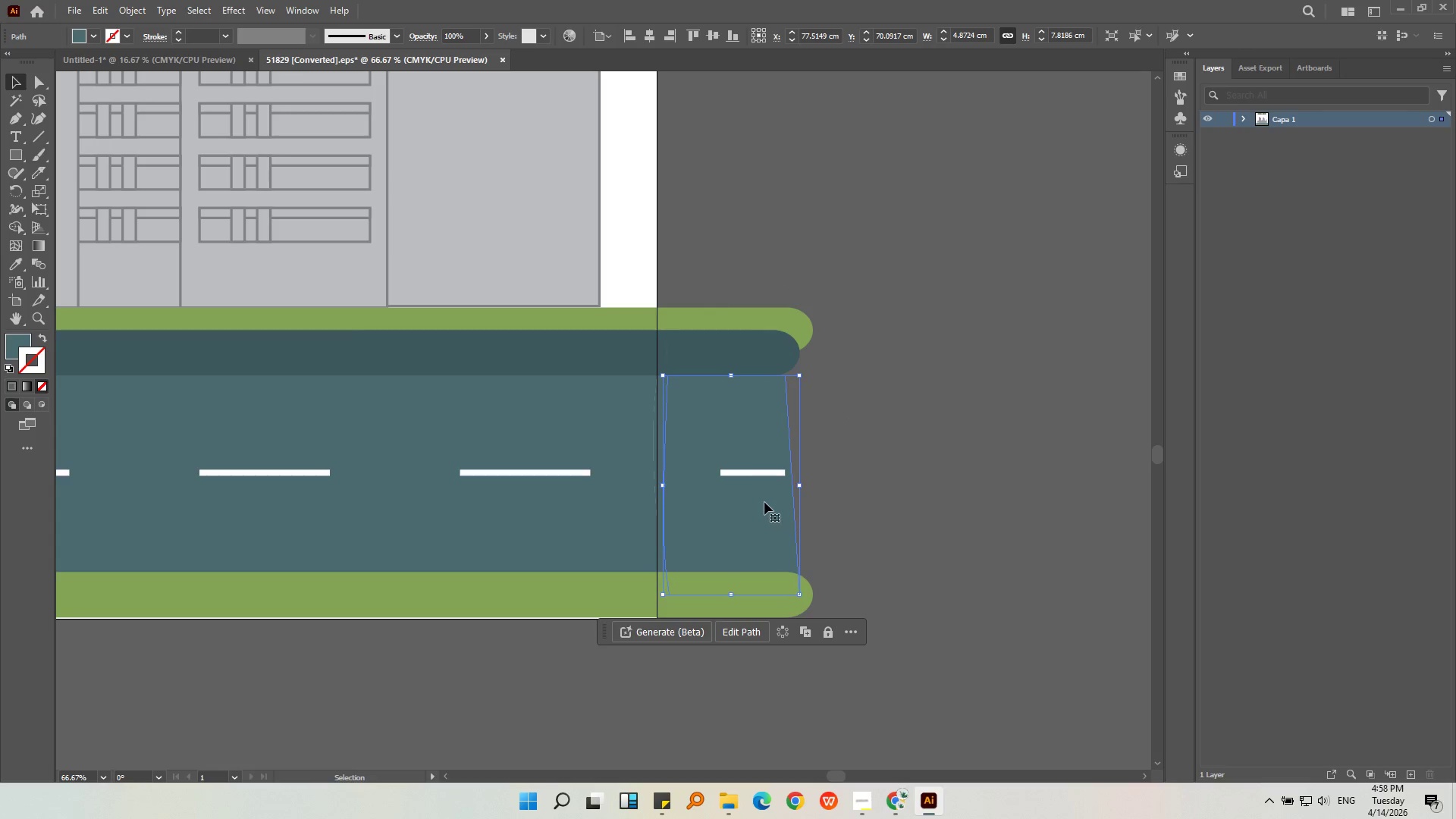 
key(Delete)
 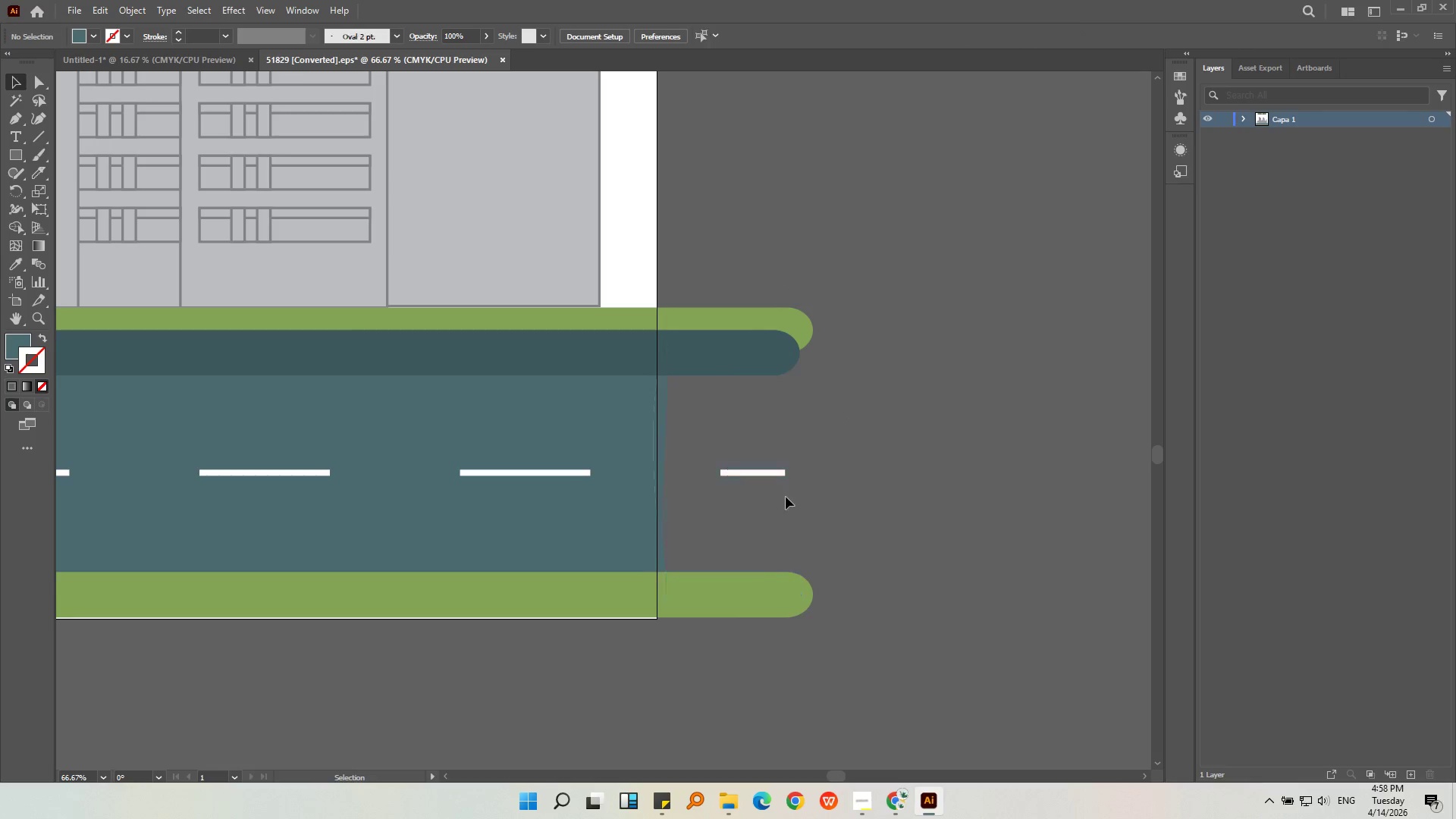 
left_click_drag(start_coordinate=[795, 454], to_coordinate=[761, 265])
 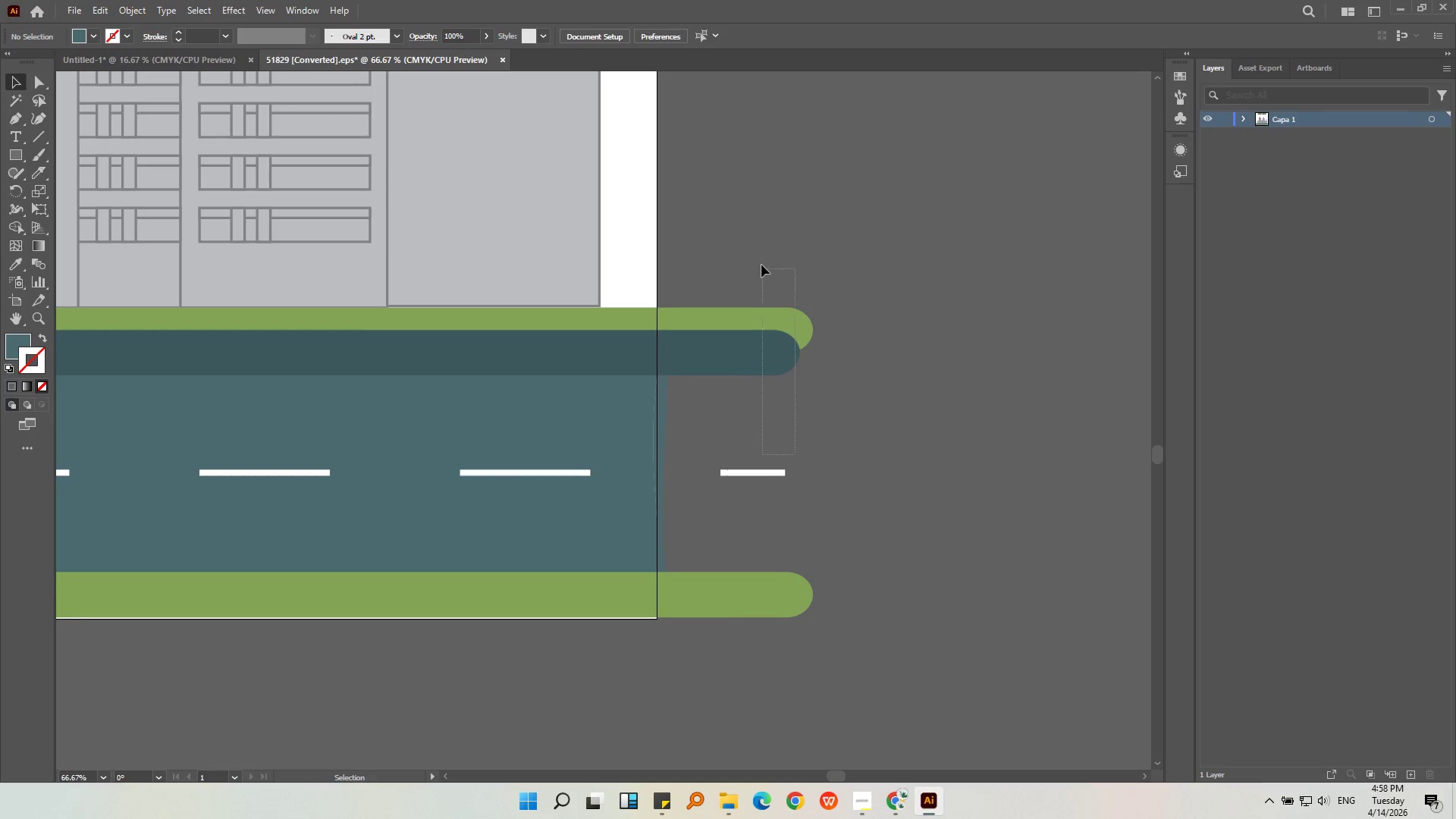 
key(Delete)
 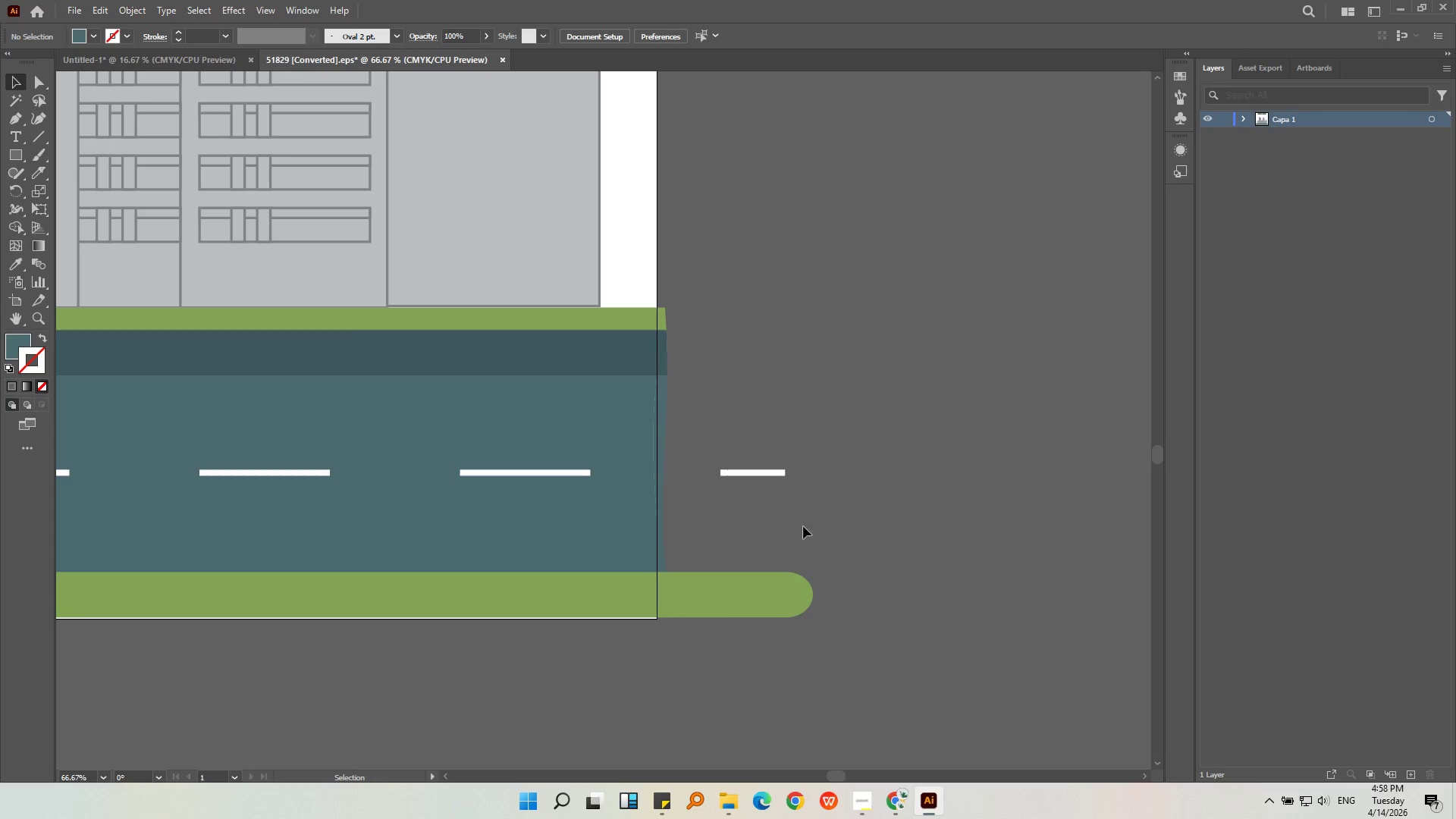 
left_click_drag(start_coordinate=[811, 557], to_coordinate=[764, 414])
 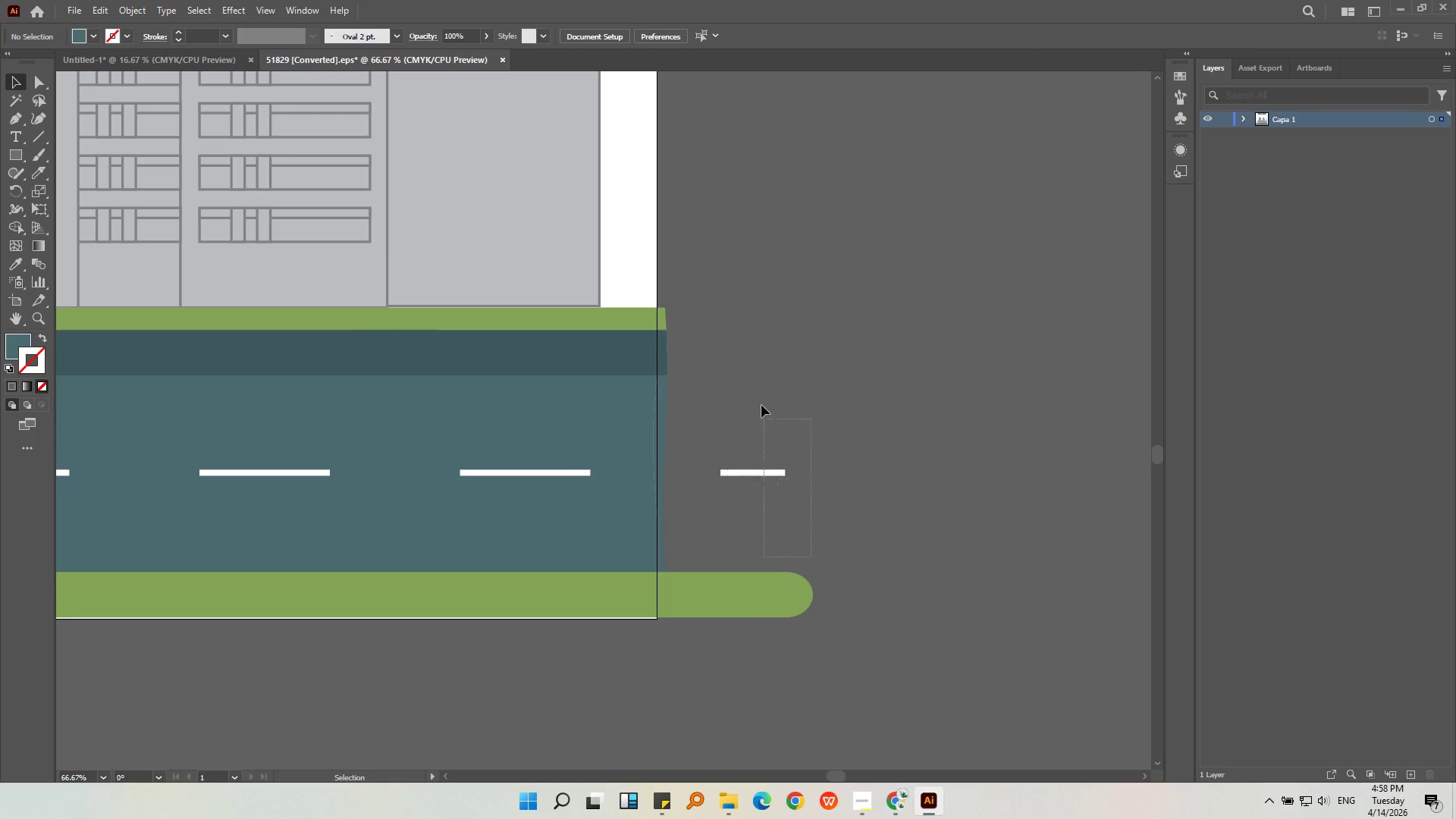 
key(Delete)
 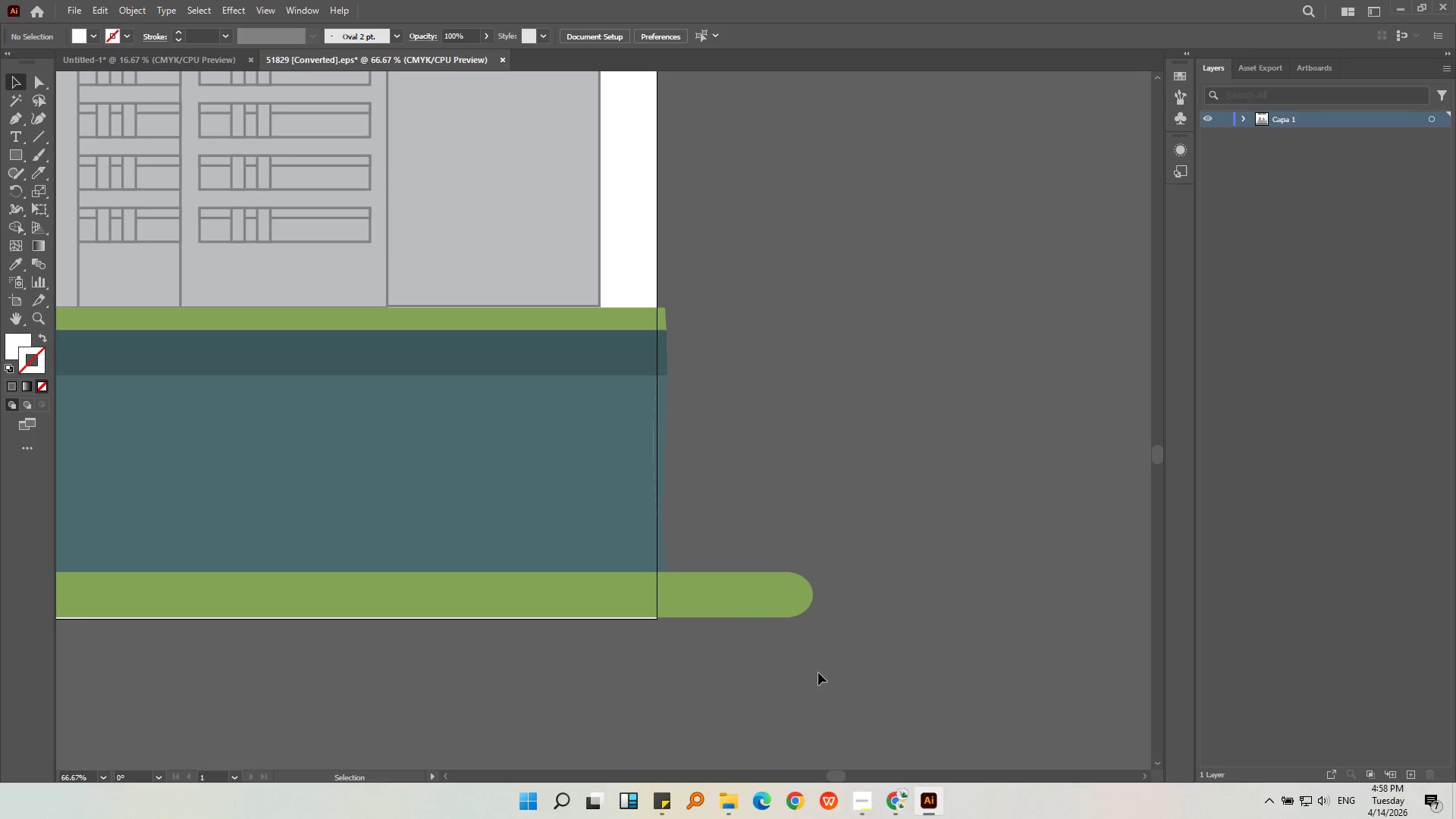 
left_click_drag(start_coordinate=[814, 726], to_coordinate=[733, 470])
 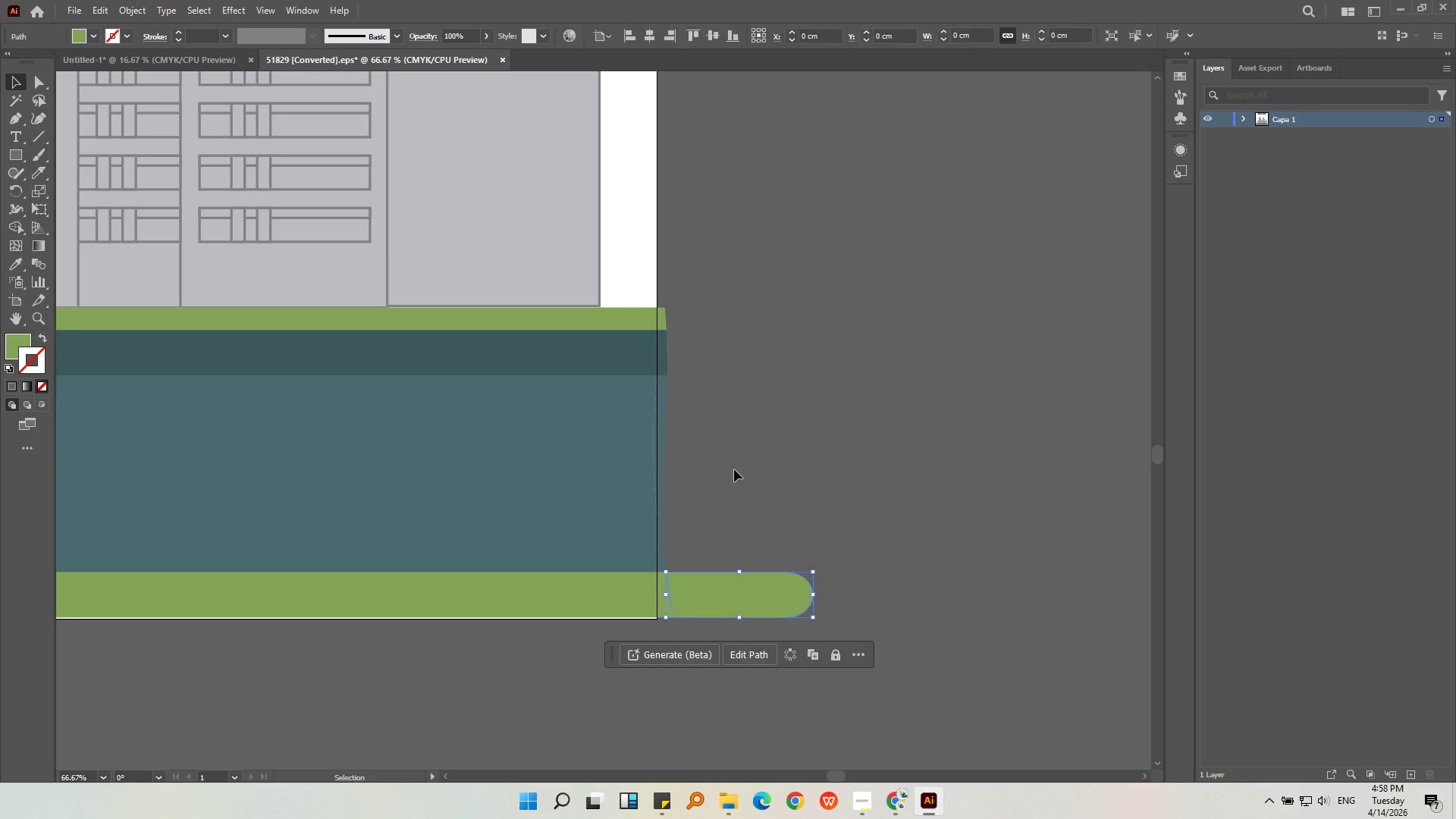 
key(Delete)
 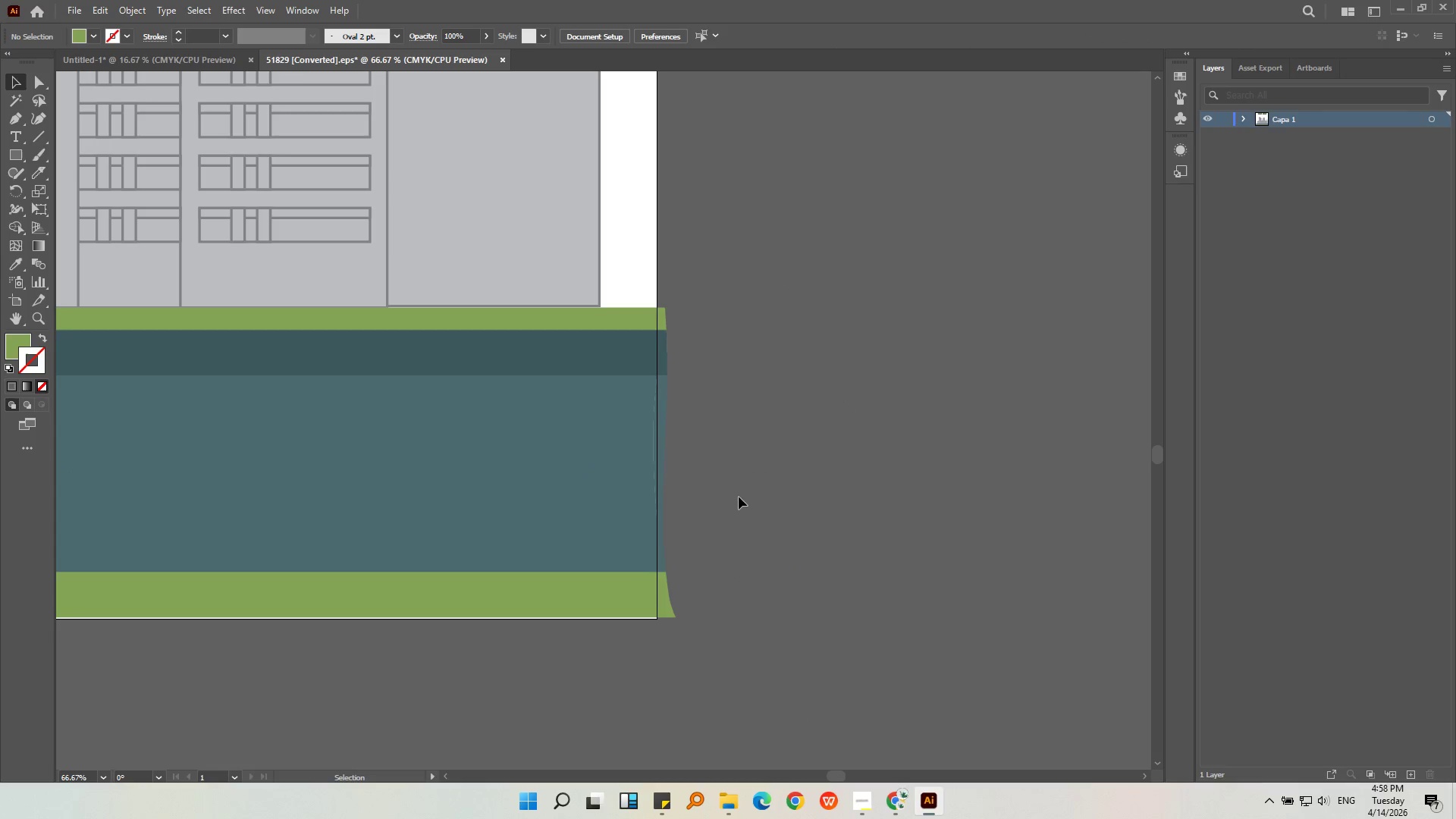 
left_click([737, 491])
 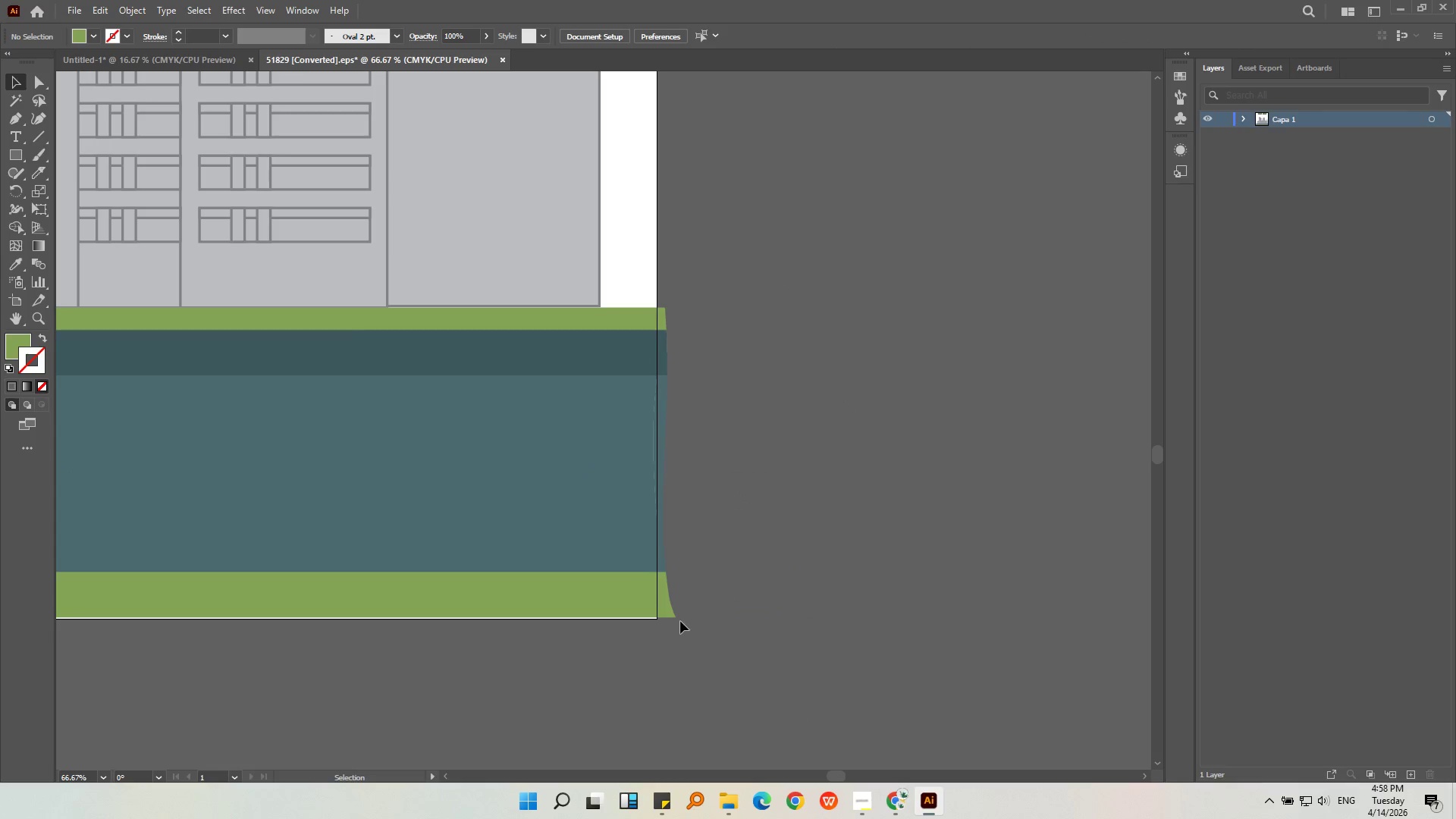 
left_click([660, 612])
 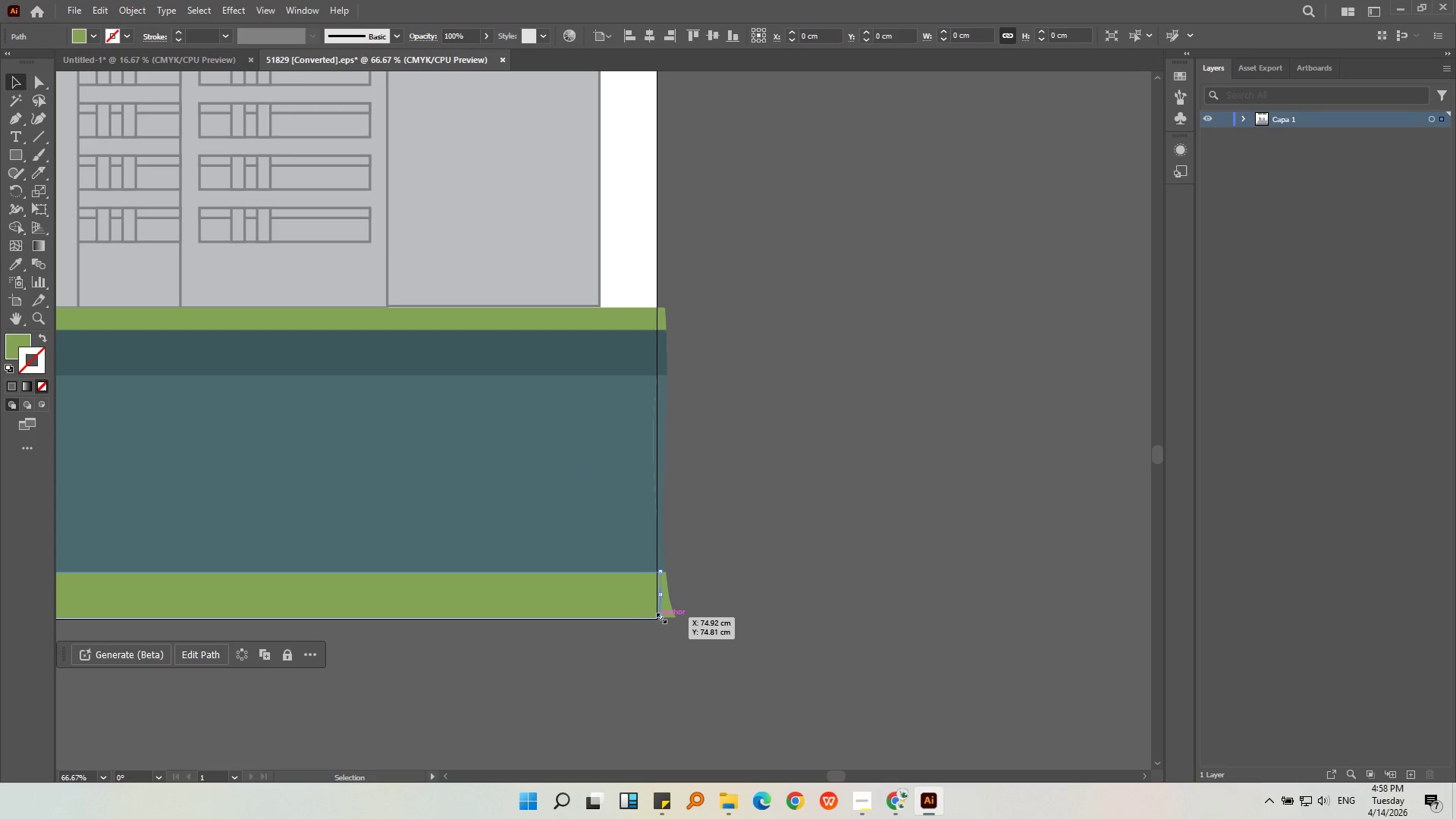 
key(Alt+AltLeft)
 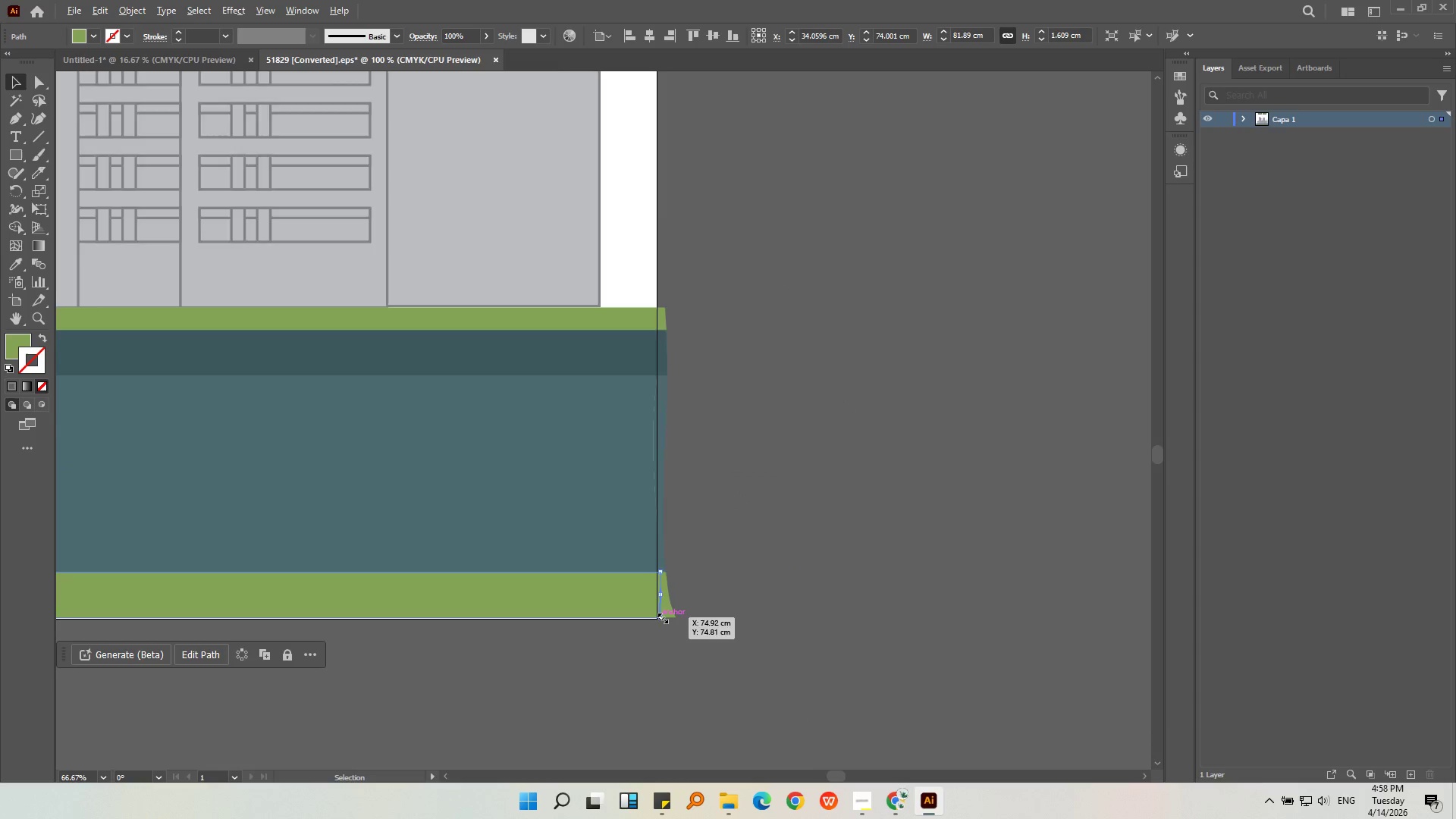 
scroll: coordinate [661, 617], scroll_direction: up, amount: 3.0
 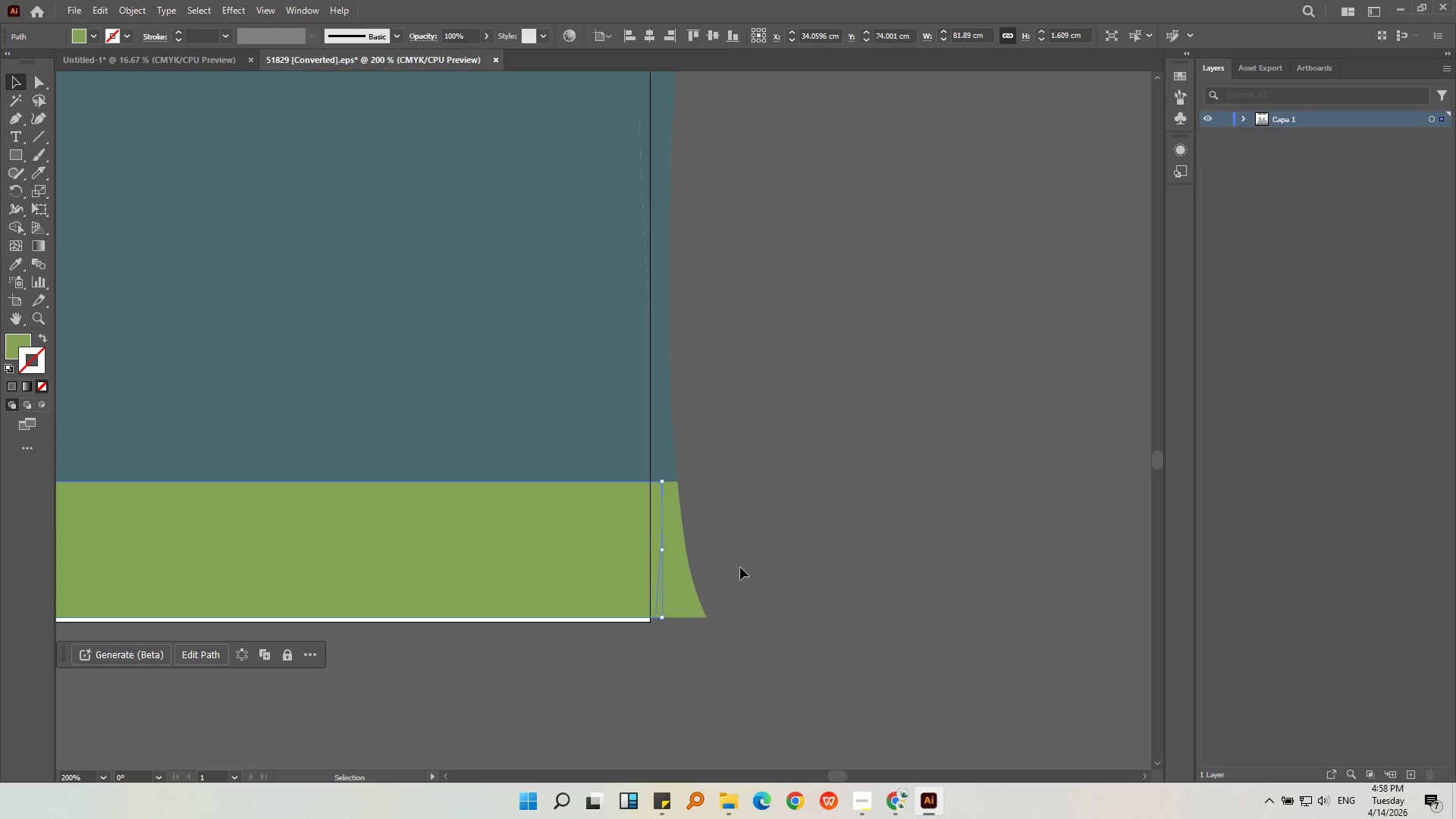 
key(Delete)
 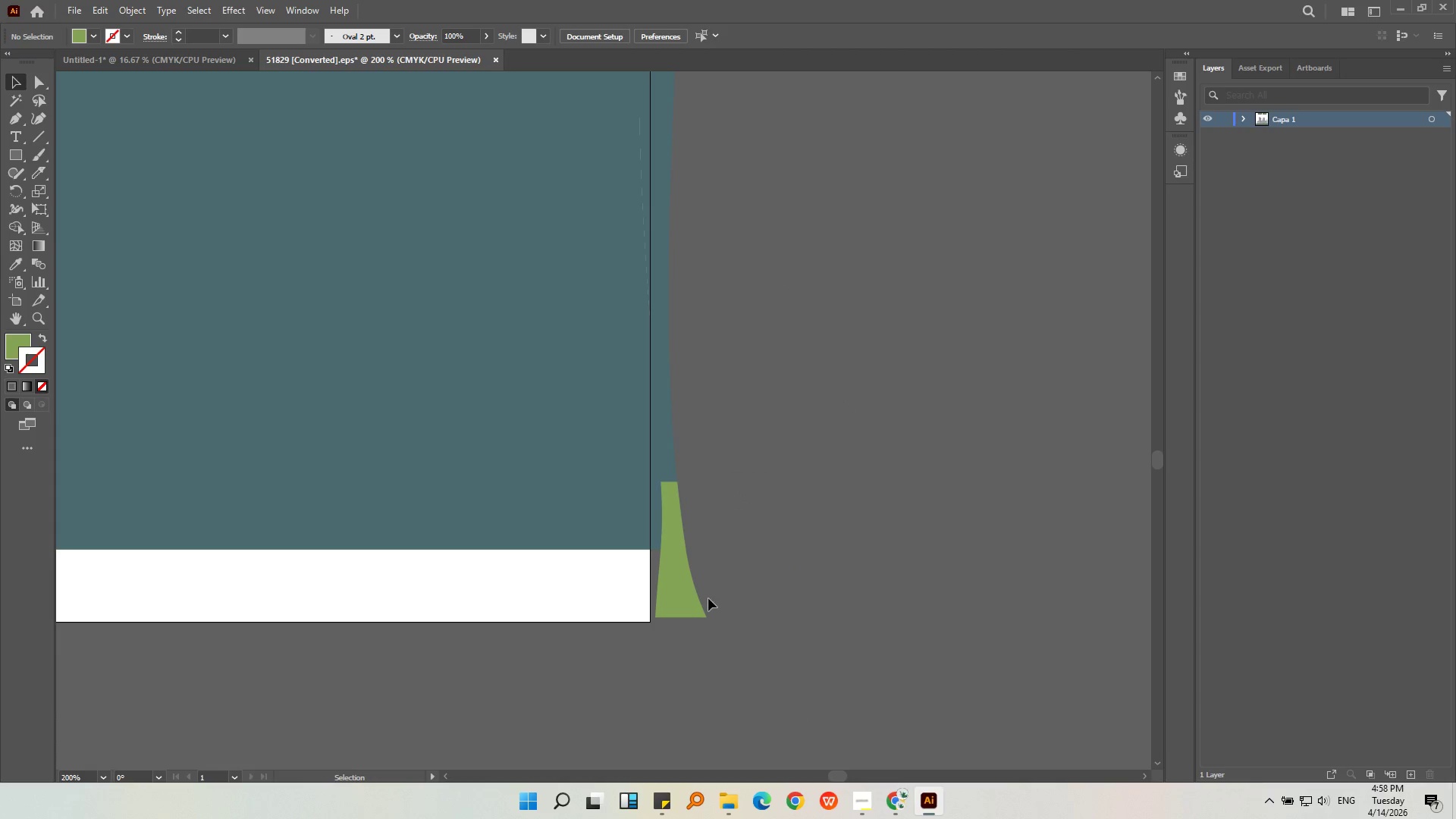 
key(Control+ControlLeft)
 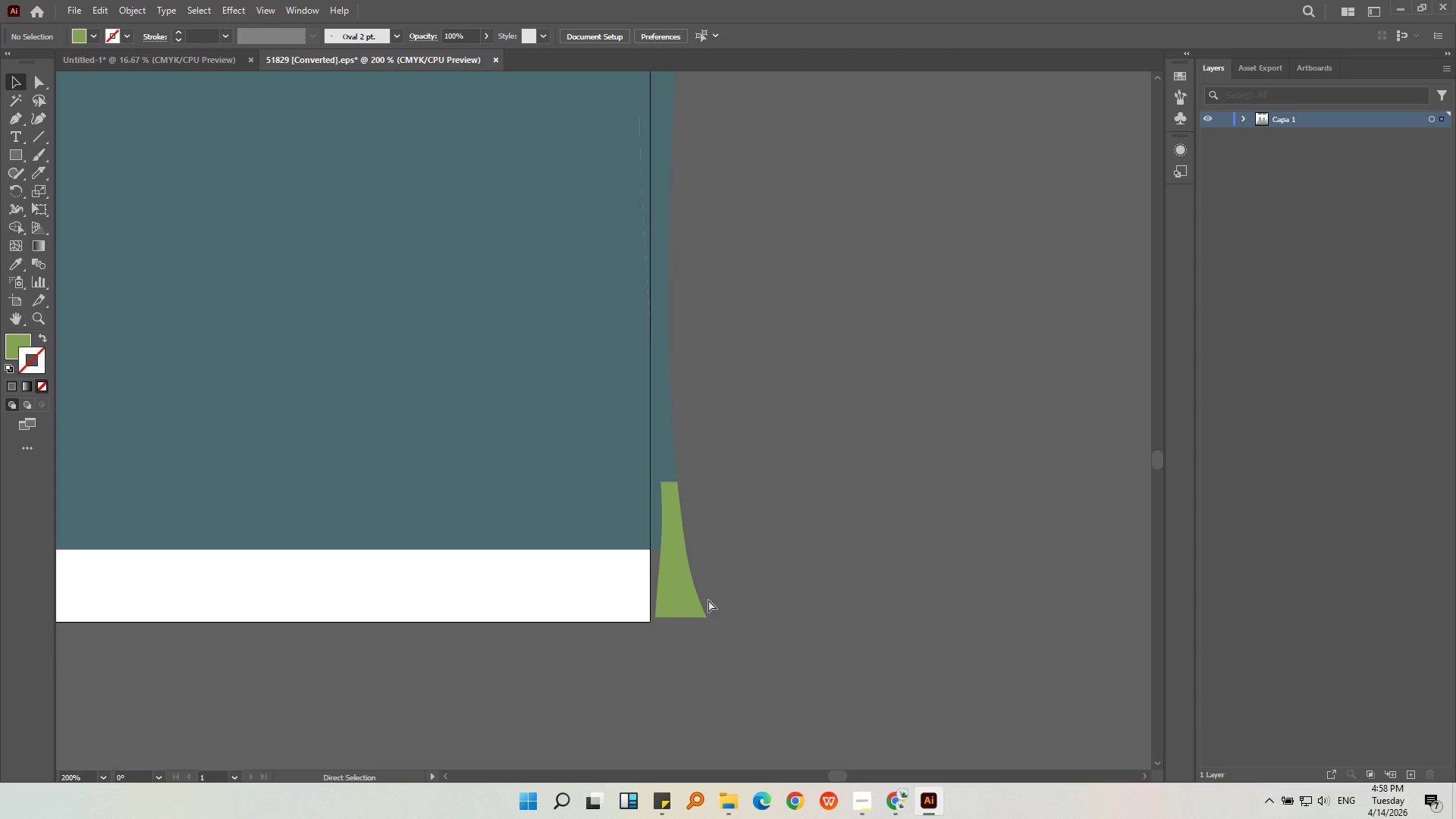 
key(Control+Z)
 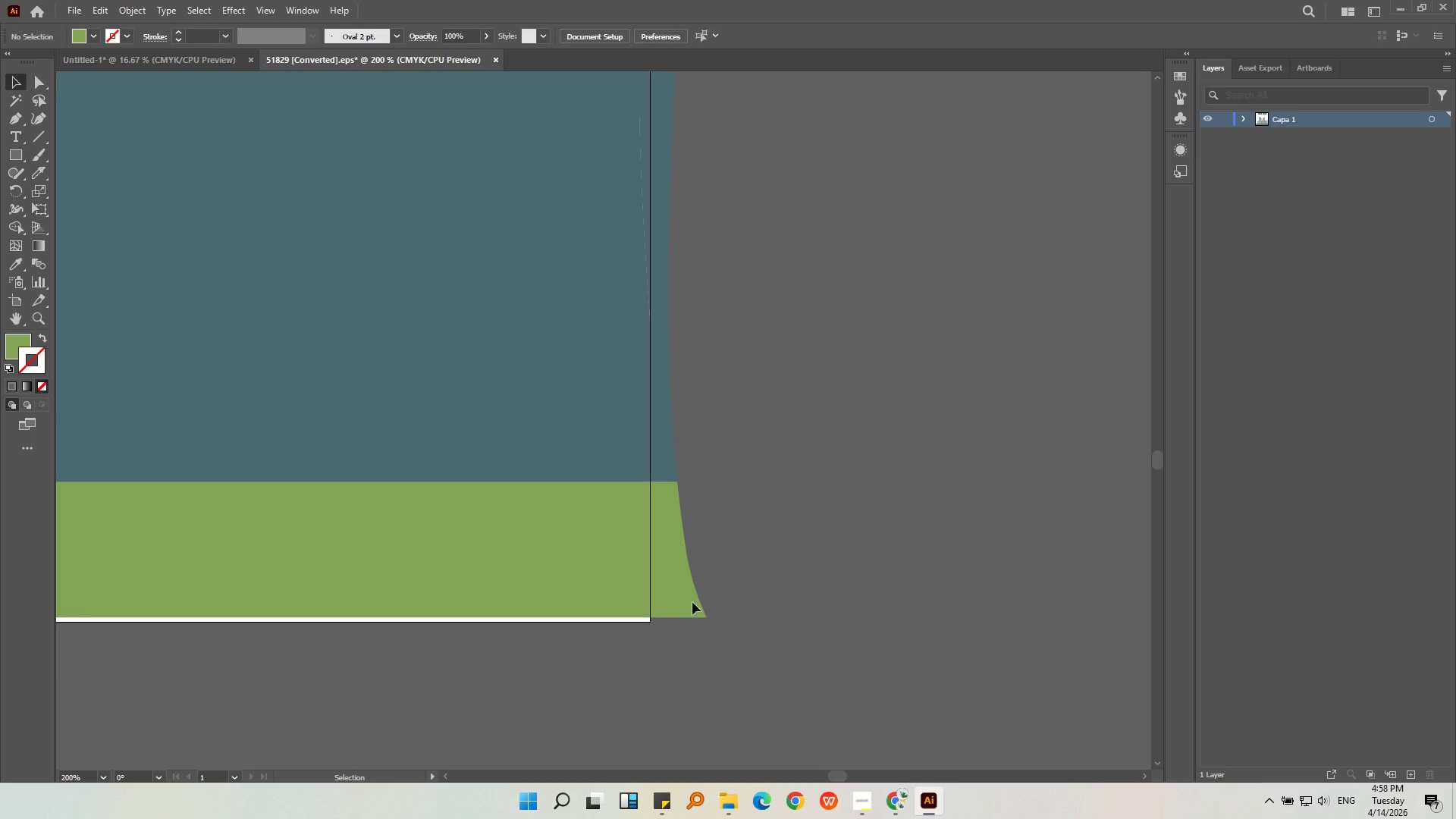 
double_click([685, 609])
 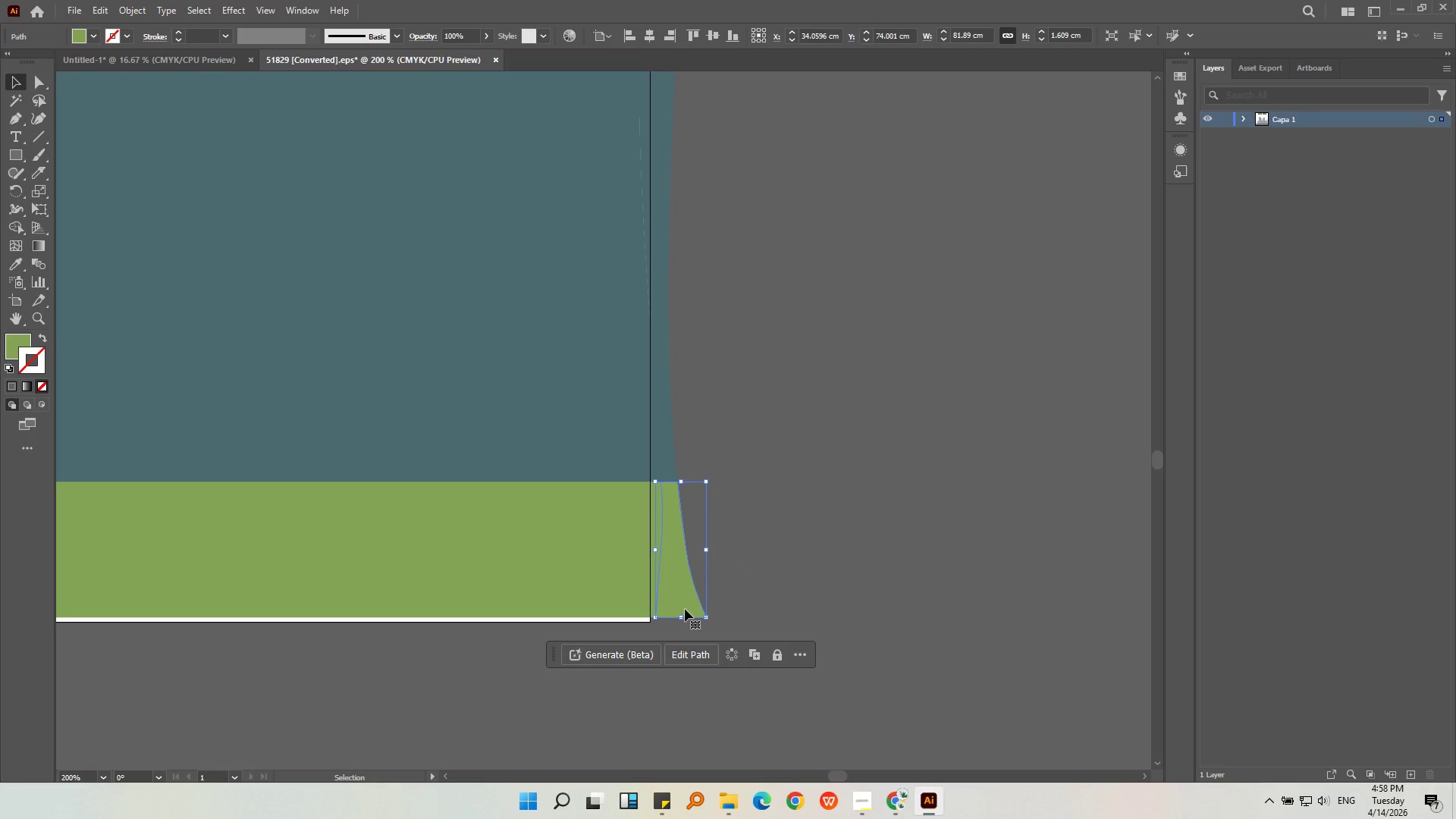 
key(Delete)
 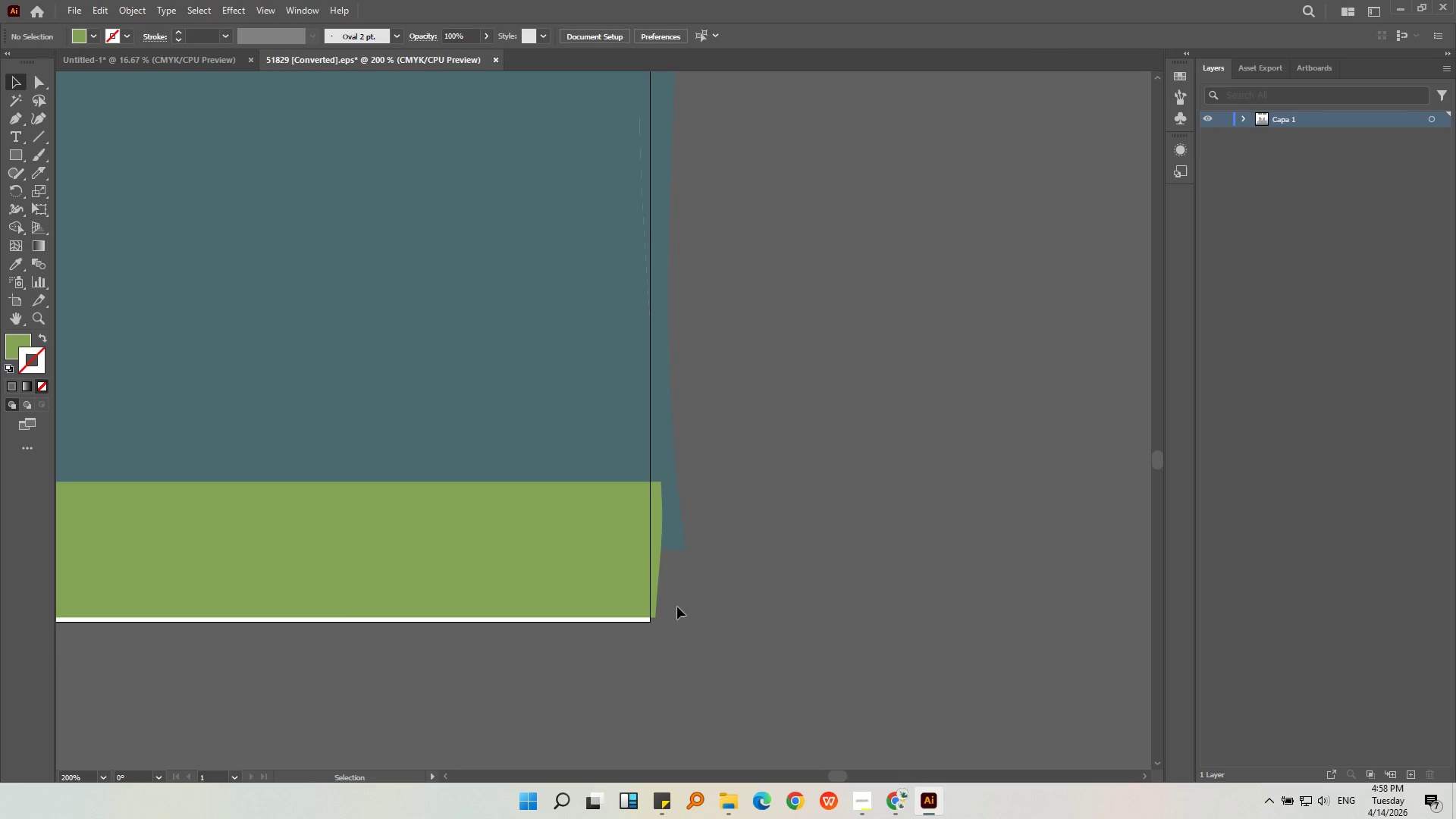 
left_click([654, 588])
 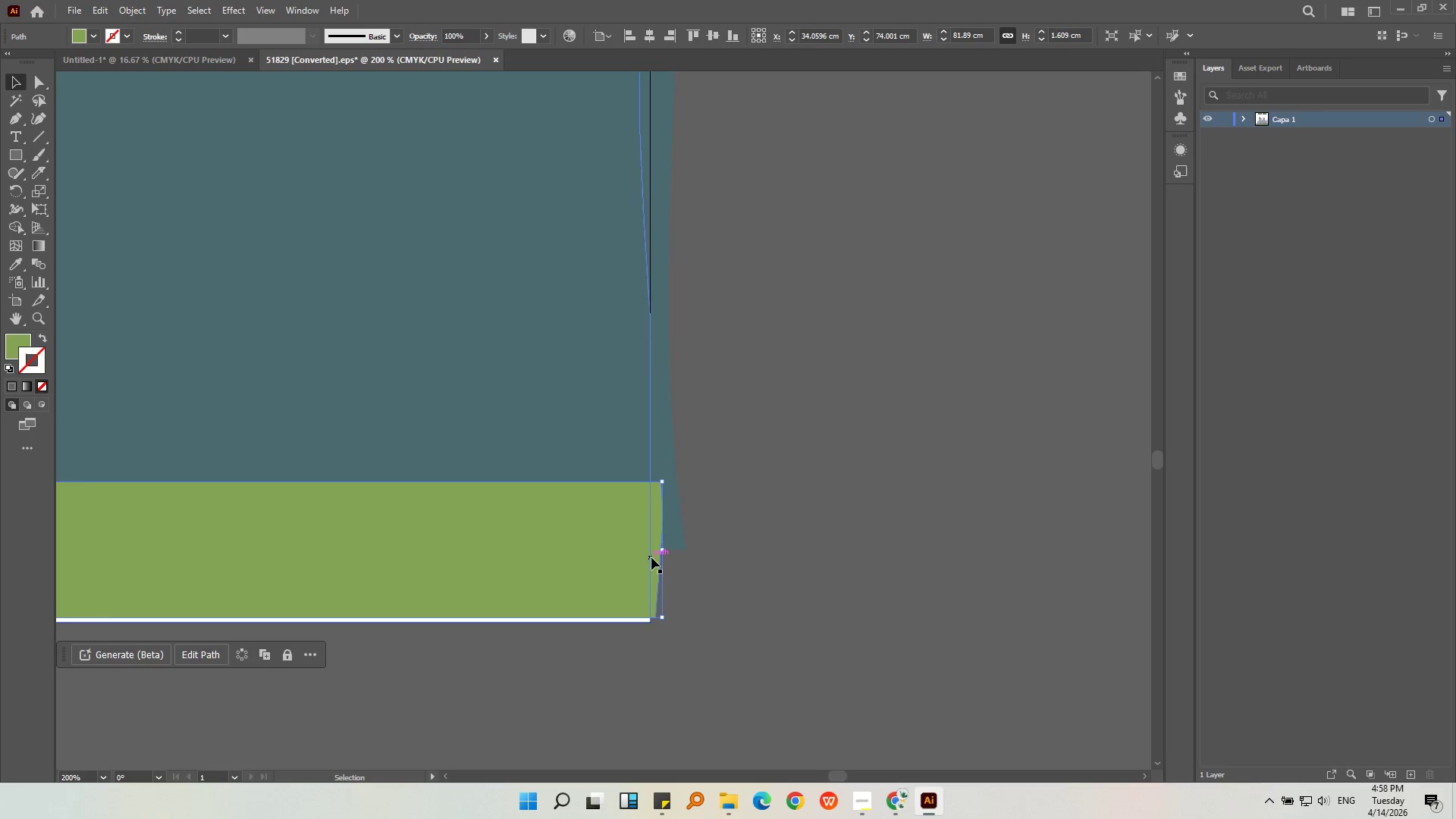 
key(Alt+AltLeft)
 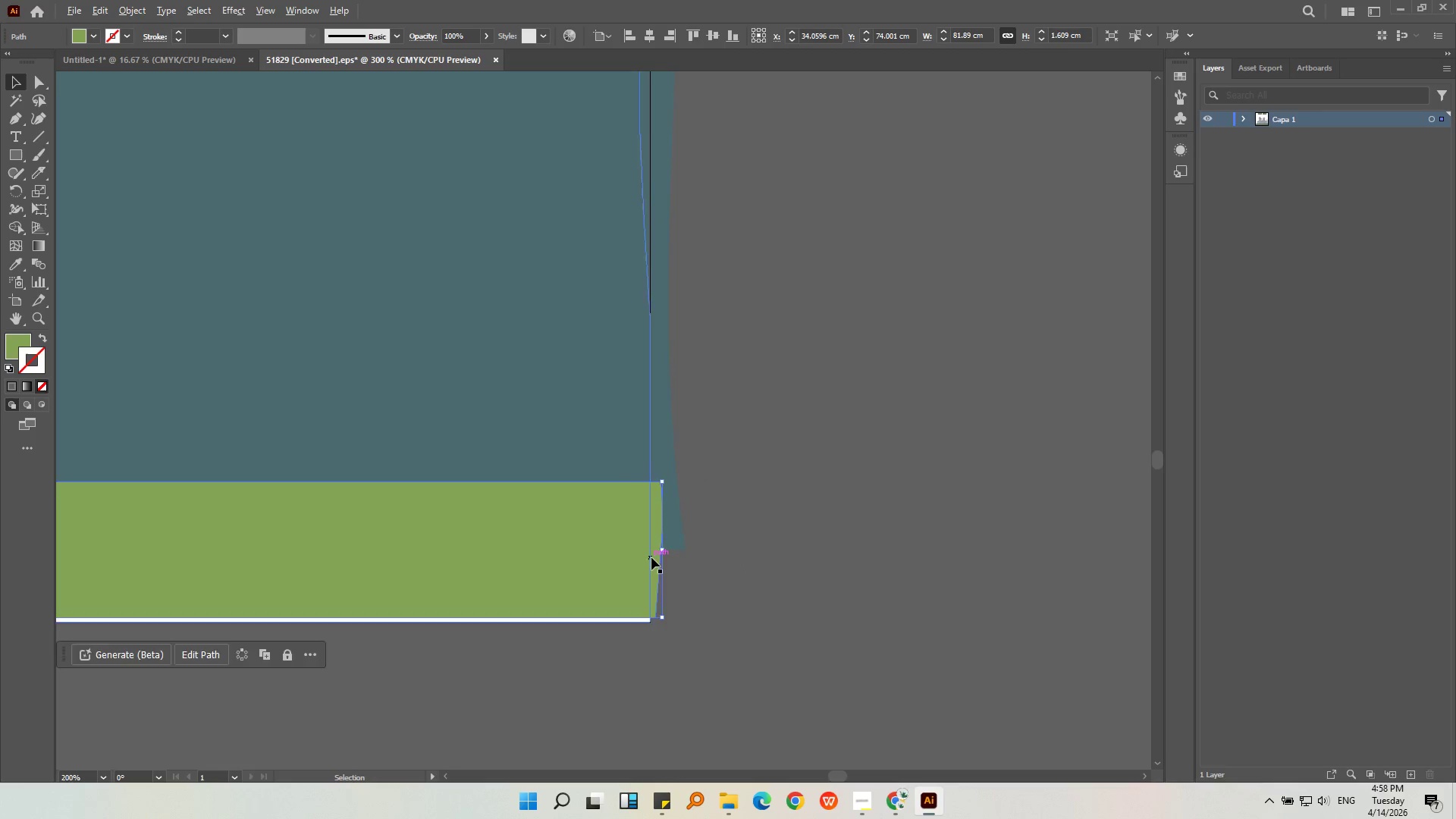 
scroll: coordinate [651, 557], scroll_direction: up, amount: 3.0
 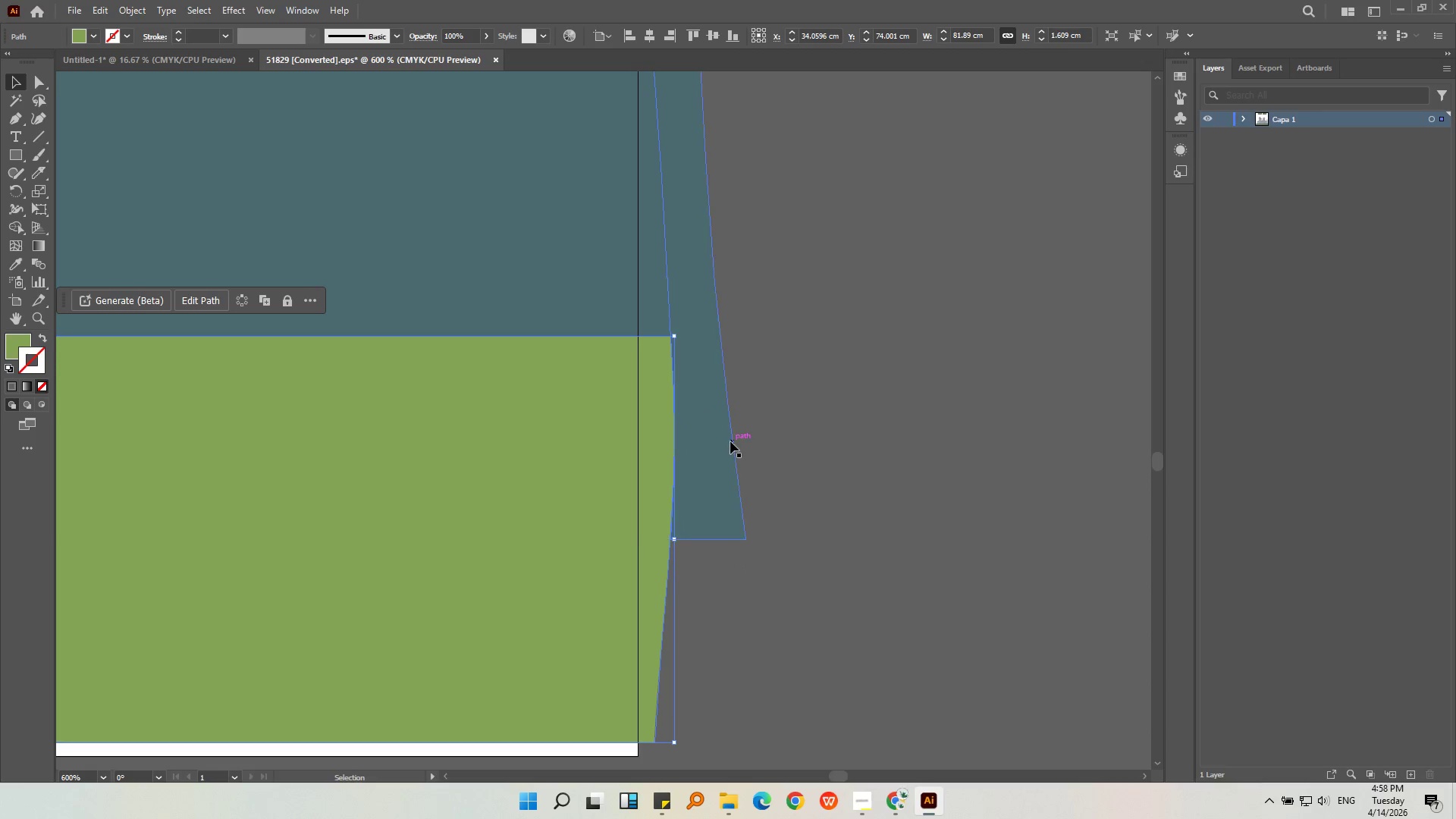 
hold_key(key=AltLeft, duration=0.33)
scroll: coordinate [730, 440], scroll_direction: down, amount: 2.0
 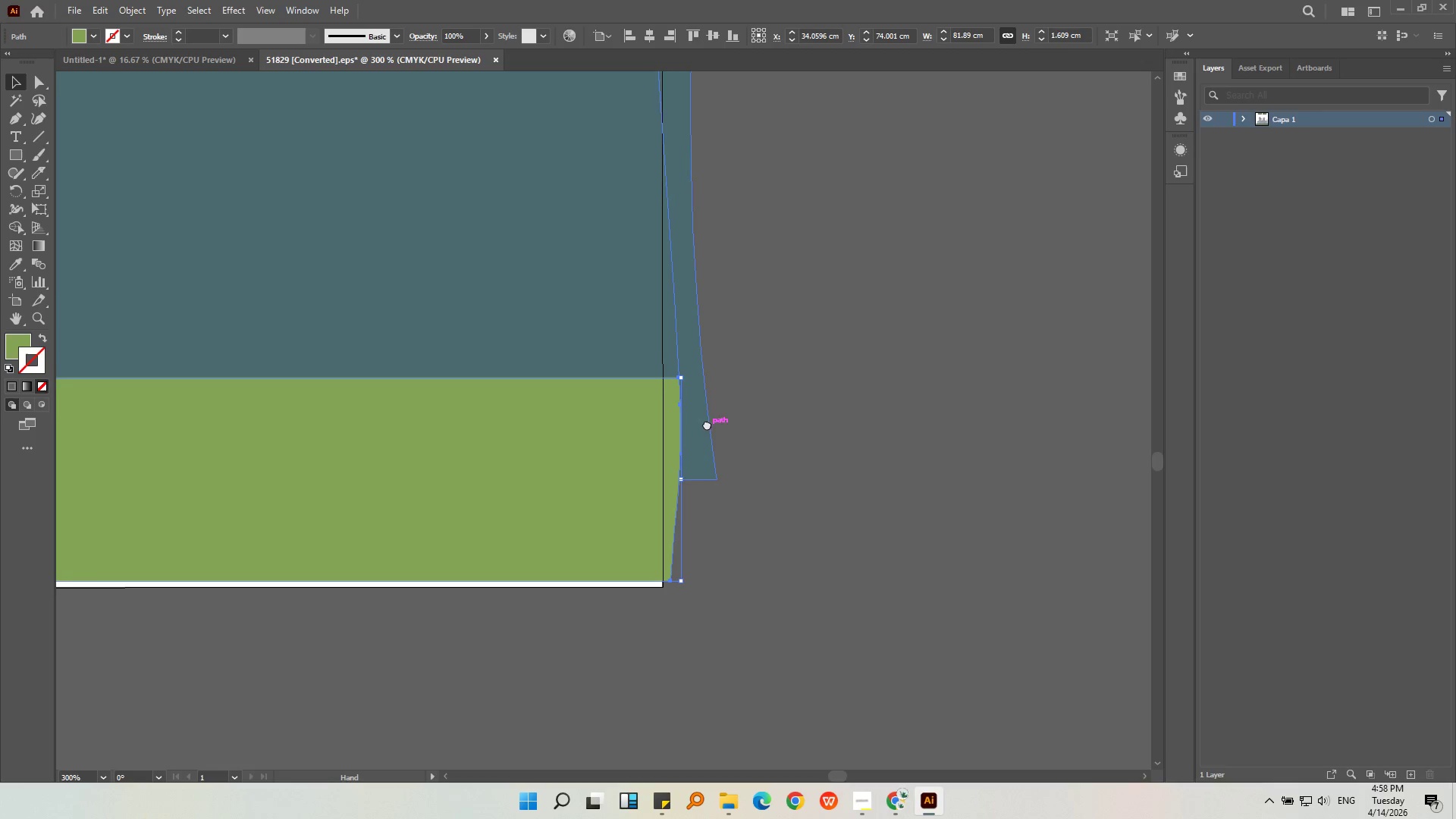 
key(Alt+AltLeft)
 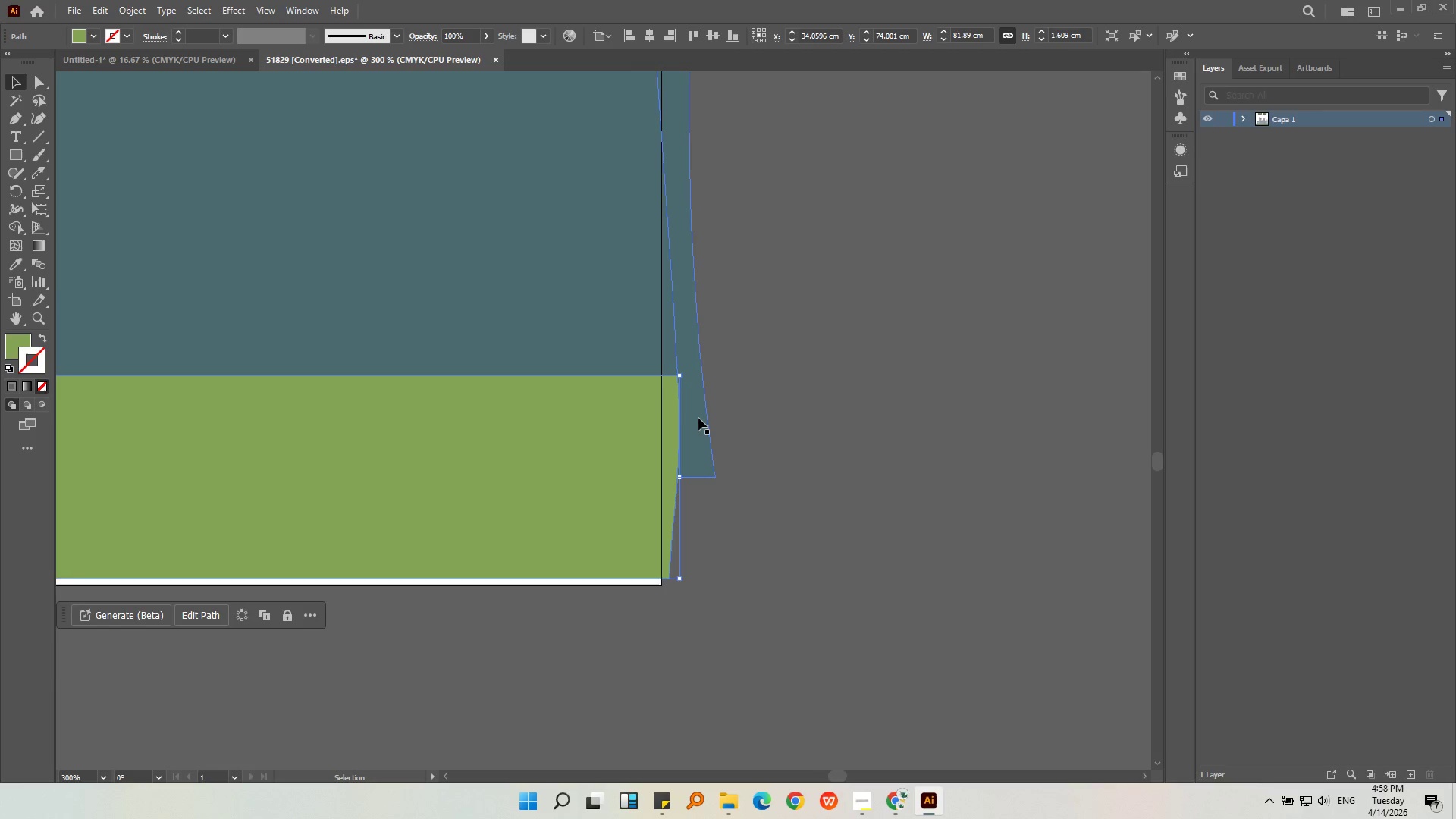 
scroll: coordinate [698, 418], scroll_direction: up, amount: 2.0
 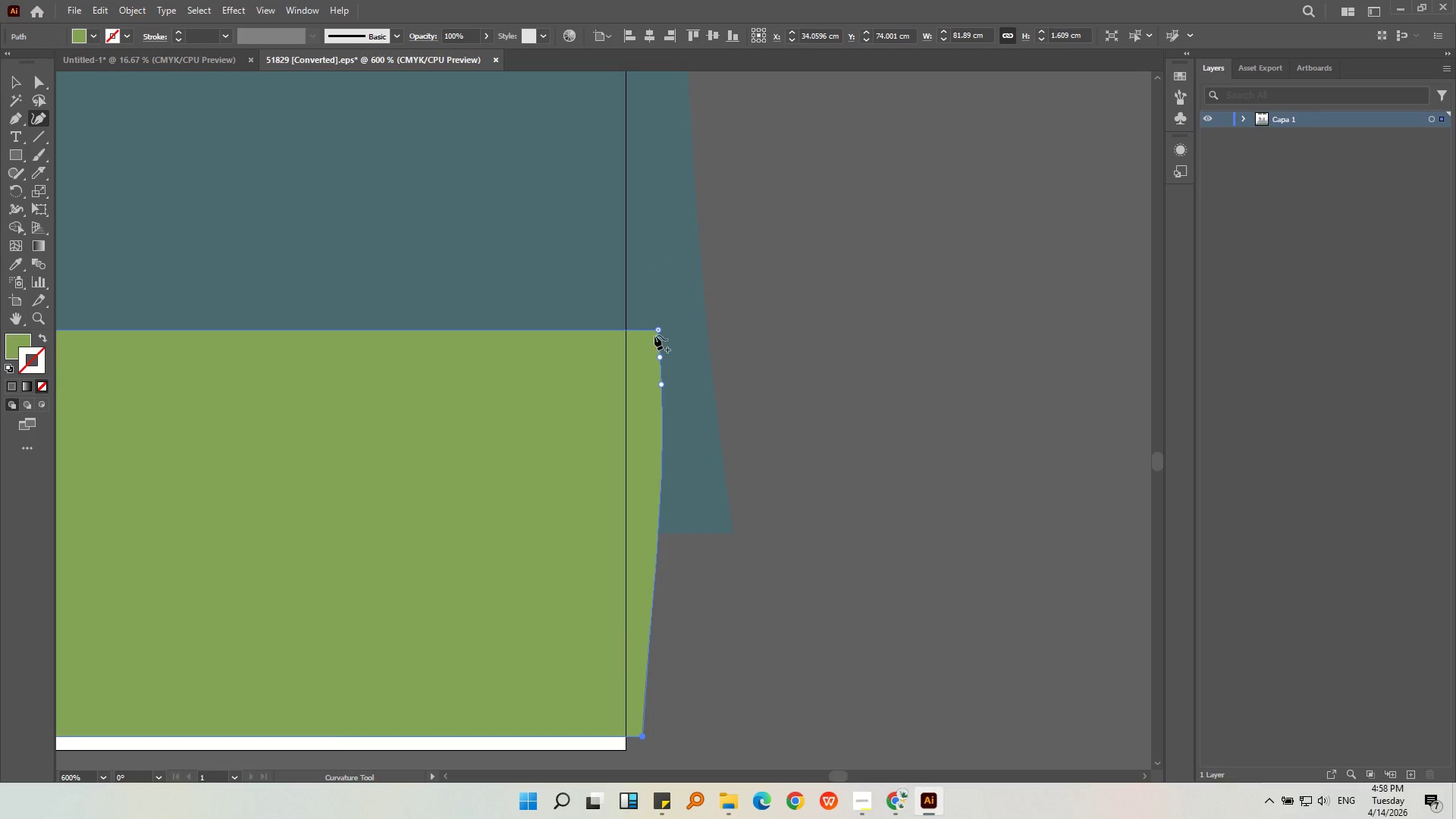 
double_click([660, 331])
 